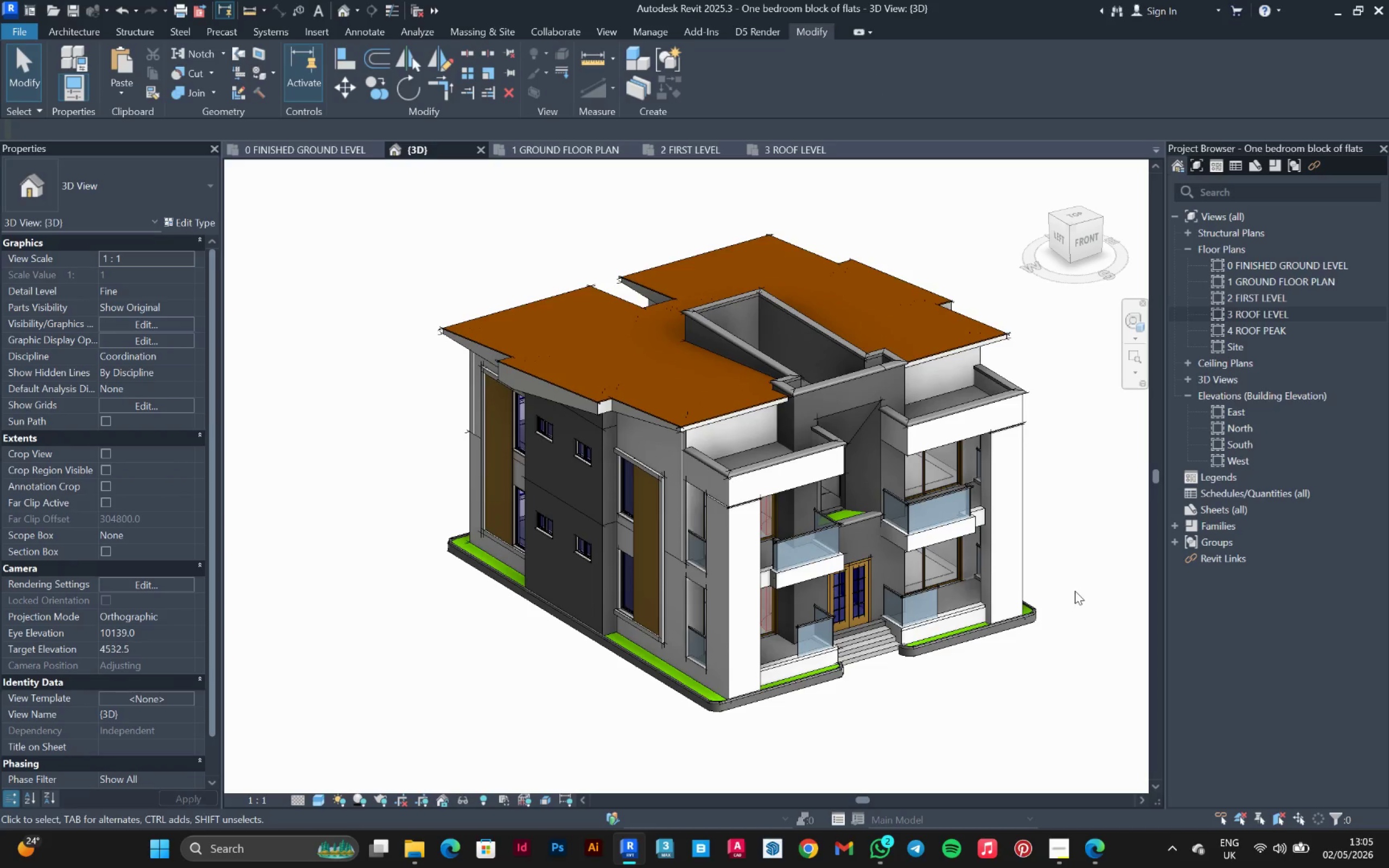 
hold_key(key=ShiftLeft, duration=1.02)
 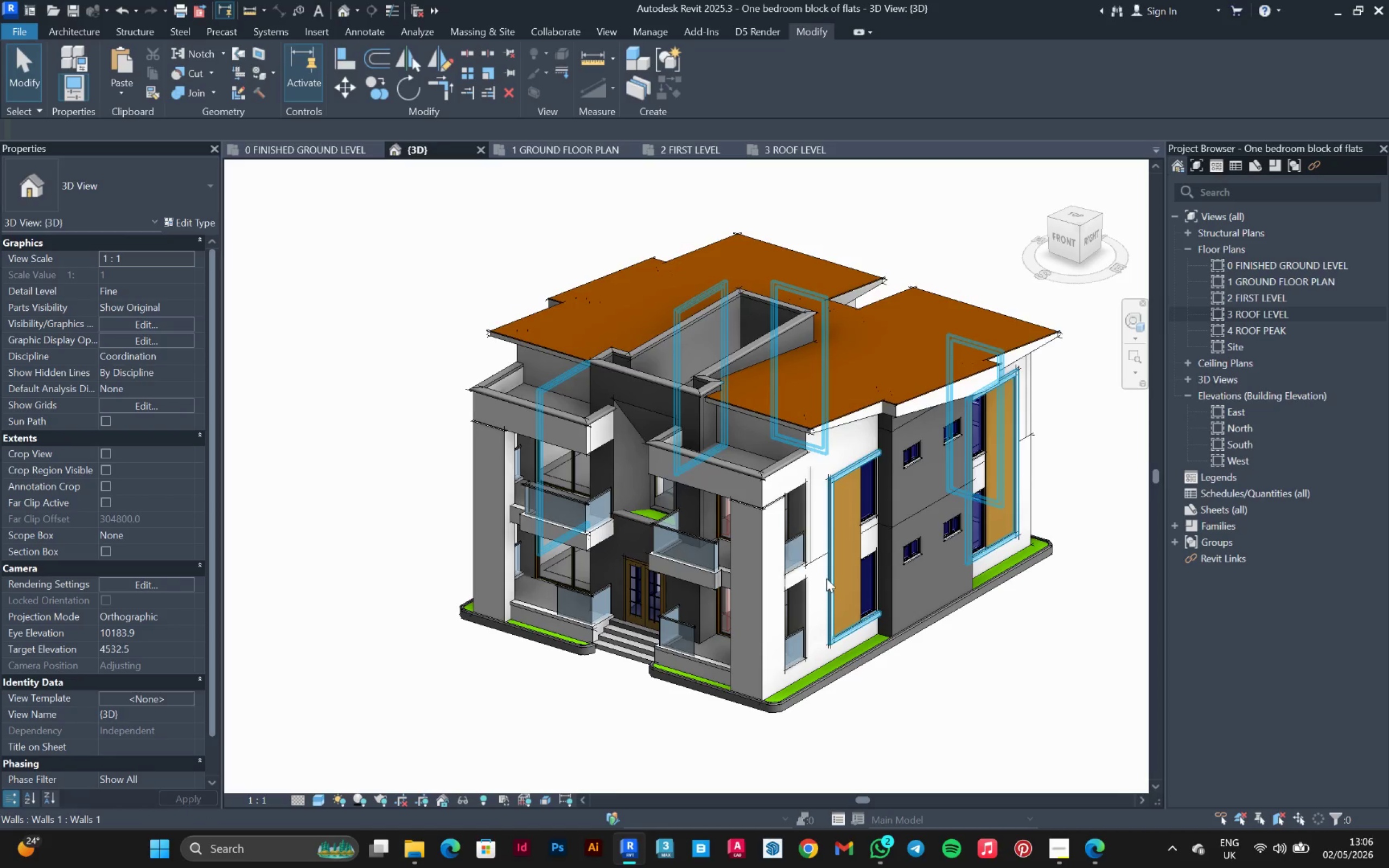 
wait(81.46)
 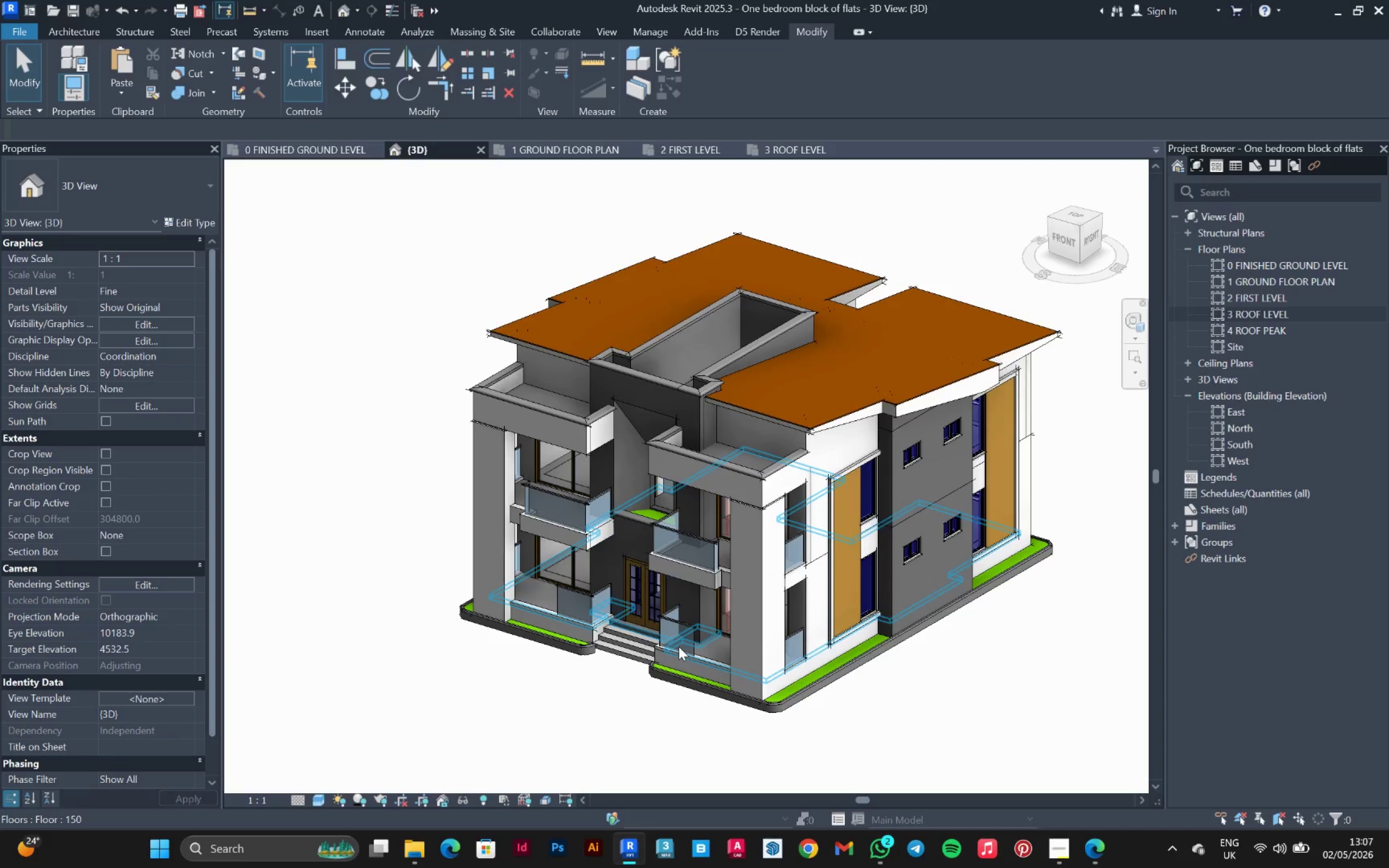 
mouse_move([828, 841])
 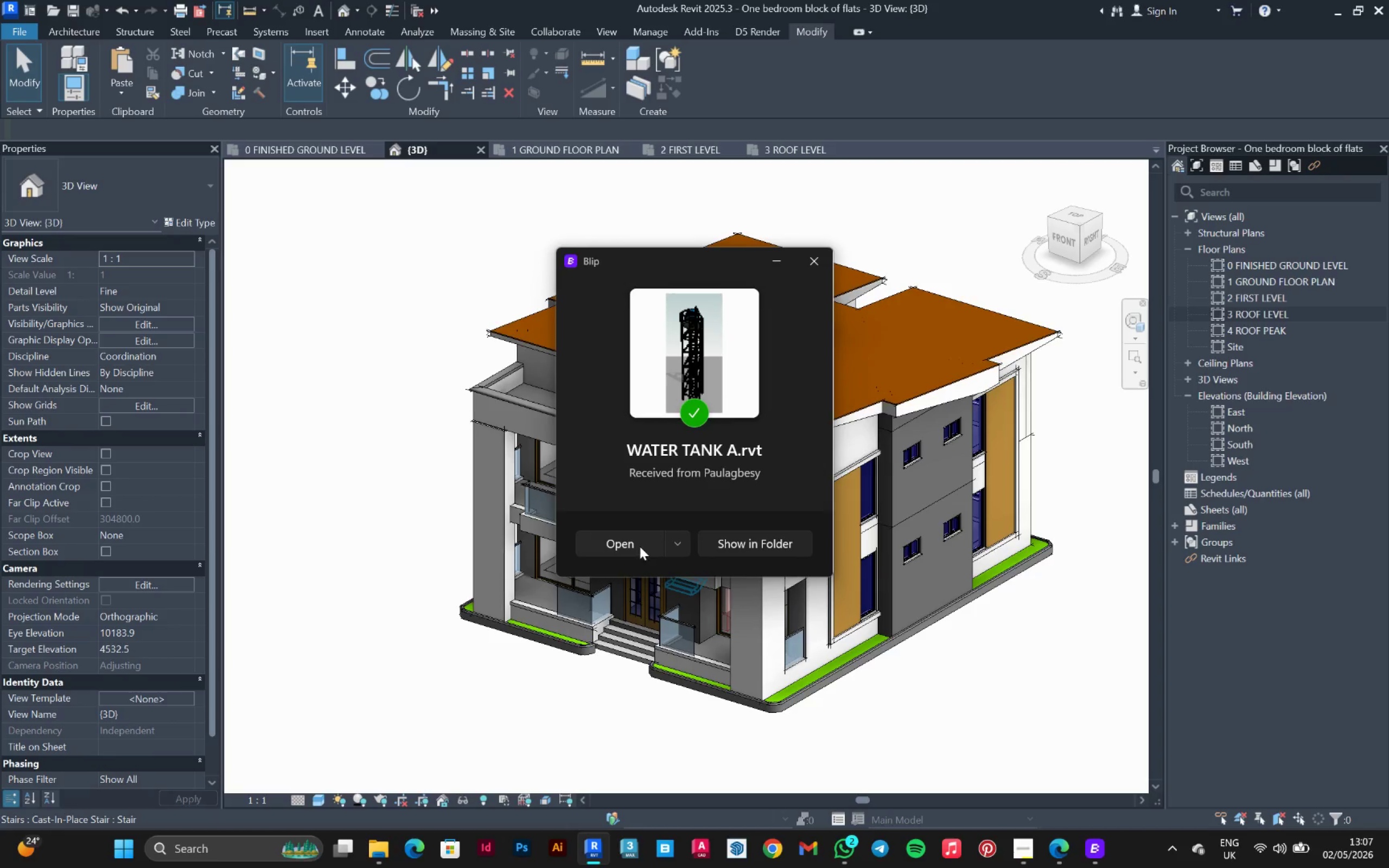 
left_click([640, 544])
 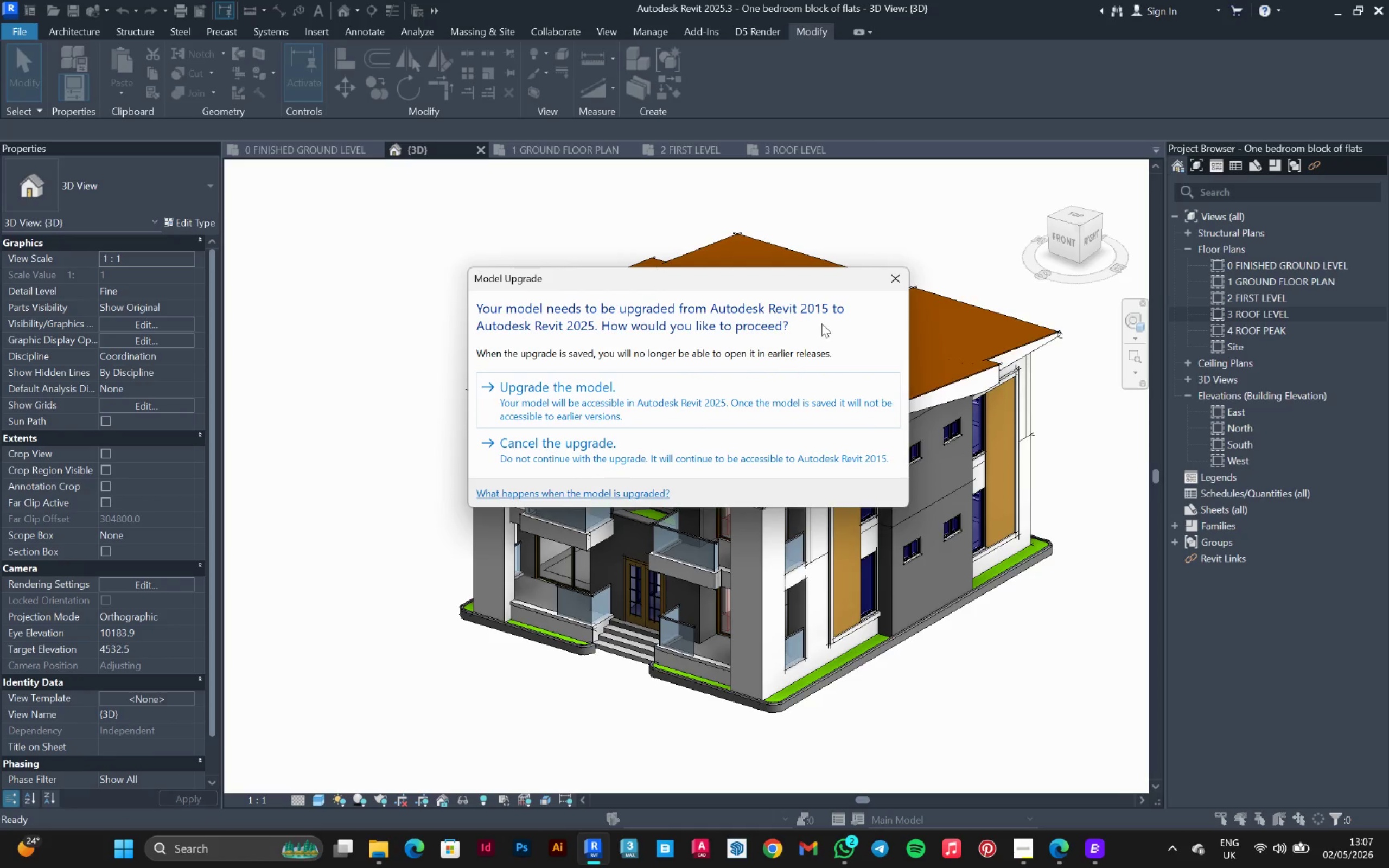 
left_click([741, 398])
 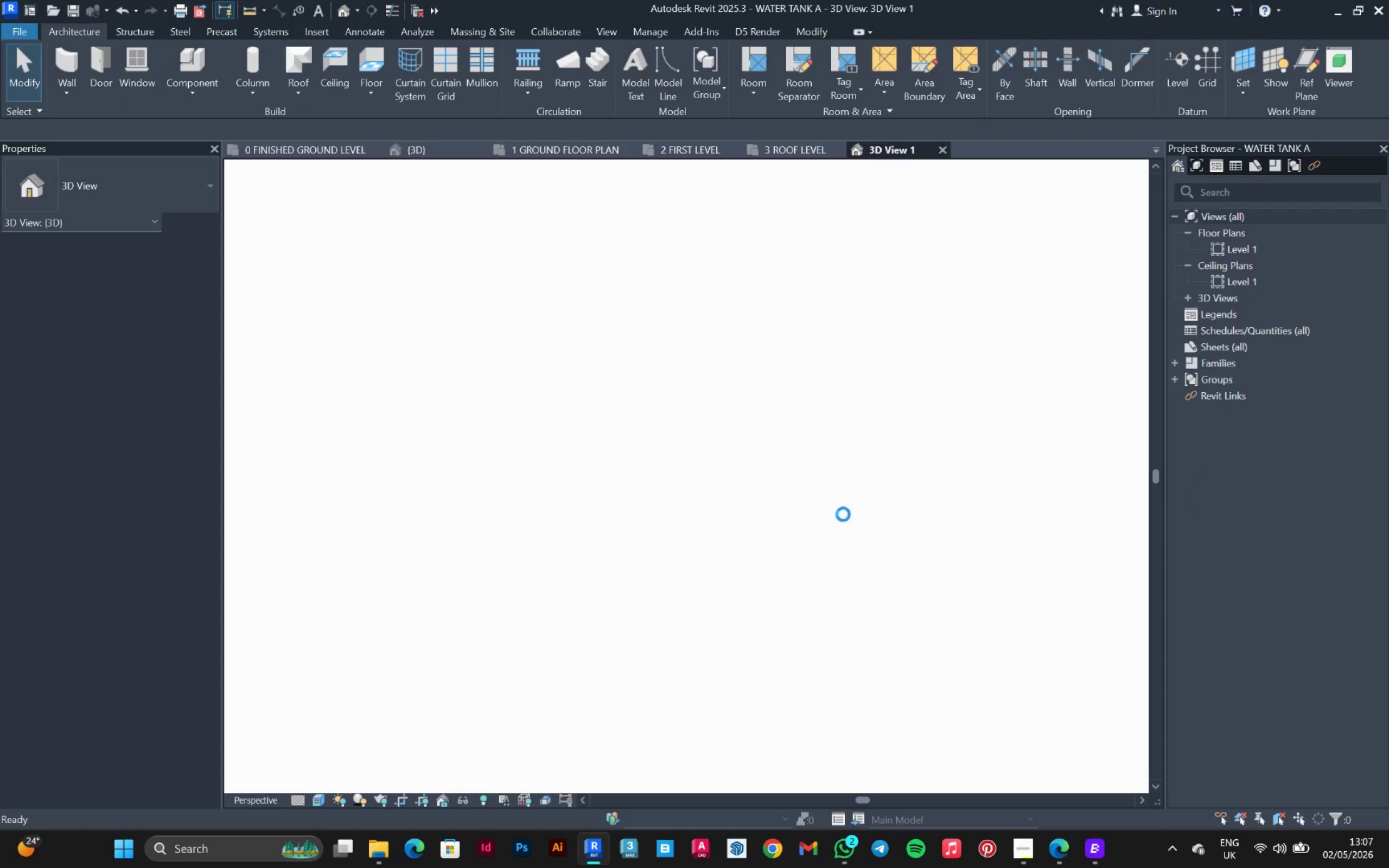 
left_click_drag(start_coordinate=[792, 392], to_coordinate=[488, 718])
 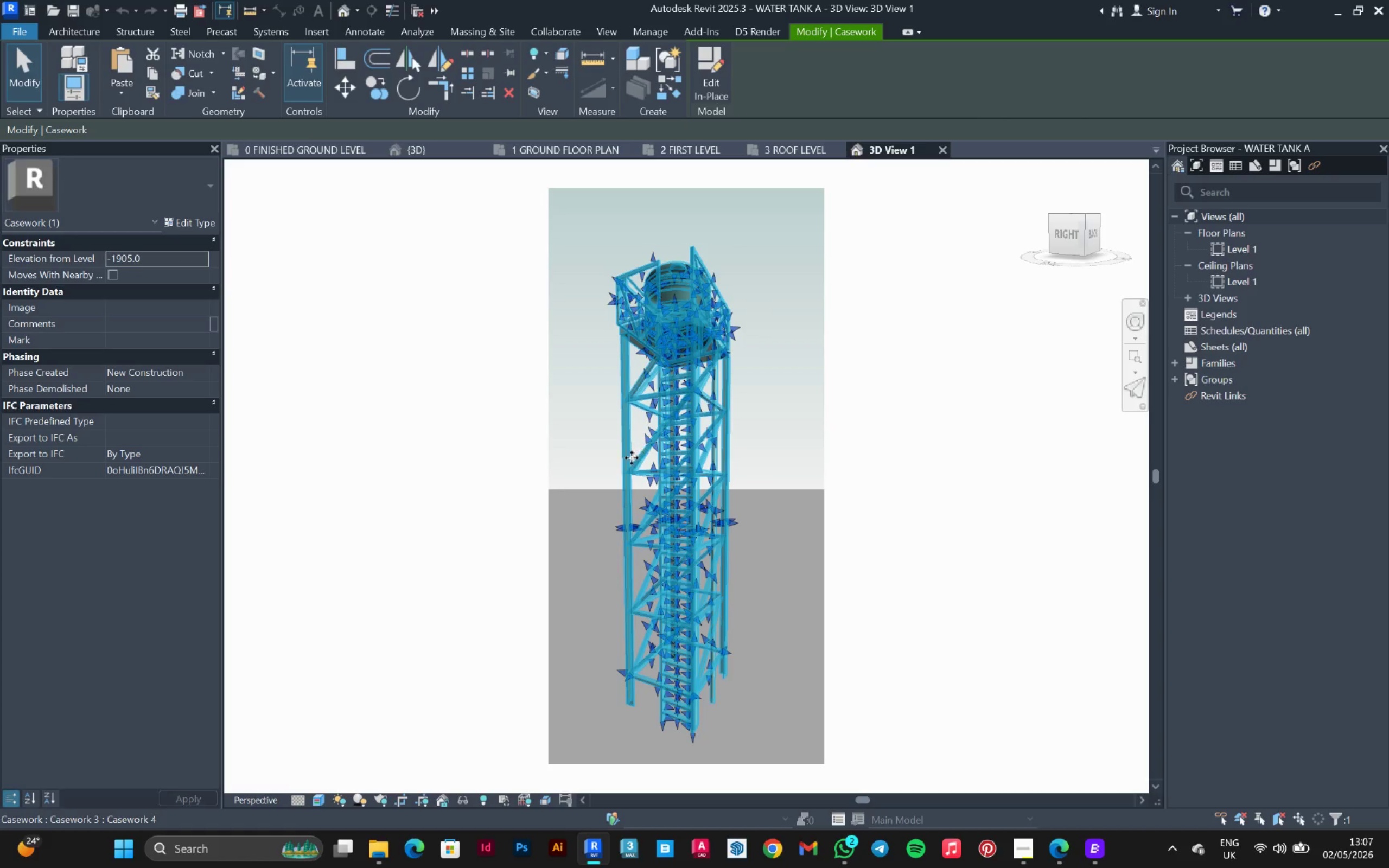 
double_click([632, 458])
 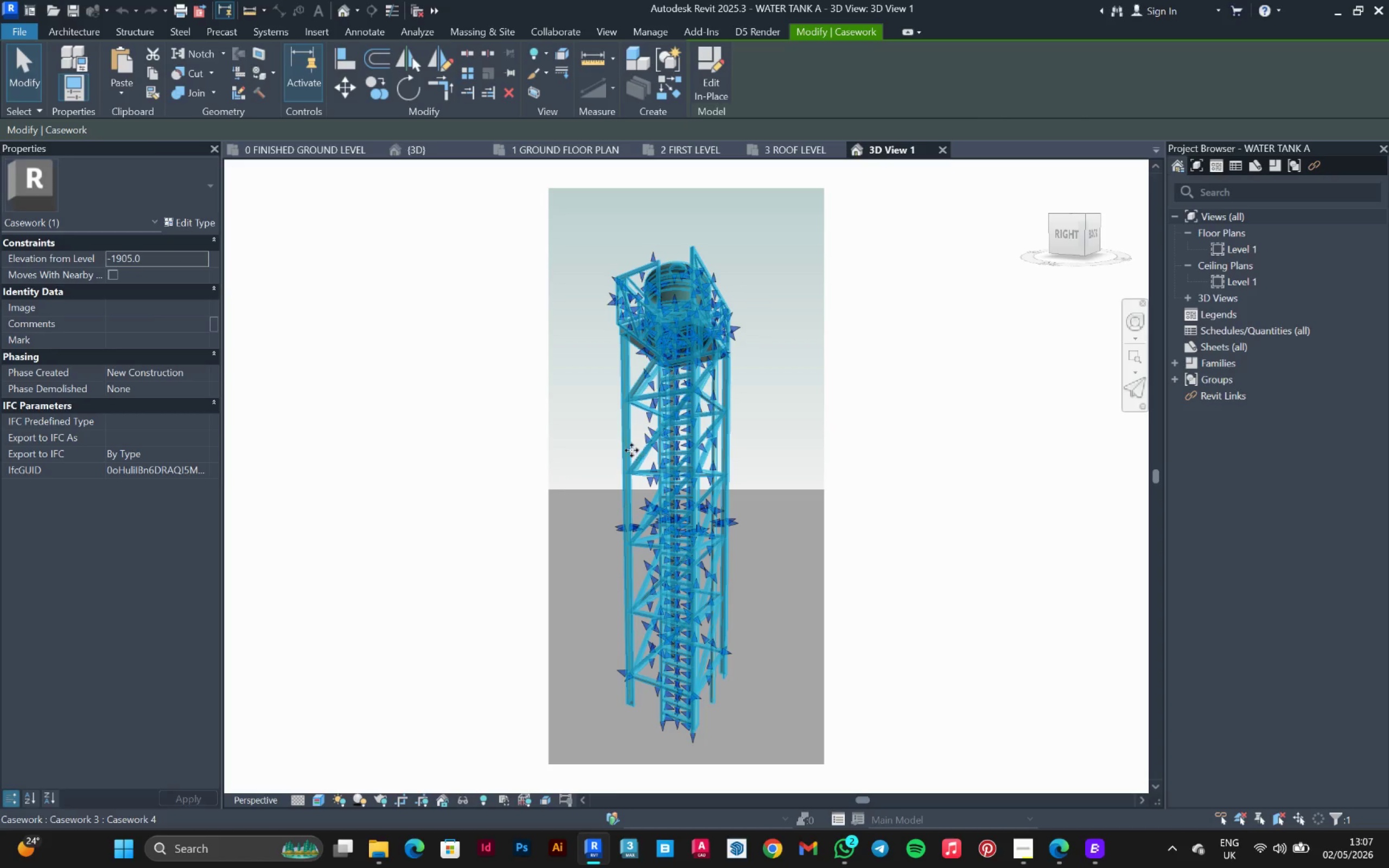 
double_click([627, 448])
 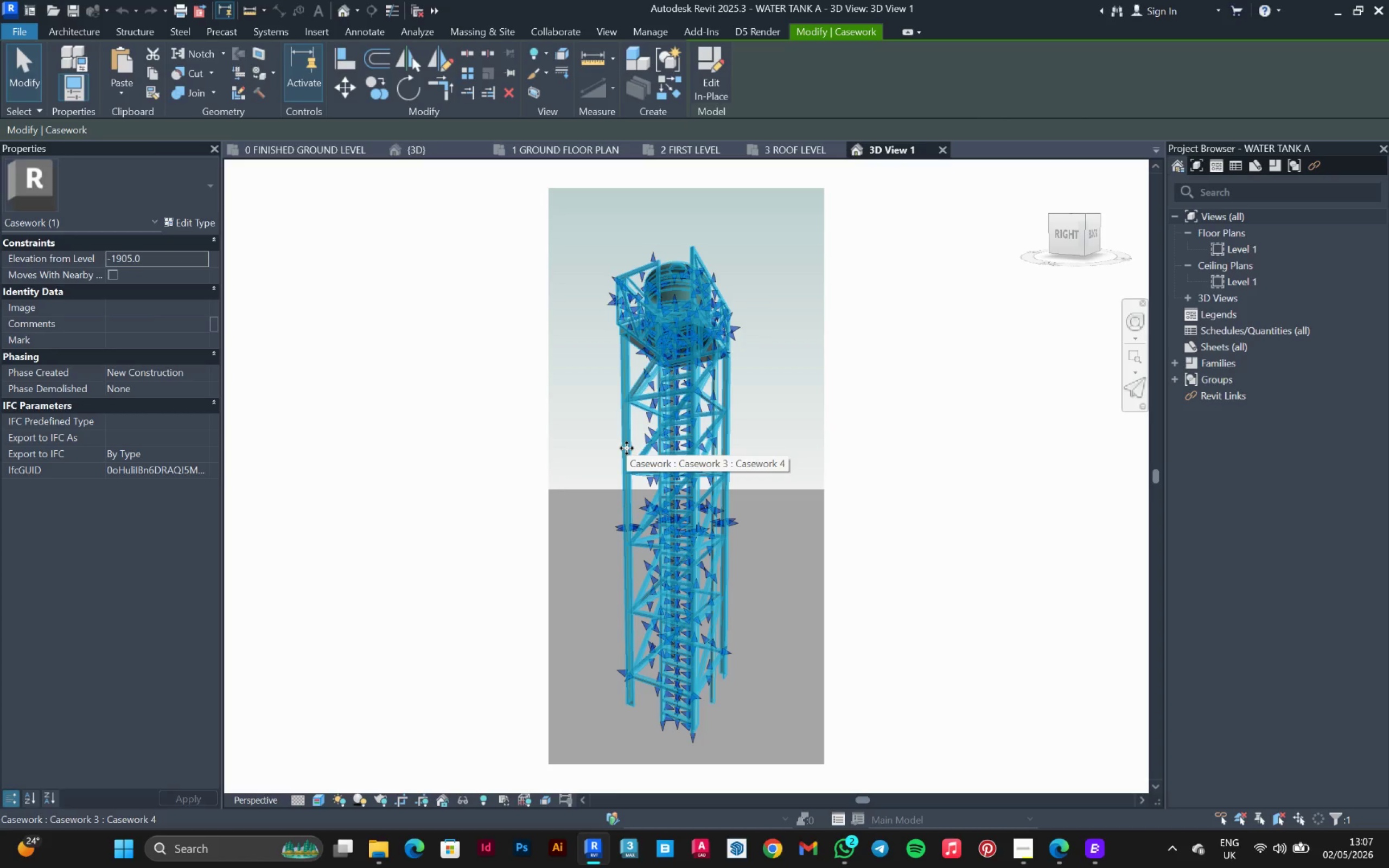 
double_click([627, 448])
 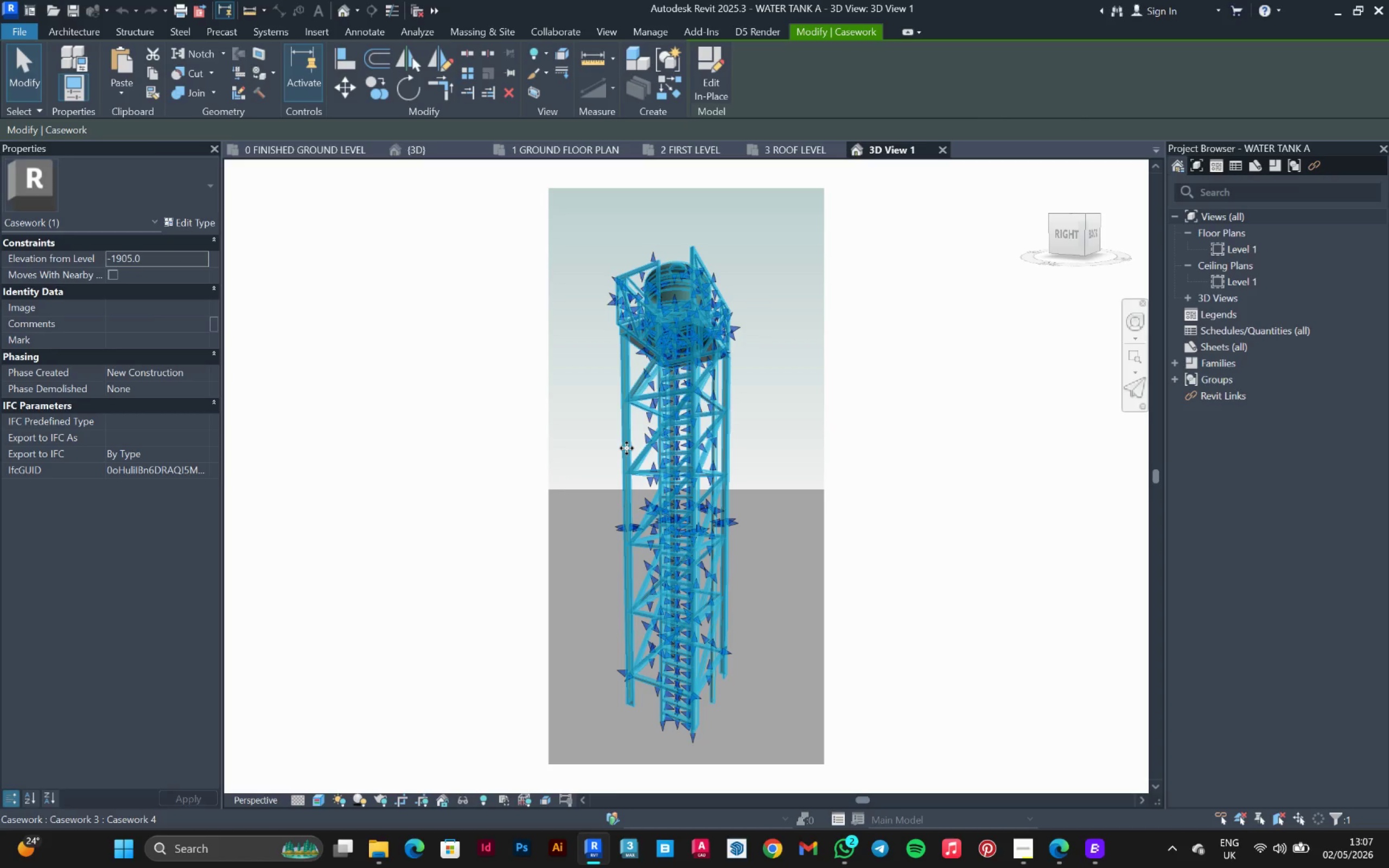 
triple_click([627, 448])
 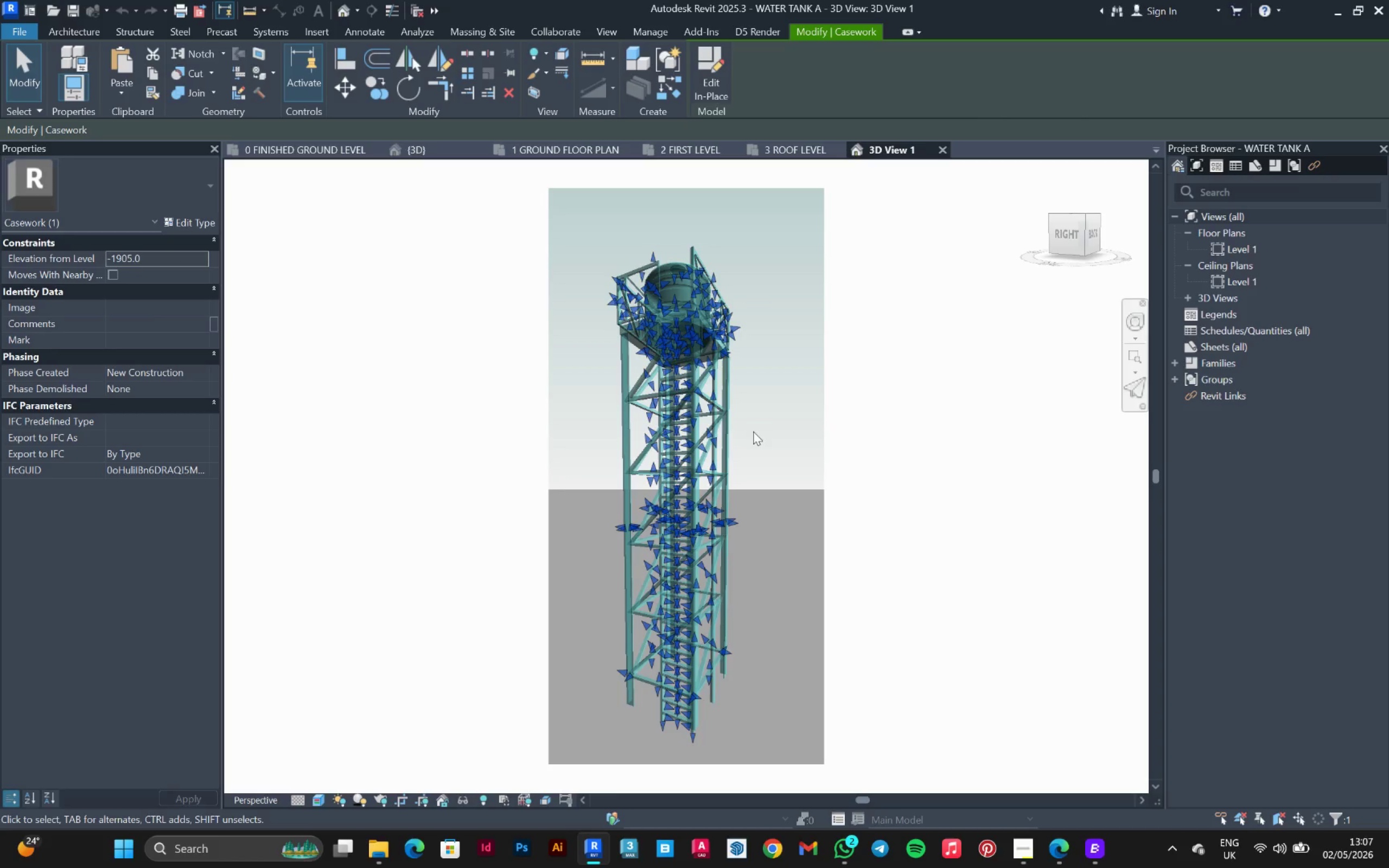 
left_click([778, 427])
 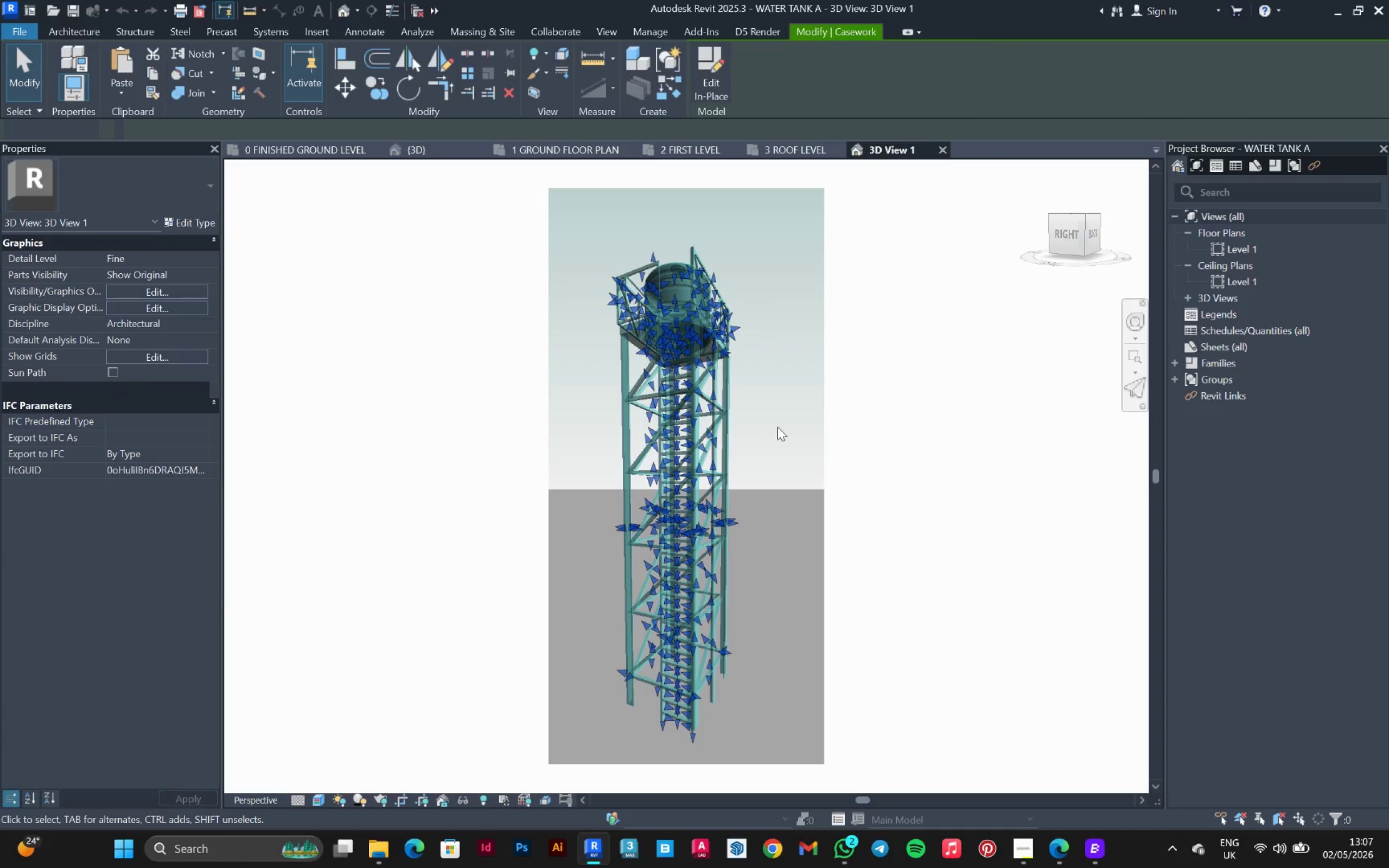 
scroll: coordinate [741, 425], scroll_direction: up, amount: 6.0
 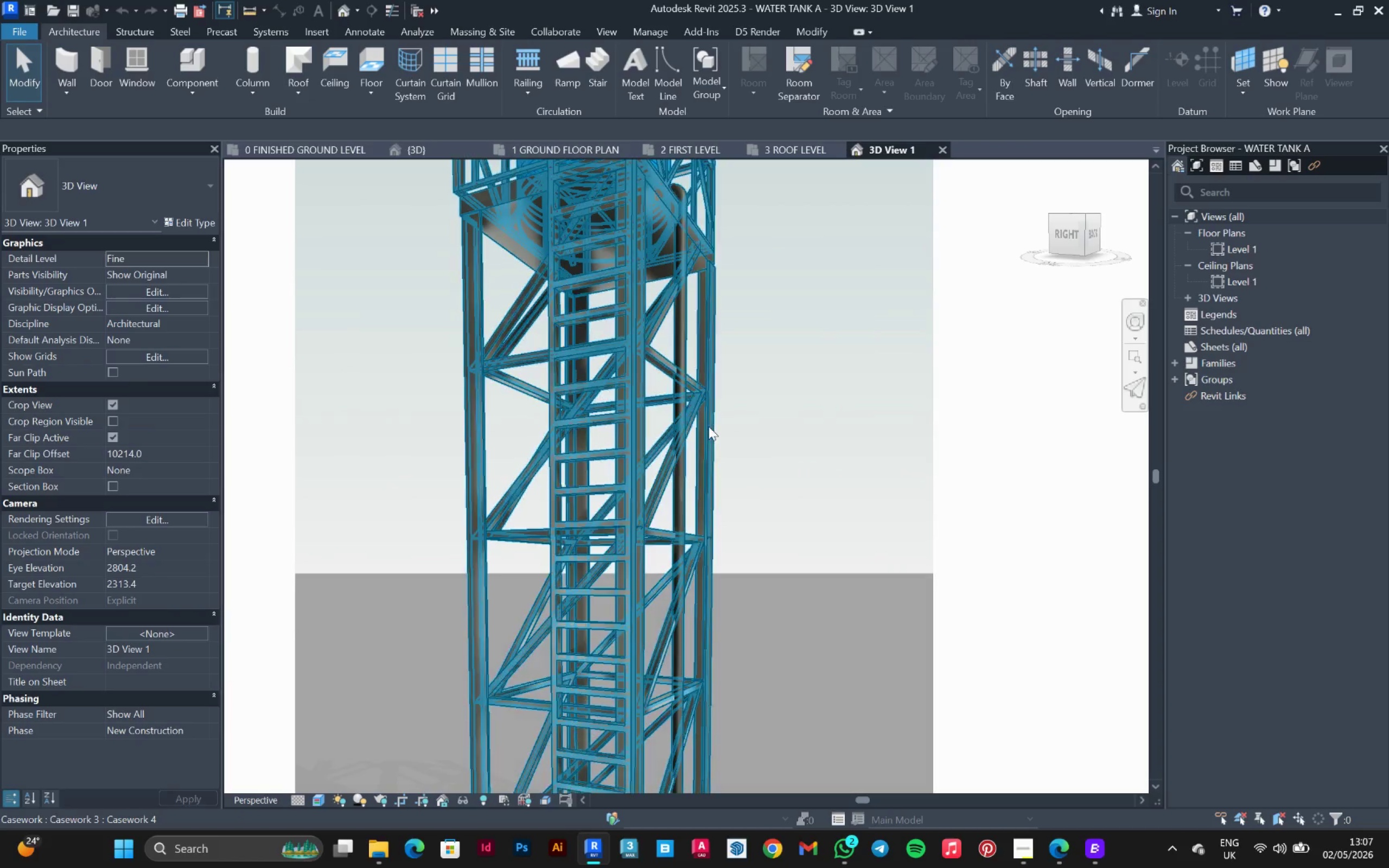 
left_click([709, 426])
 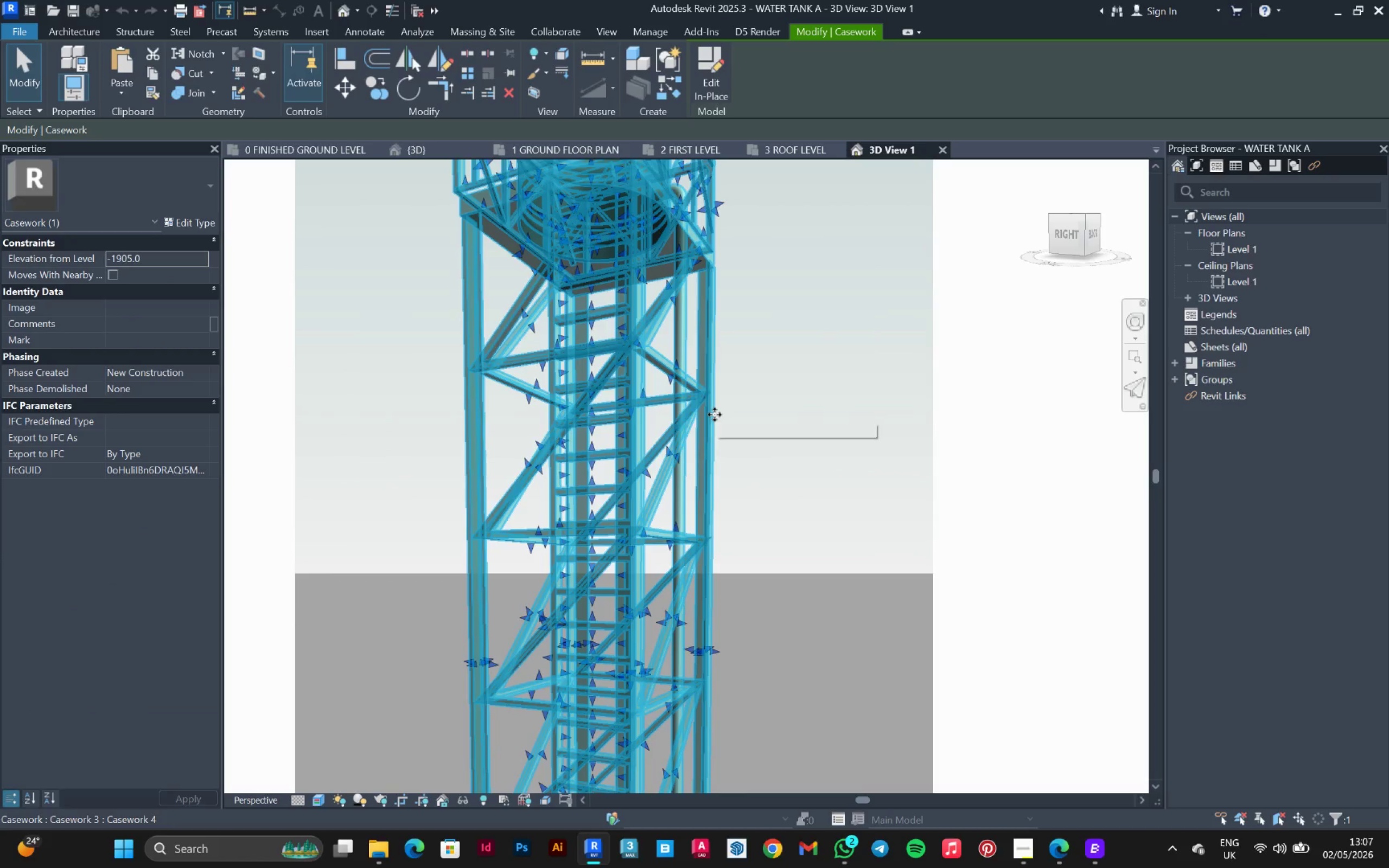 
double_click([715, 414])
 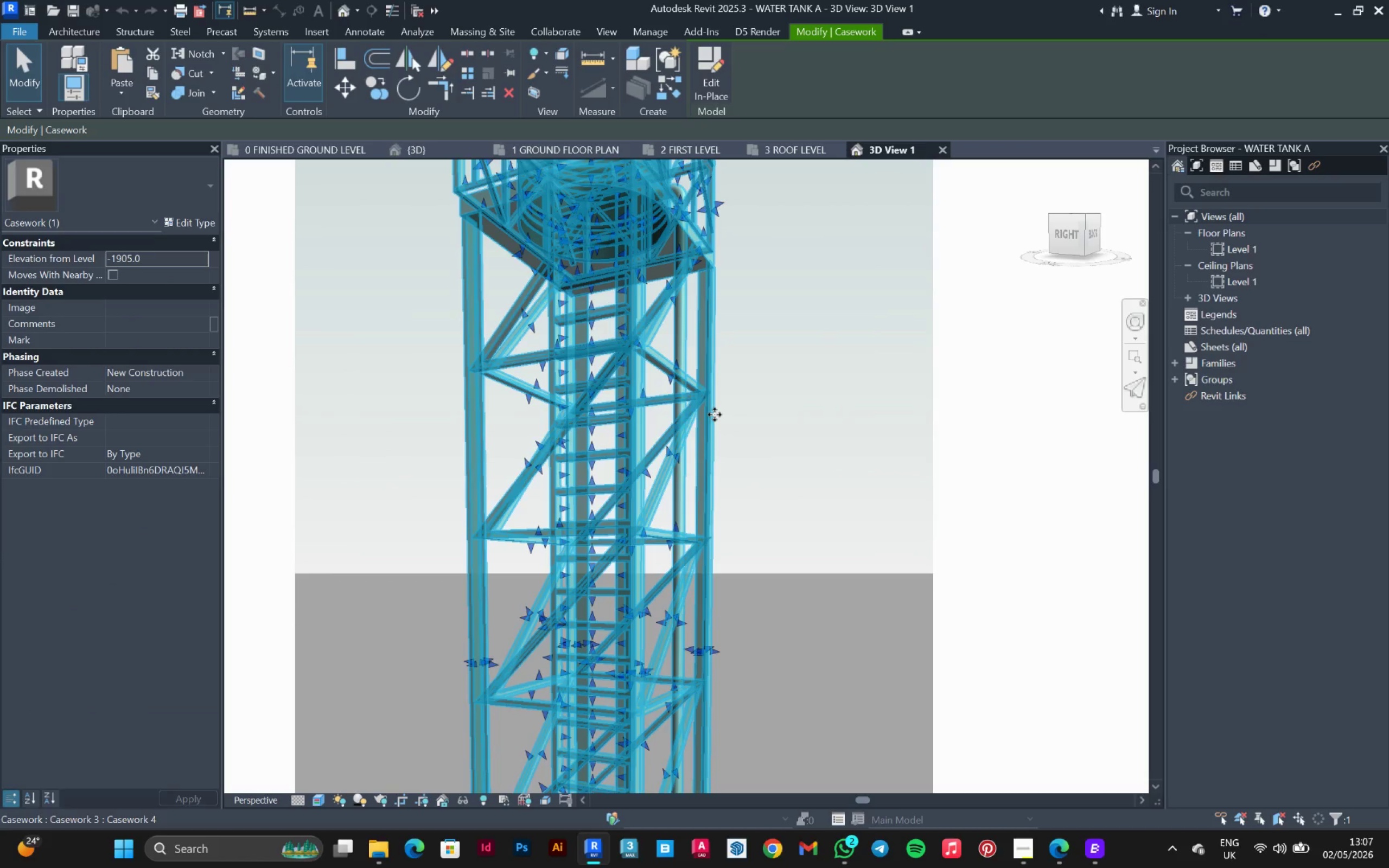 
triple_click([715, 414])
 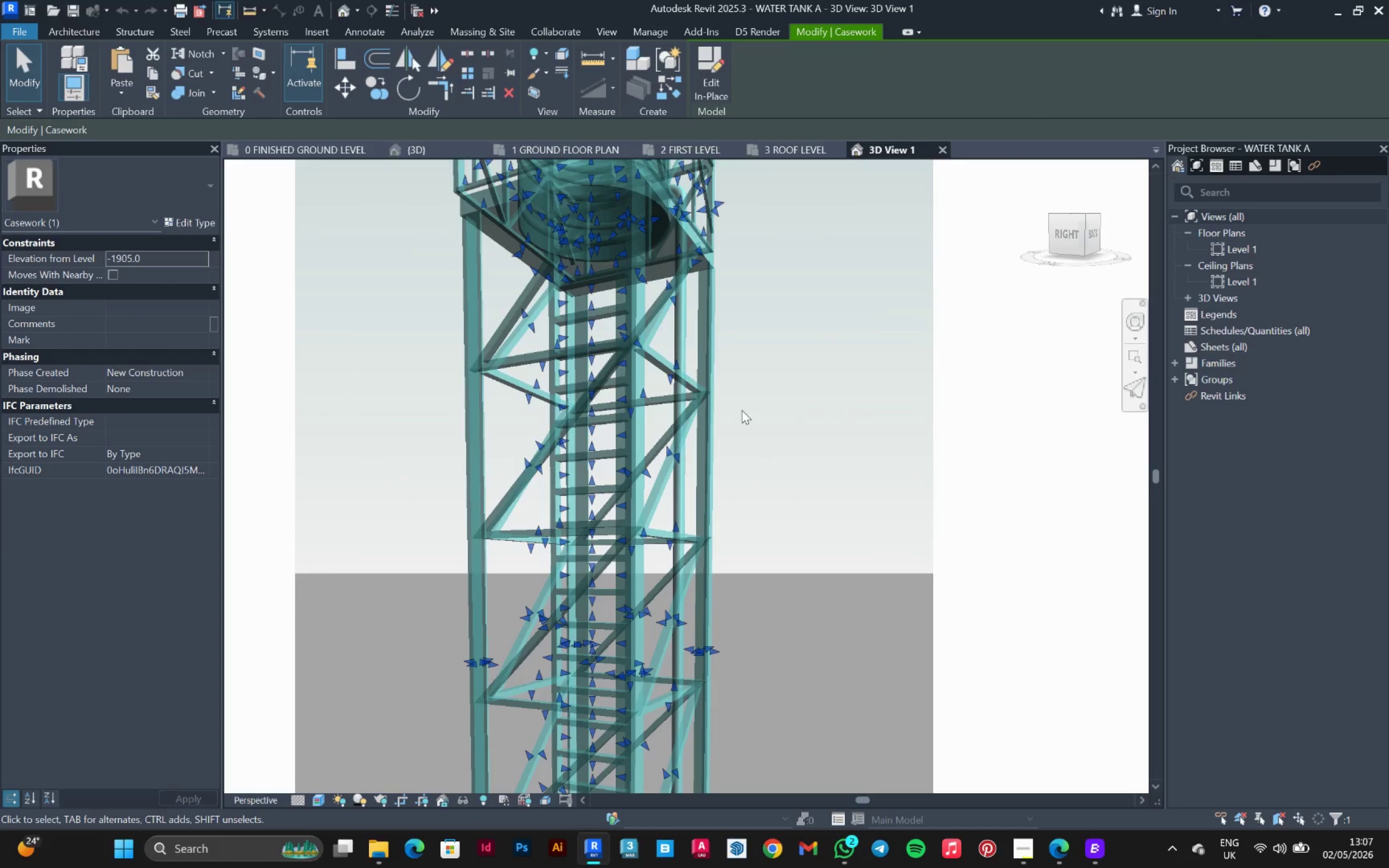 
left_click([751, 407])
 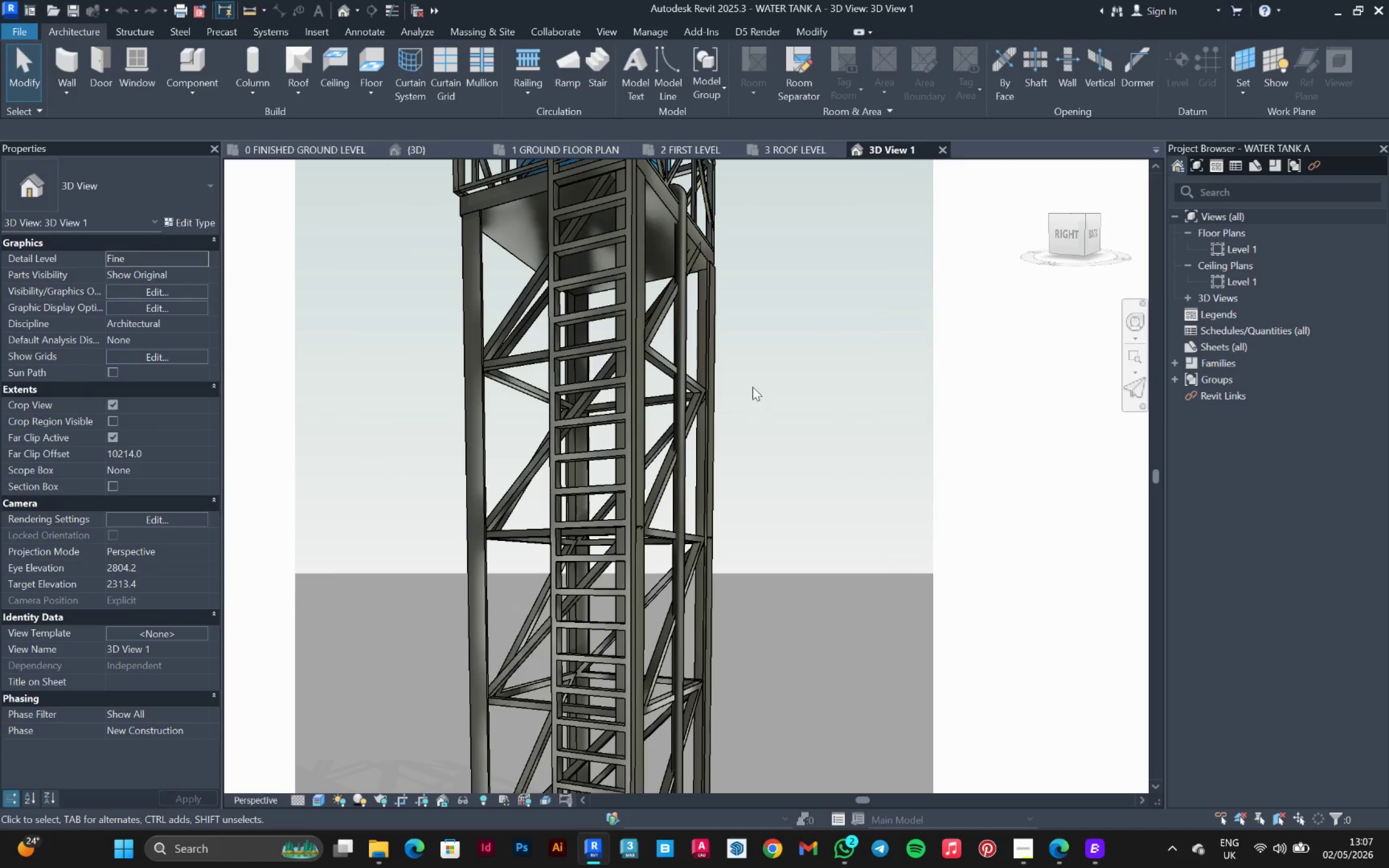 
left_click_drag(start_coordinate=[749, 350], to_coordinate=[407, 593])
 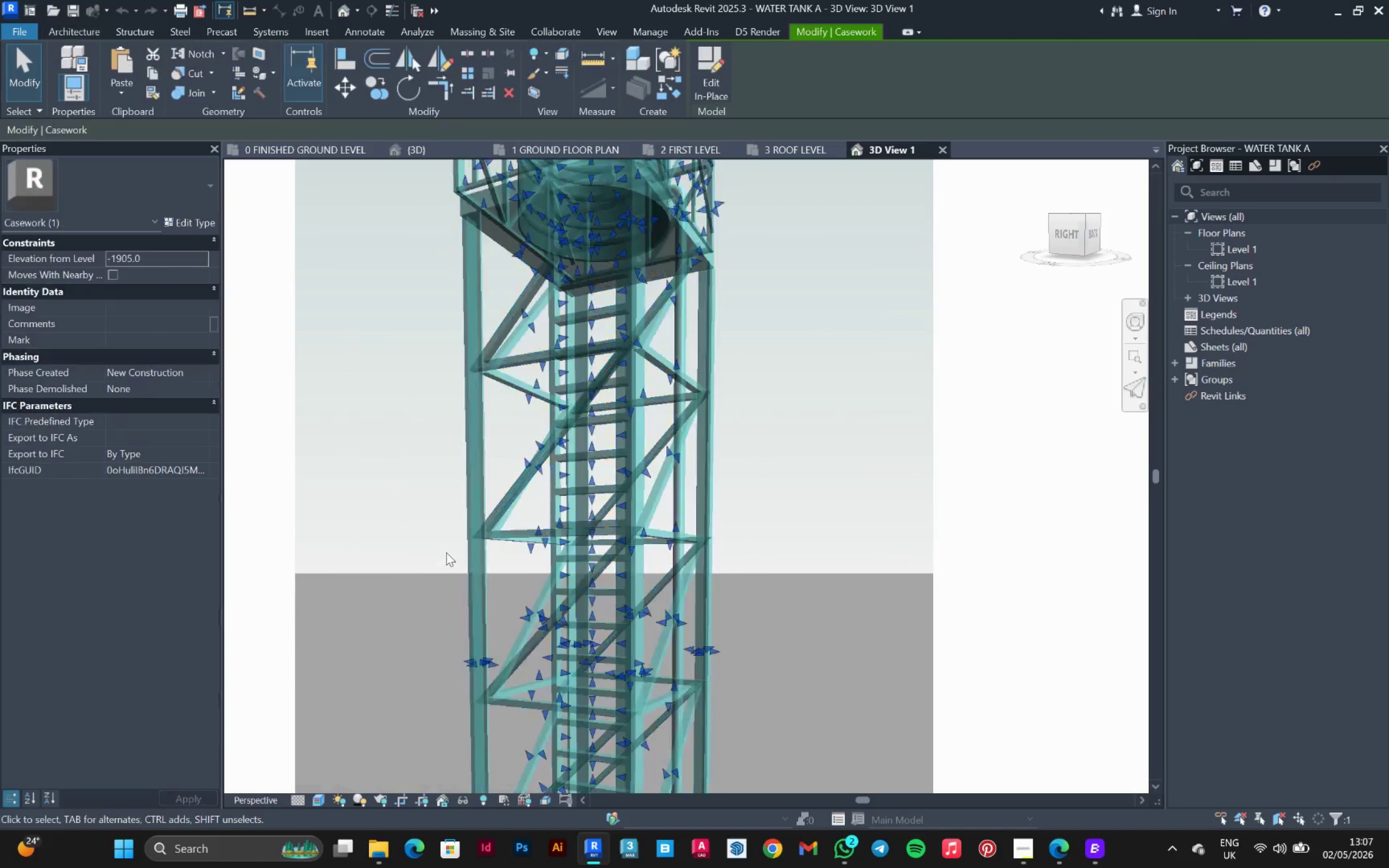 
scroll: coordinate [477, 536], scroll_direction: down, amount: 4.0
 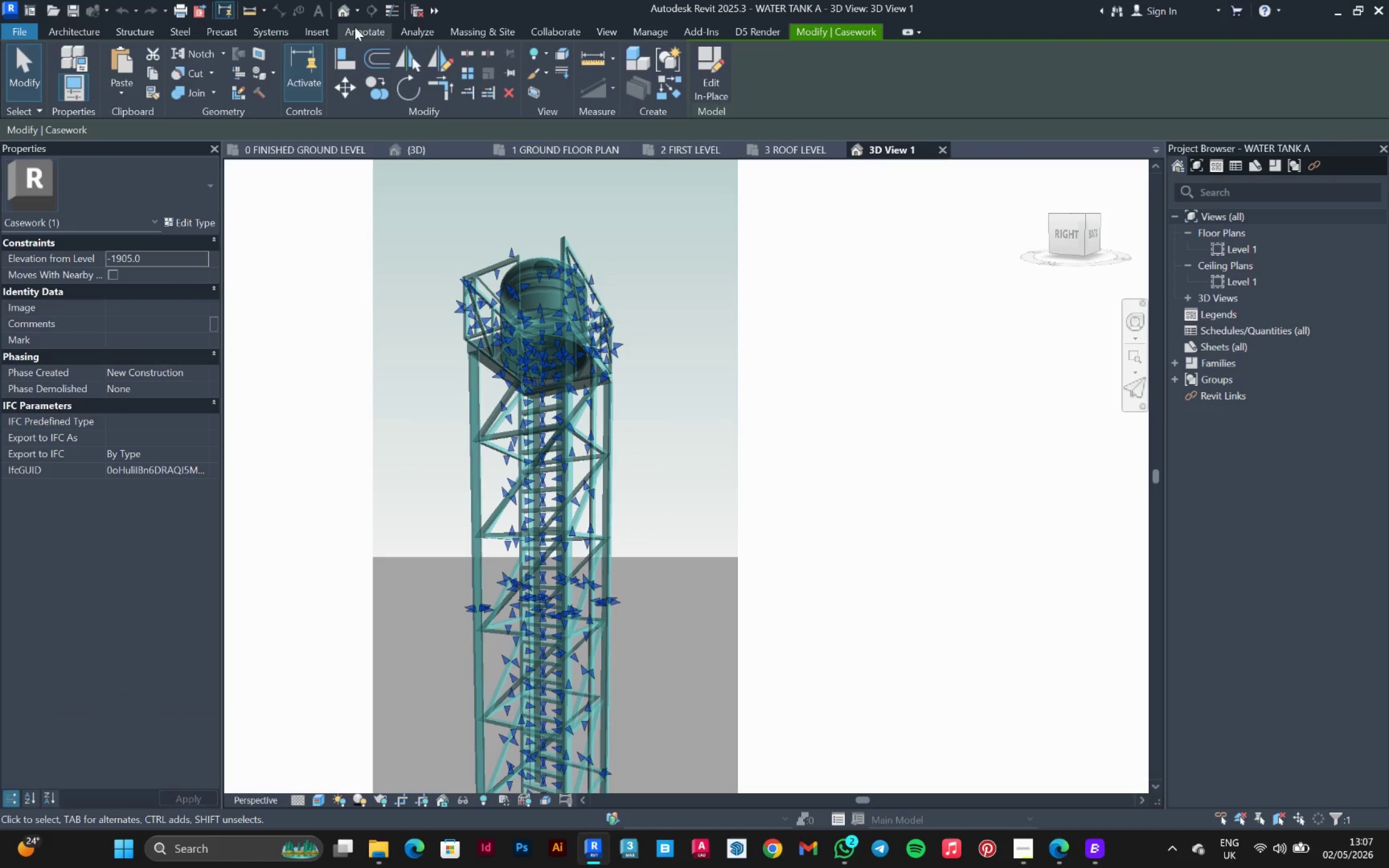 
left_click([349, 9])
 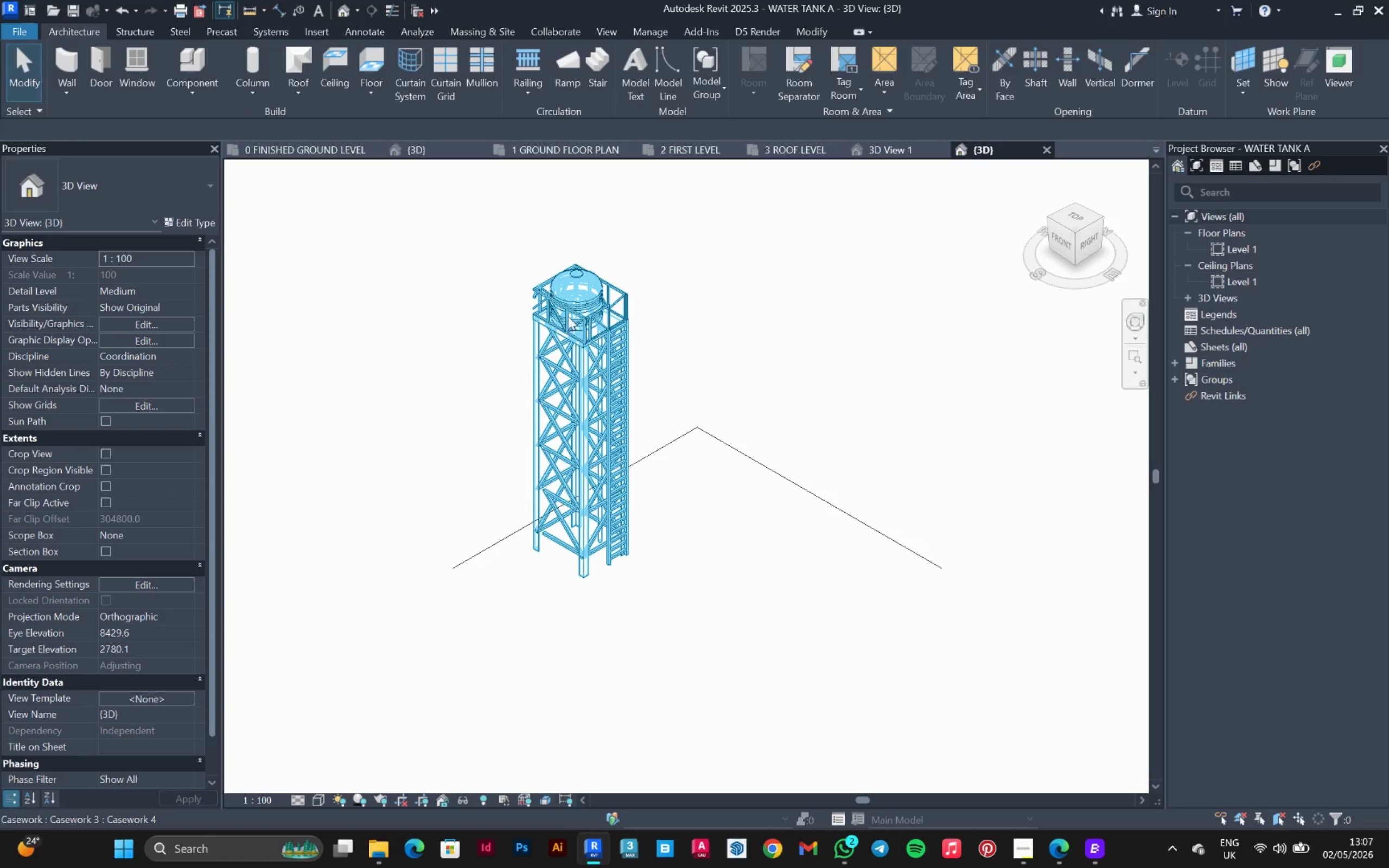 
left_click_drag(start_coordinate=[574, 332], to_coordinate=[574, 336])
 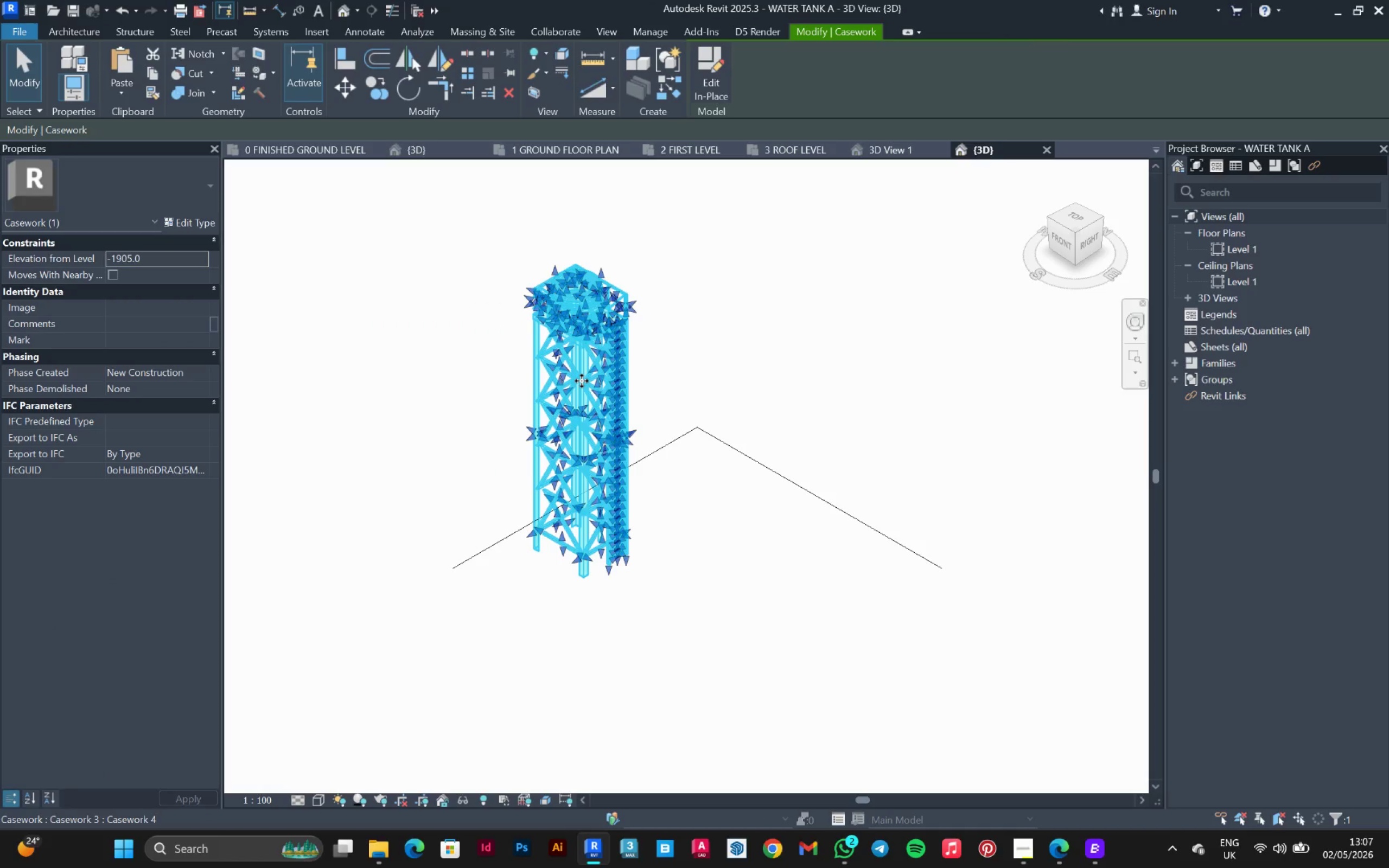 
double_click([582, 381])
 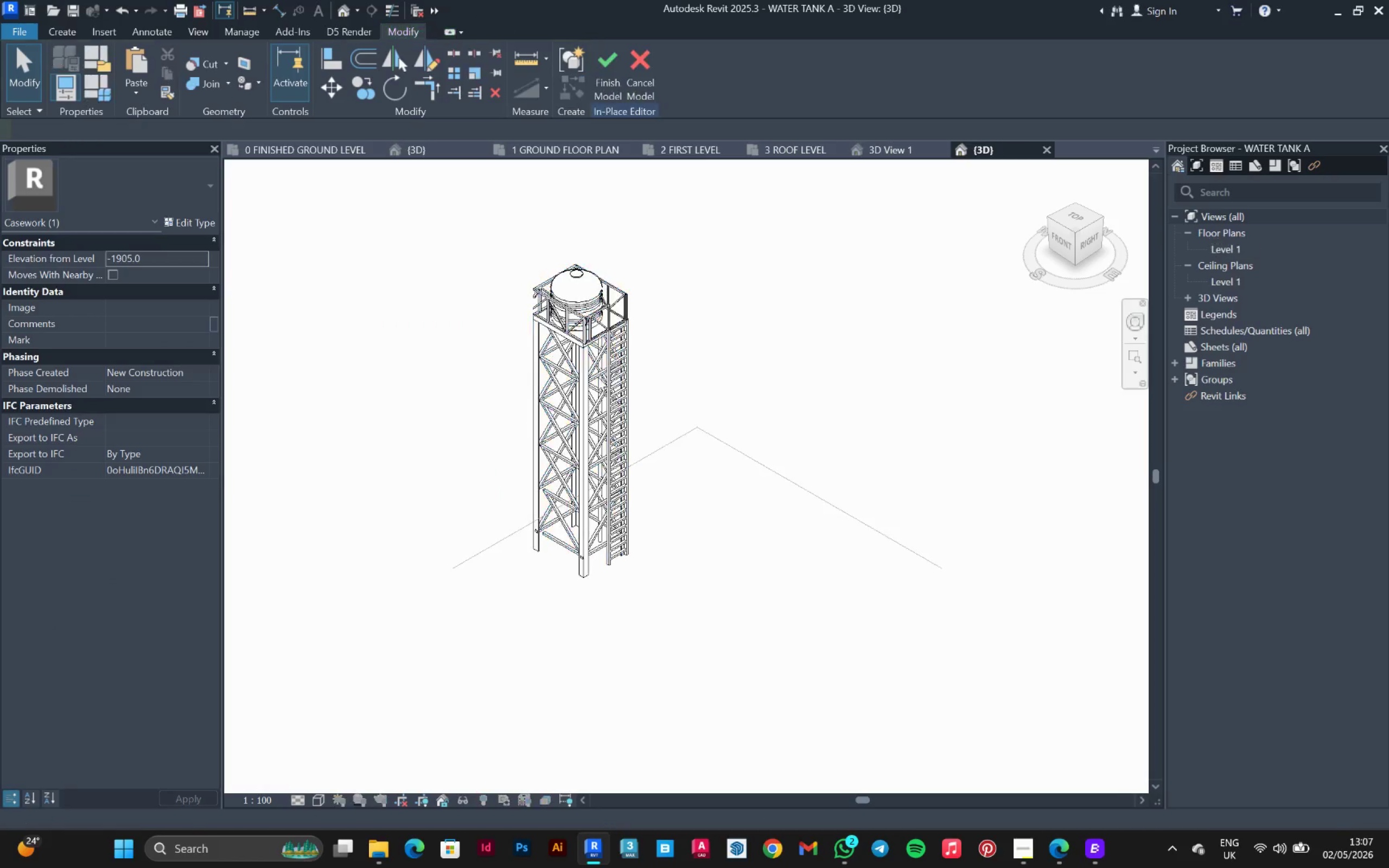 
left_click_drag(start_coordinate=[719, 385], to_coordinate=[418, 635])
 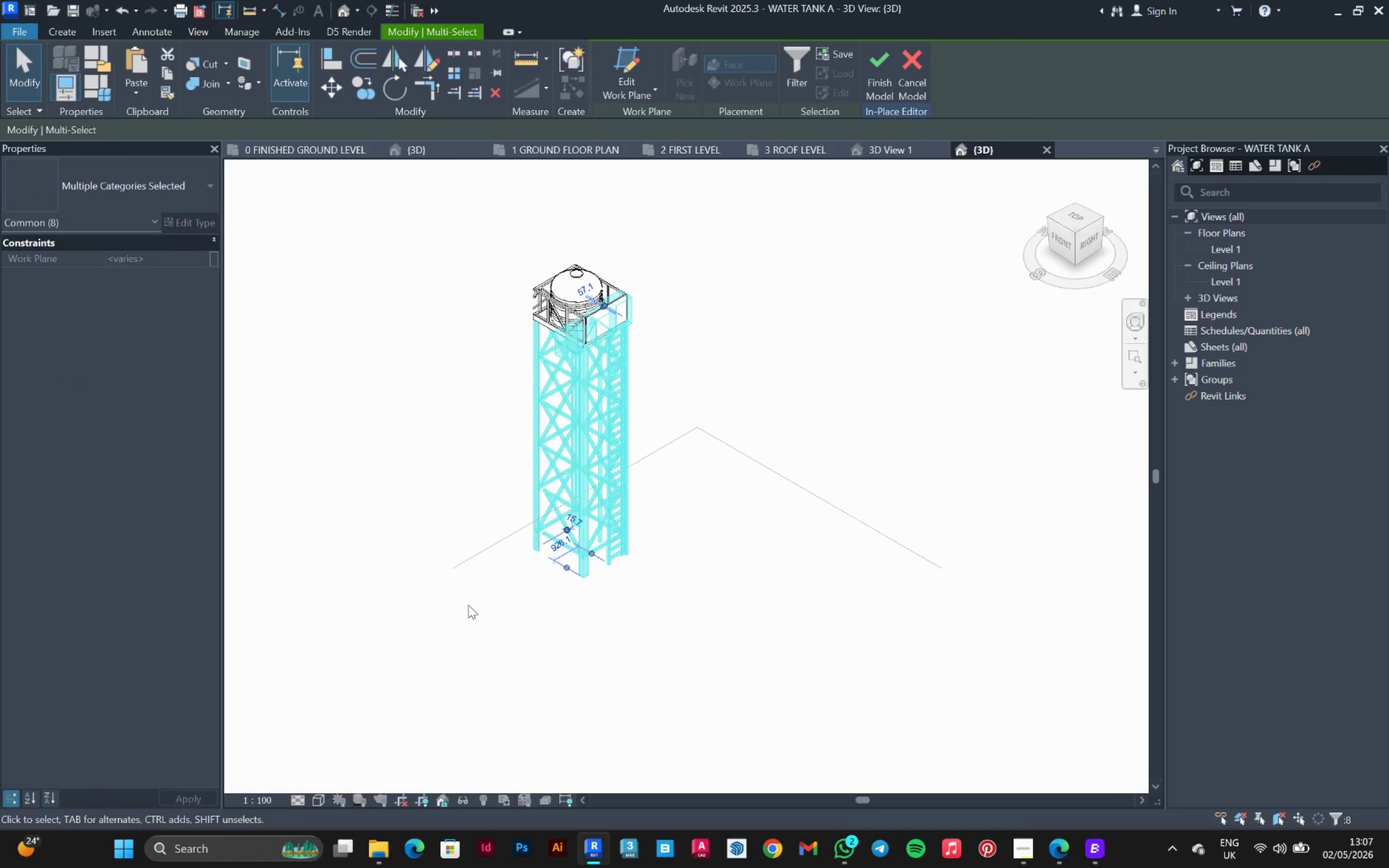 
key(Delete)
 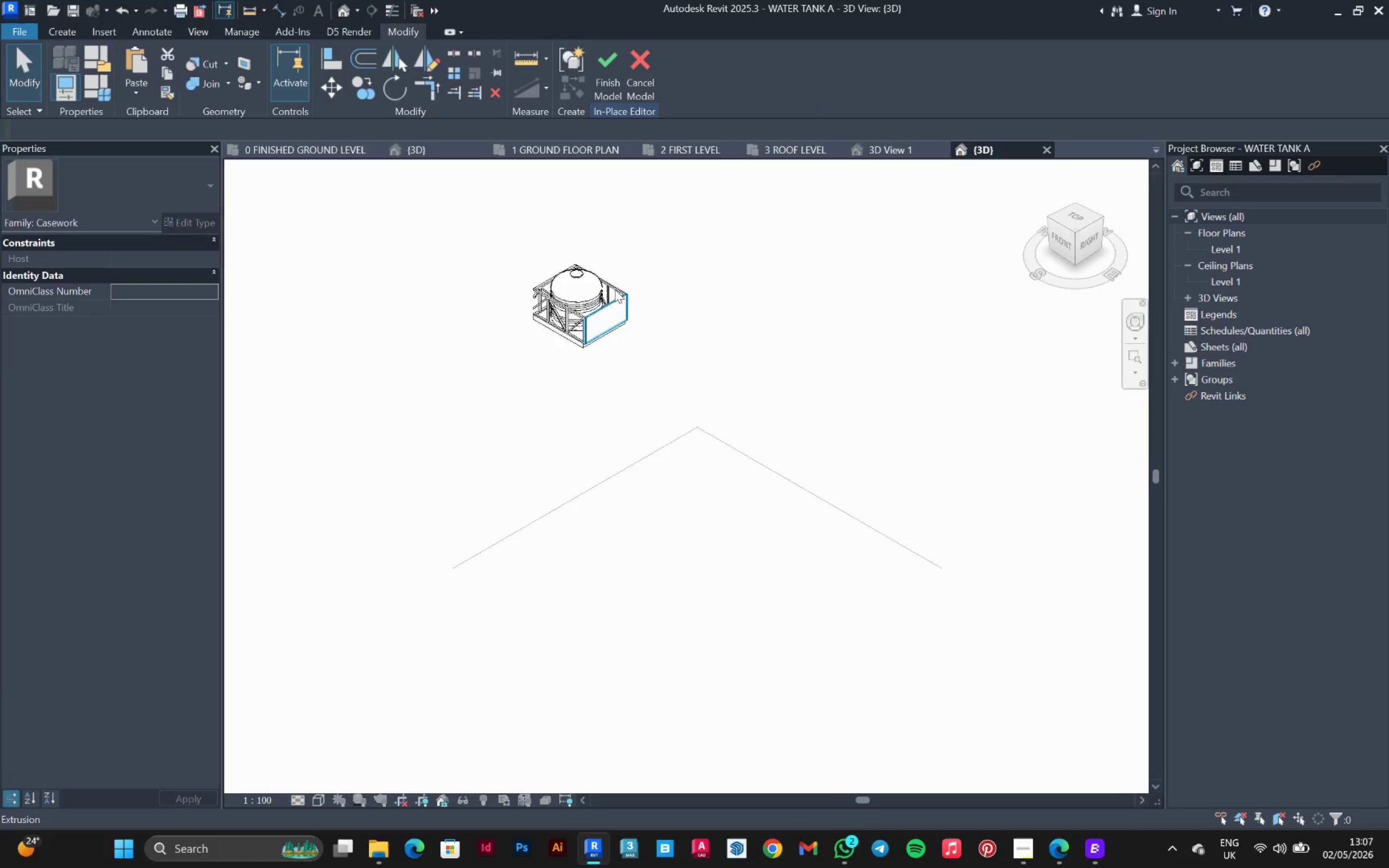 
left_click_drag(start_coordinate=[679, 245], to_coordinate=[619, 379])
 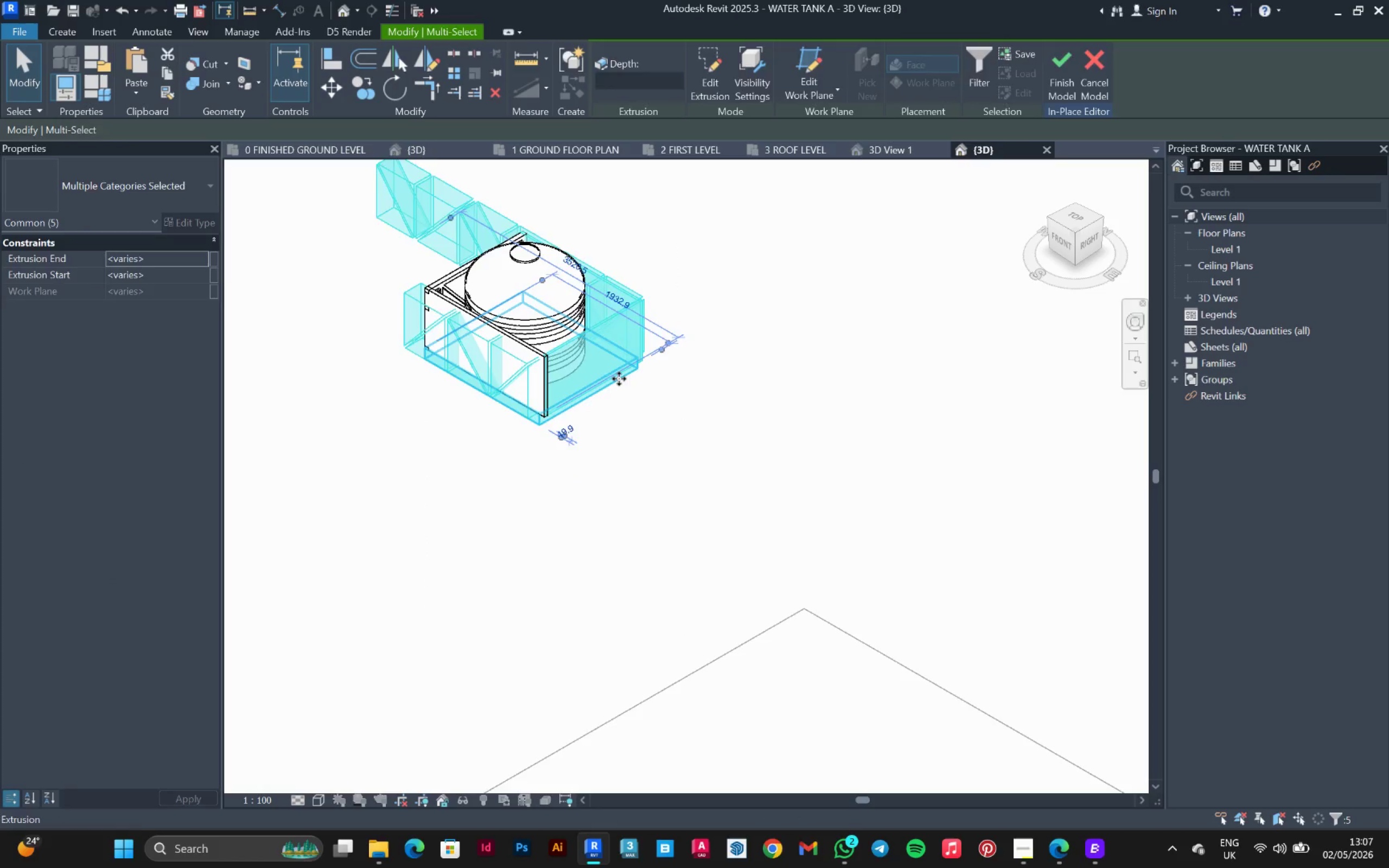 
scroll: coordinate [618, 289], scroll_direction: up, amount: 6.0
 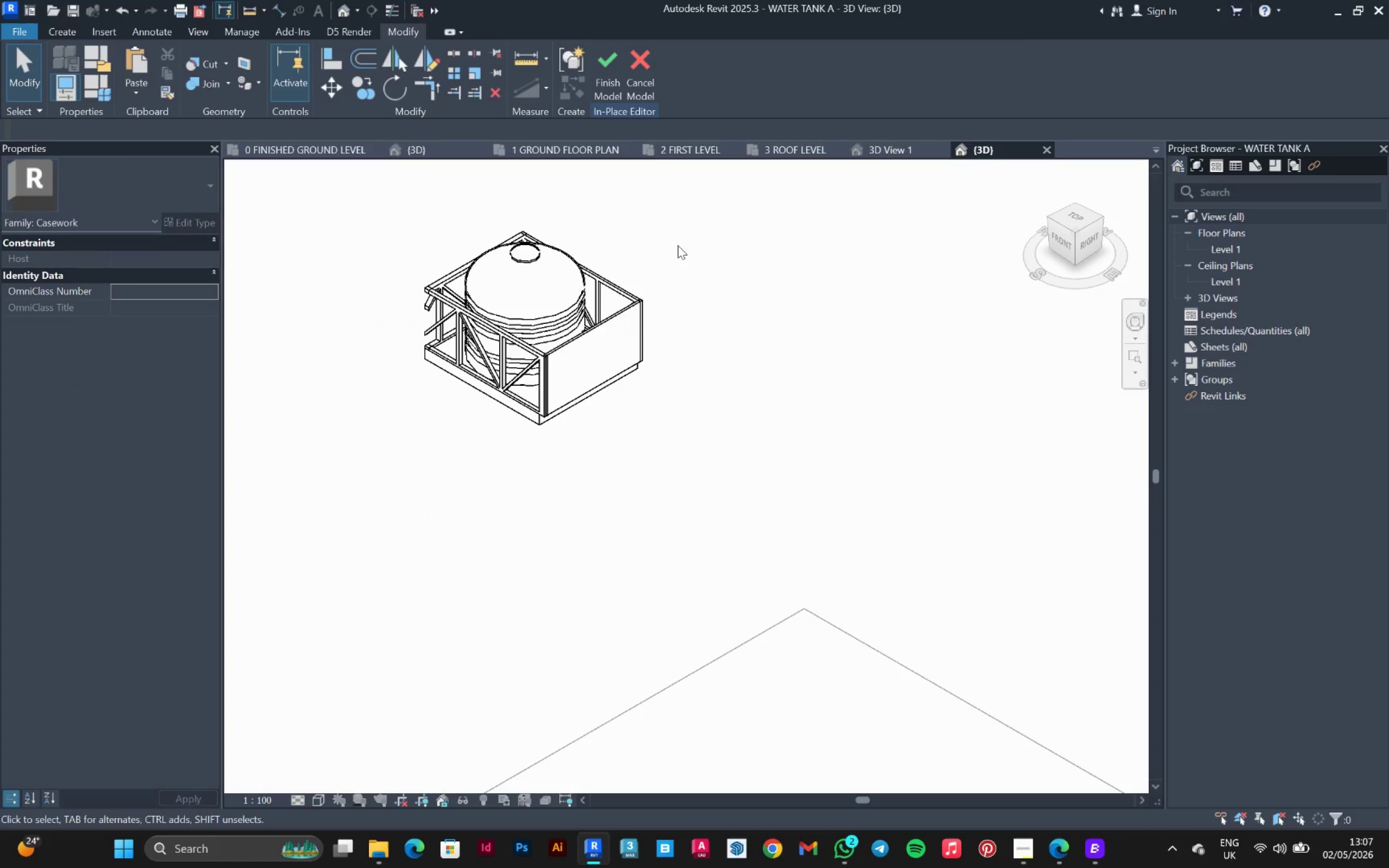 
key(Delete)
 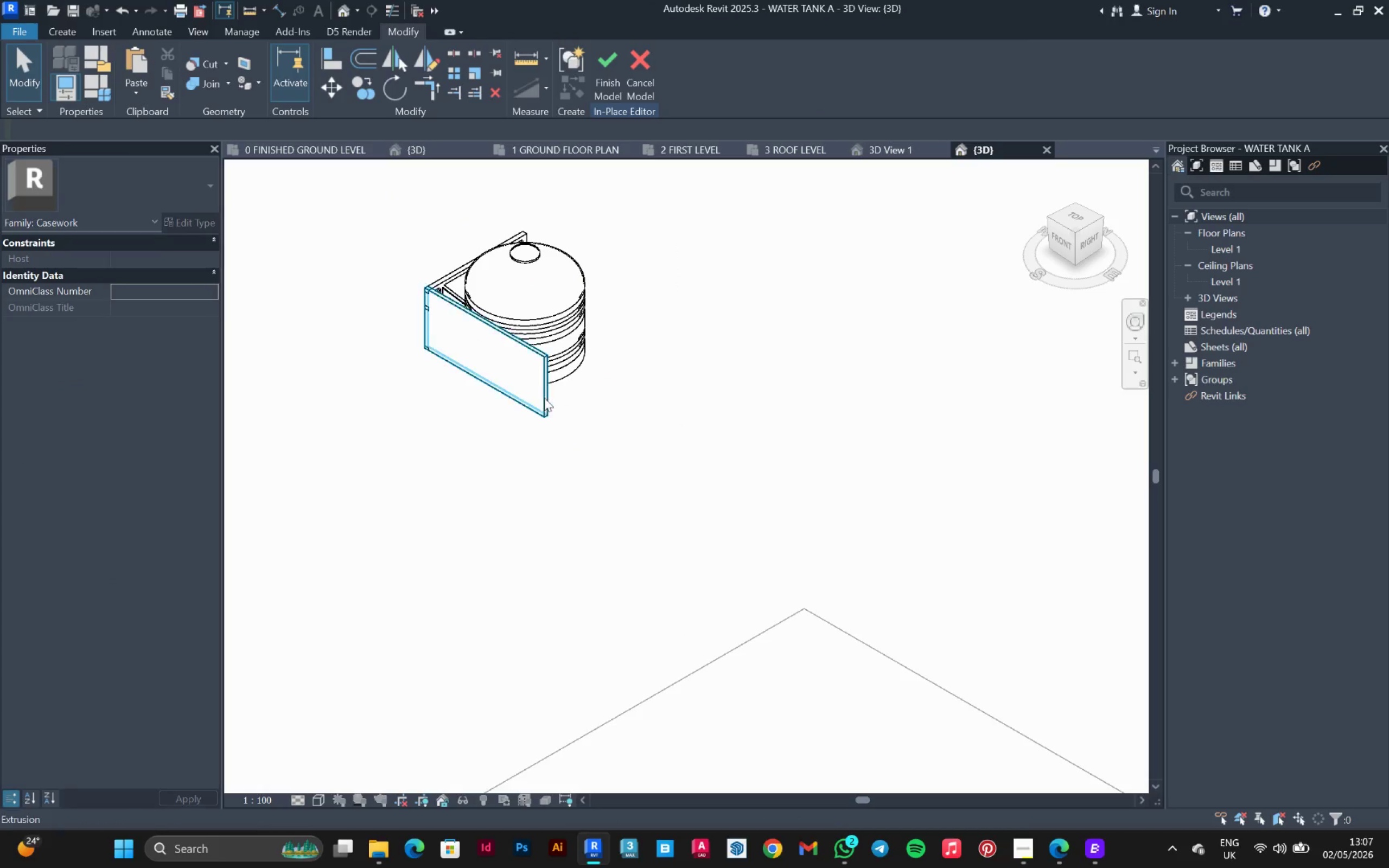 
left_click([543, 398])
 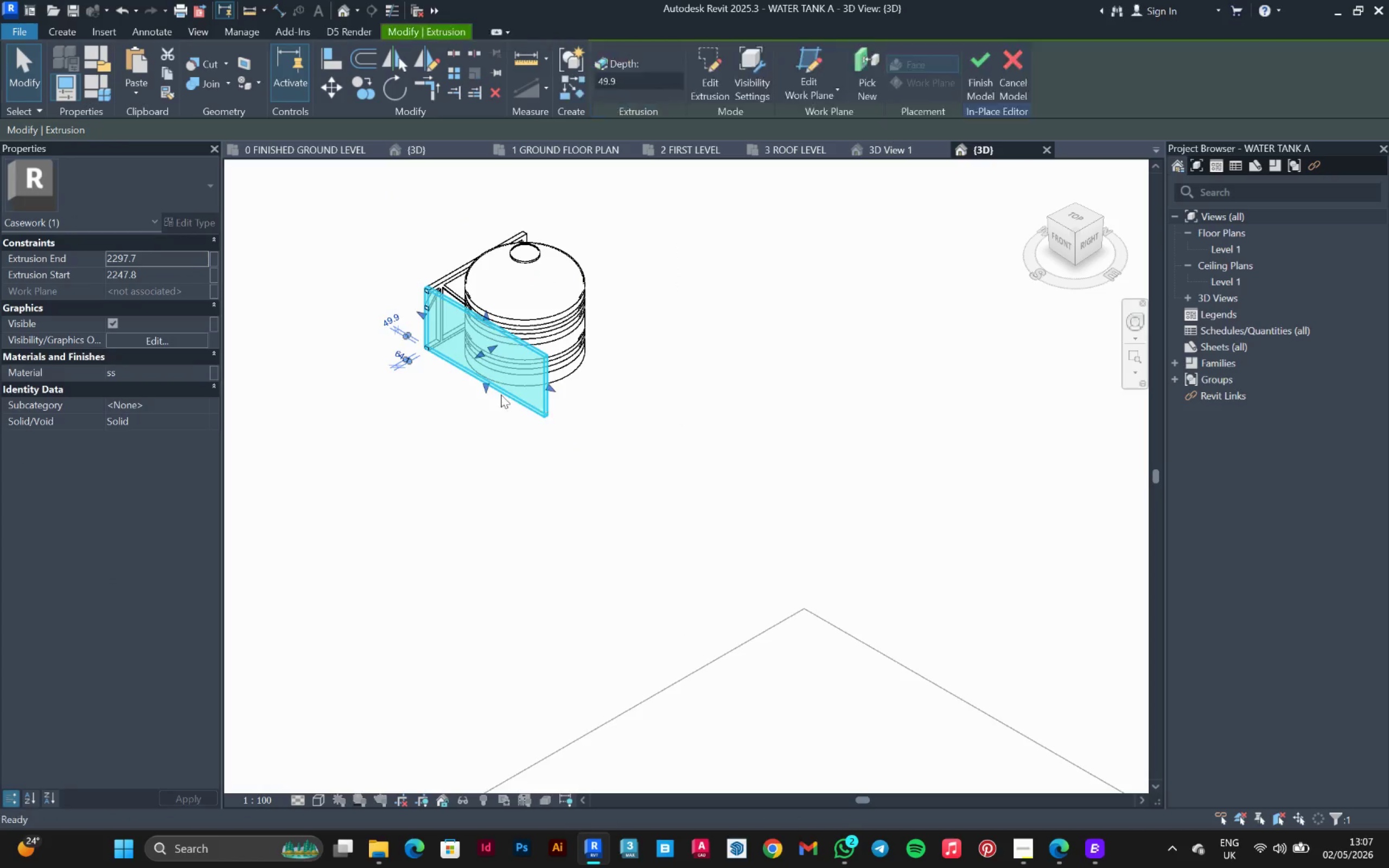 
key(Delete)
 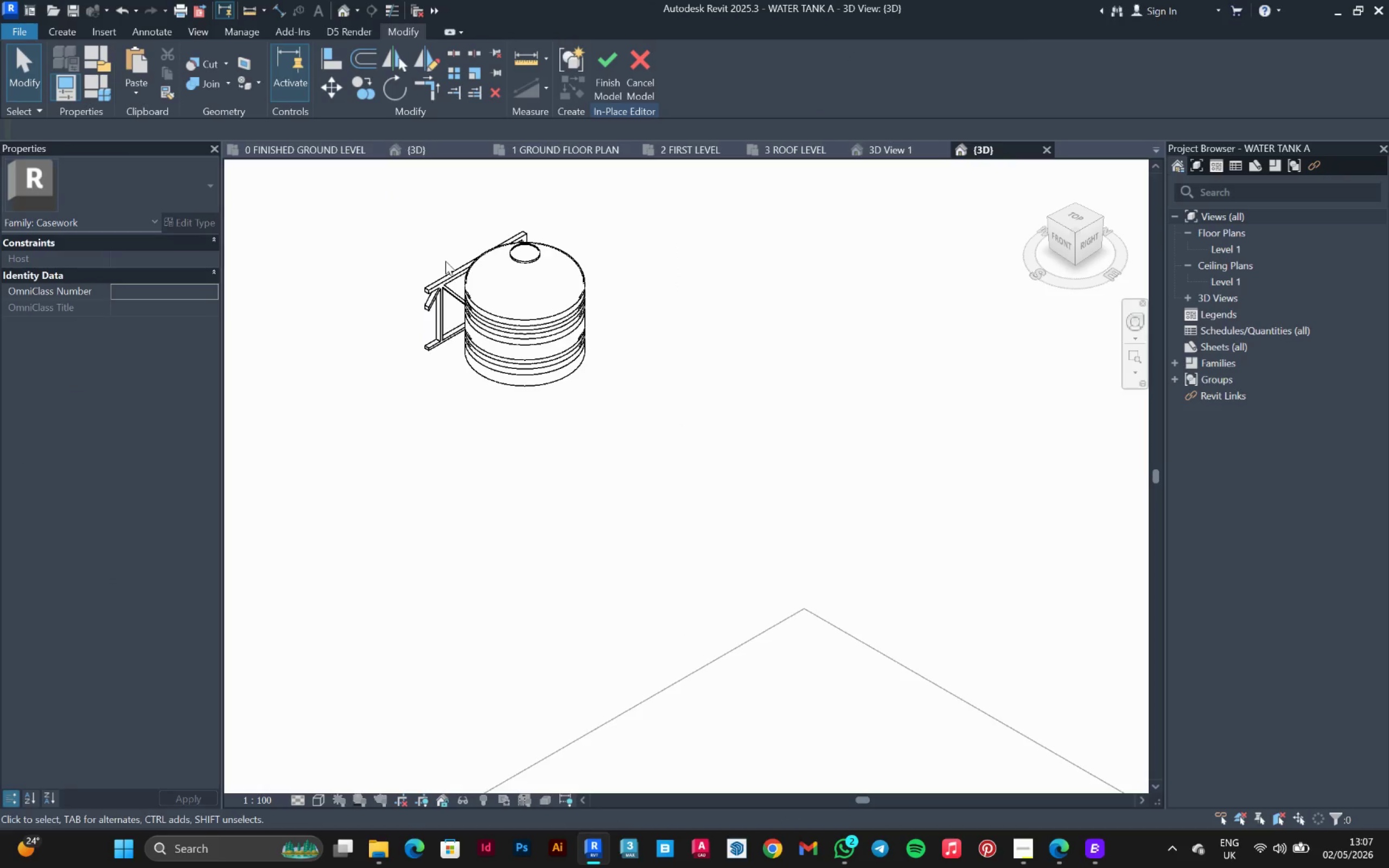 
left_click_drag(start_coordinate=[445, 261], to_coordinate=[362, 417])
 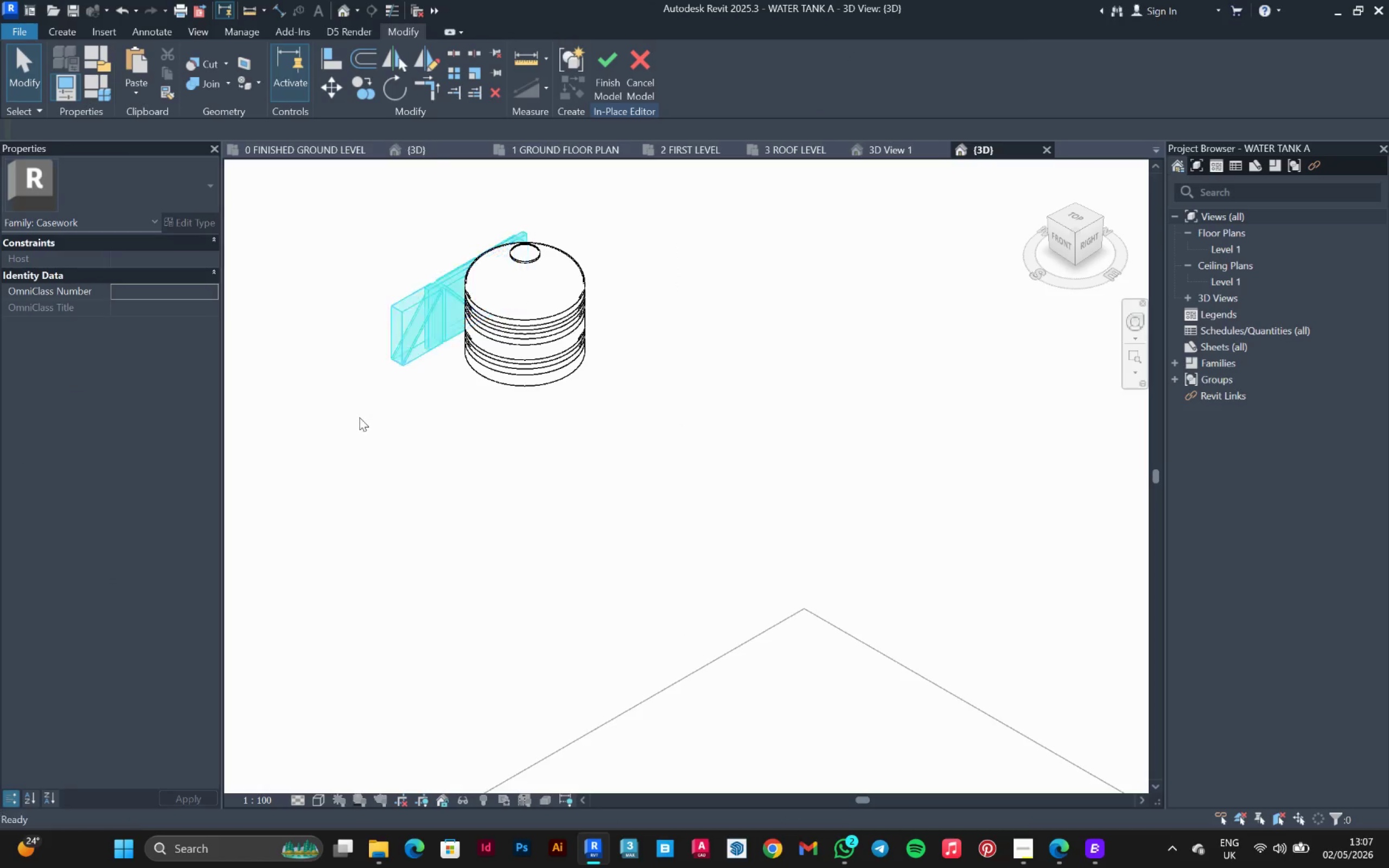 
key(Delete)
 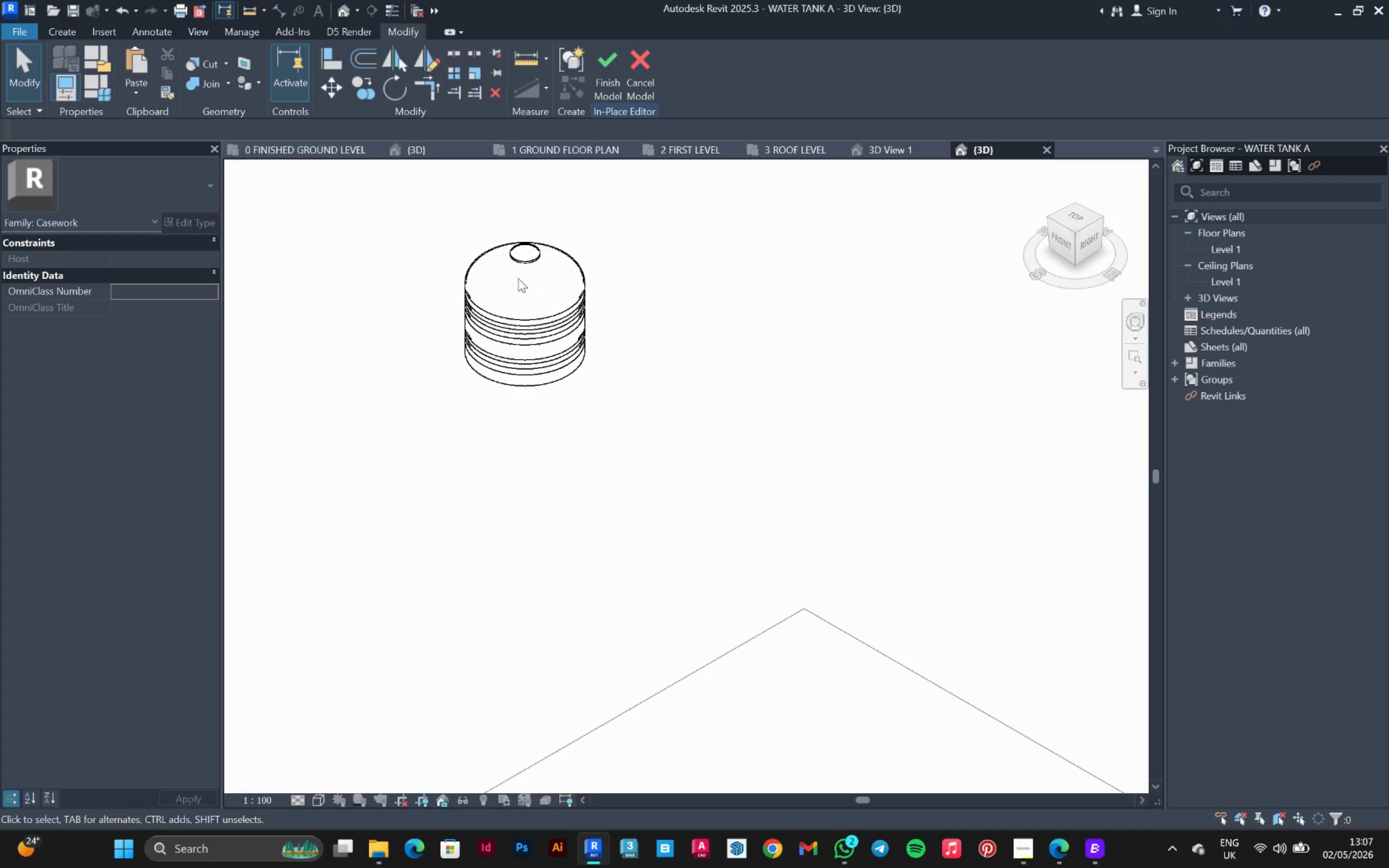 
left_click([503, 318])
 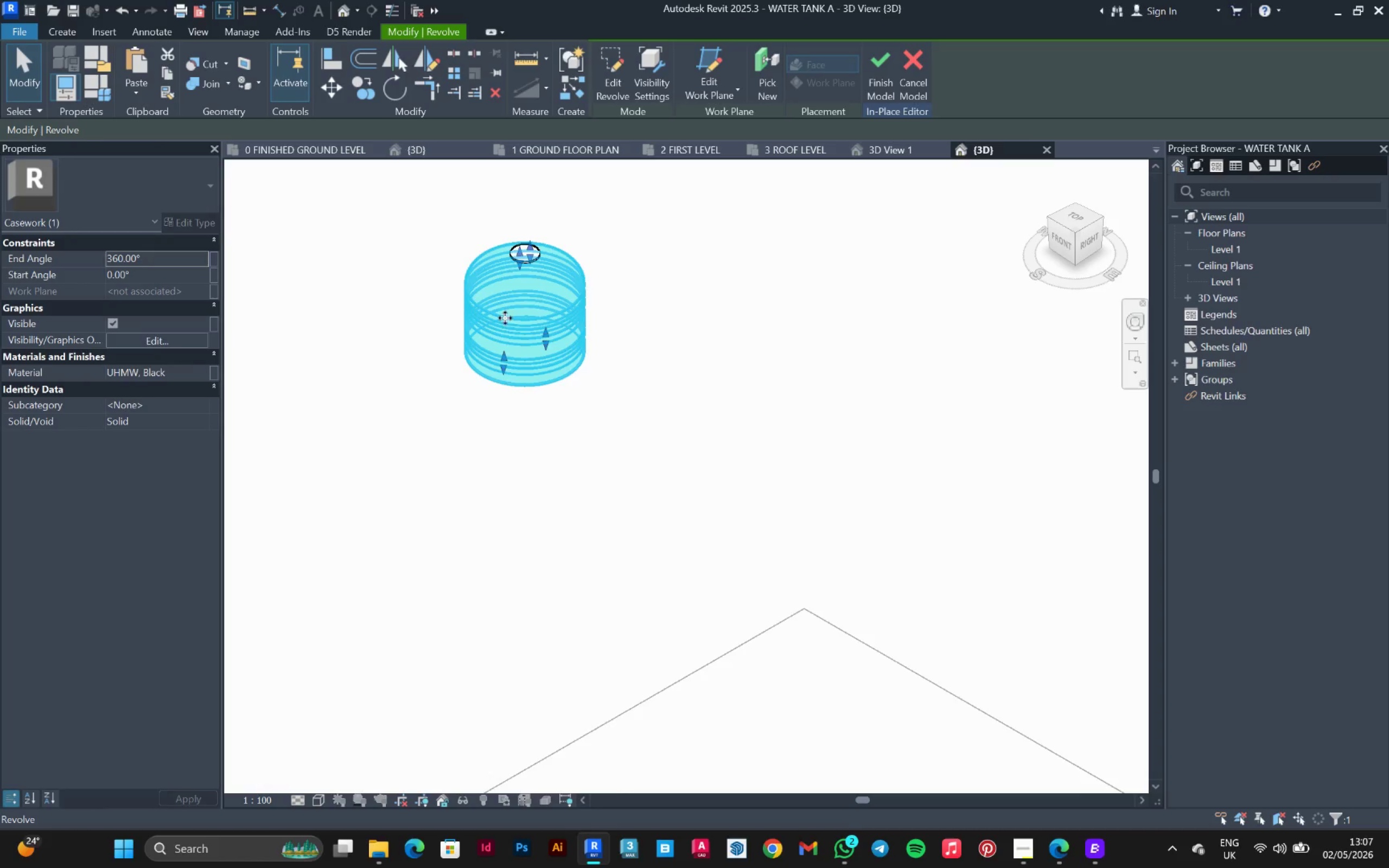 
hold_key(key=ShiftLeft, duration=1.5)
 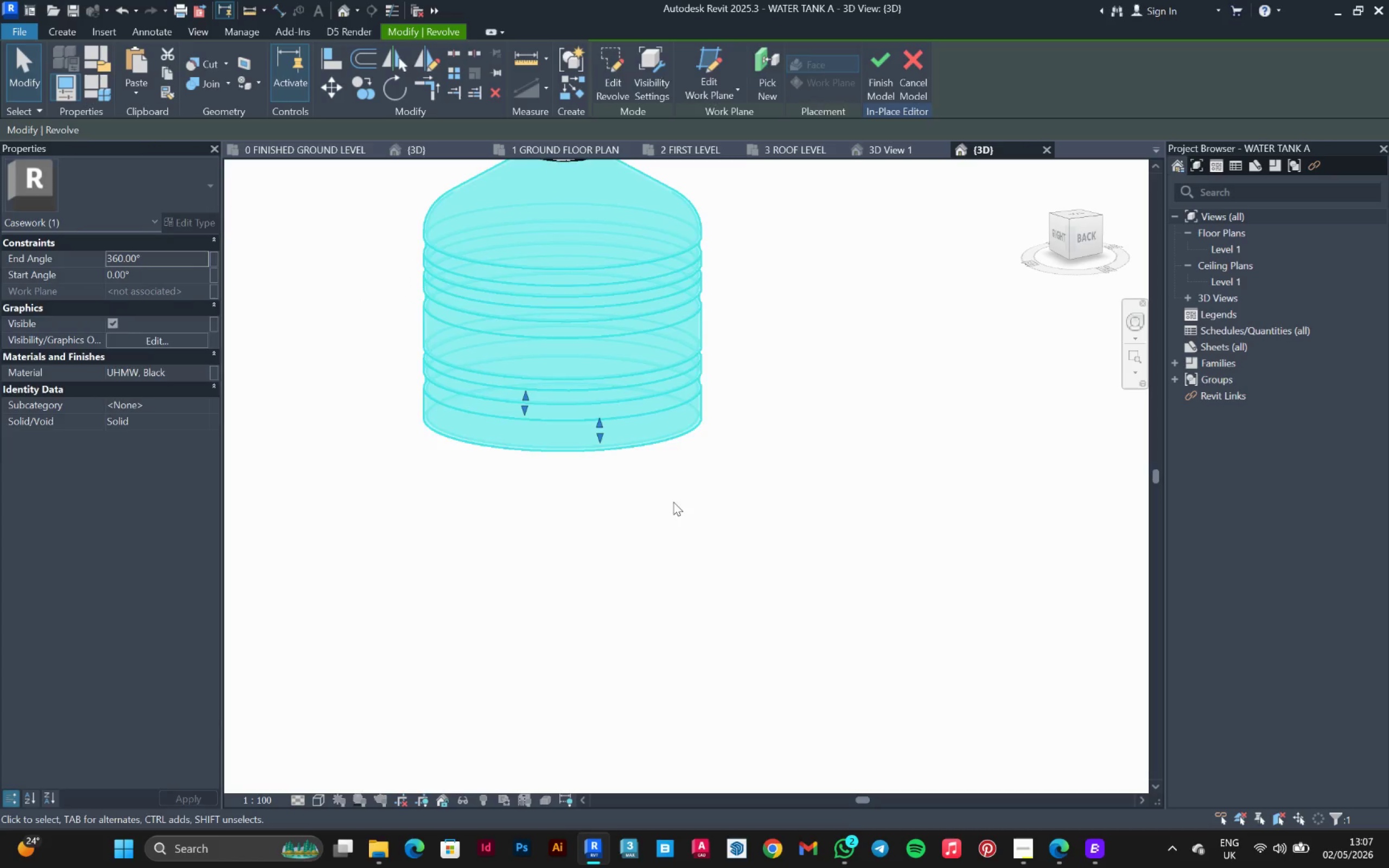 
scroll: coordinate [575, 342], scroll_direction: up, amount: 6.0
 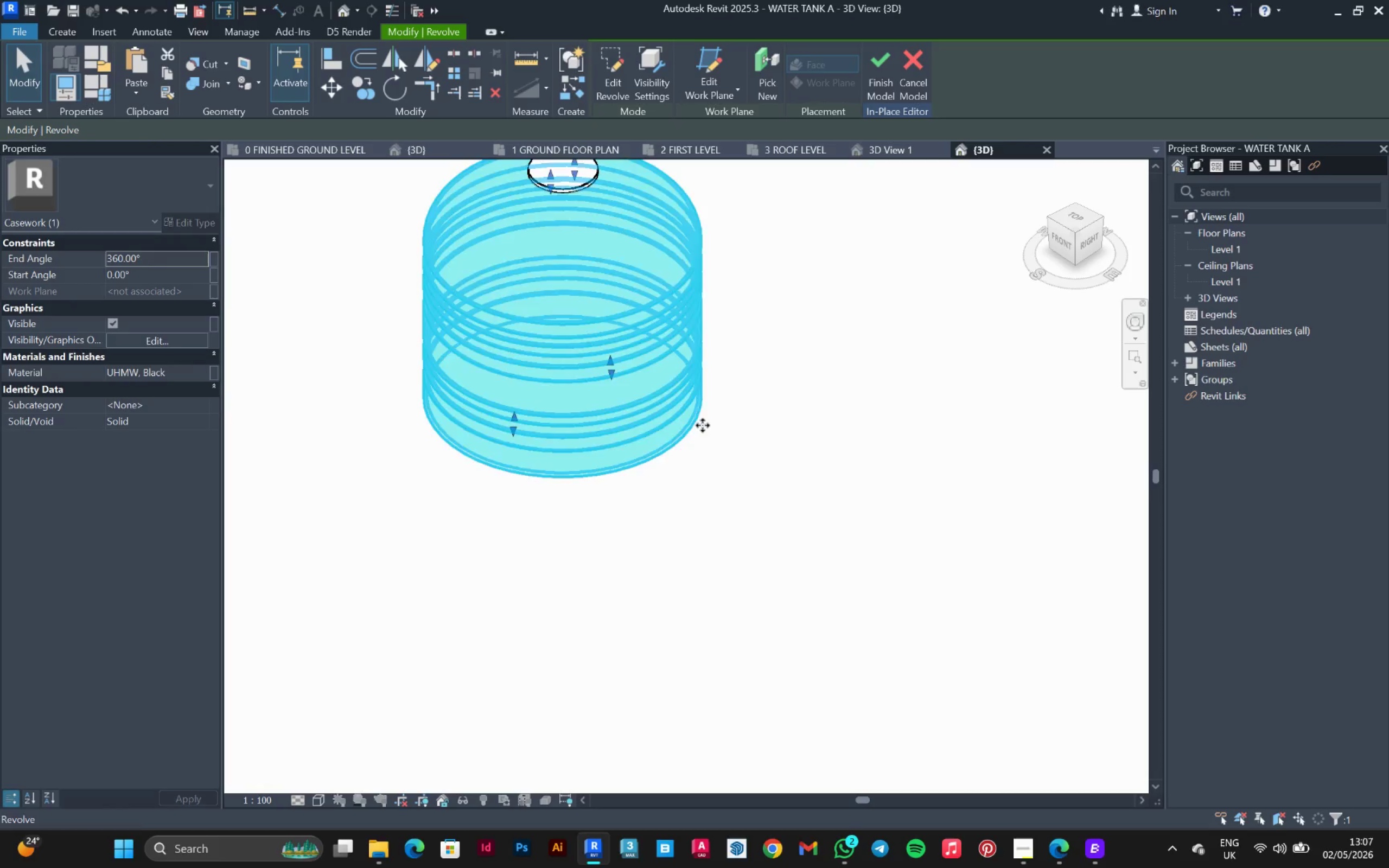 
left_click_drag(start_coordinate=[673, 502], to_coordinate=[678, 503])
 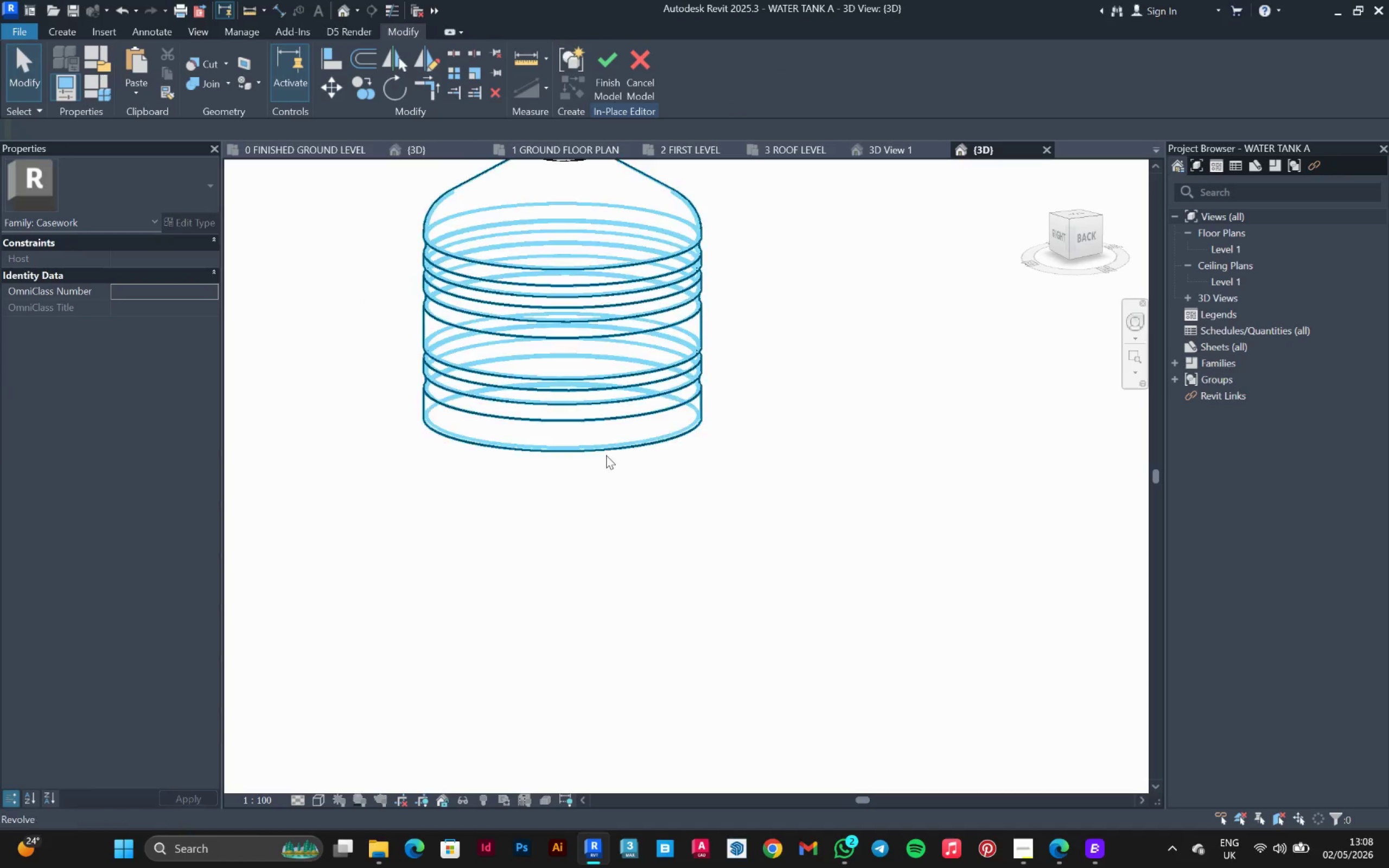 
left_click_drag(start_coordinate=[605, 451], to_coordinate=[609, 559])
 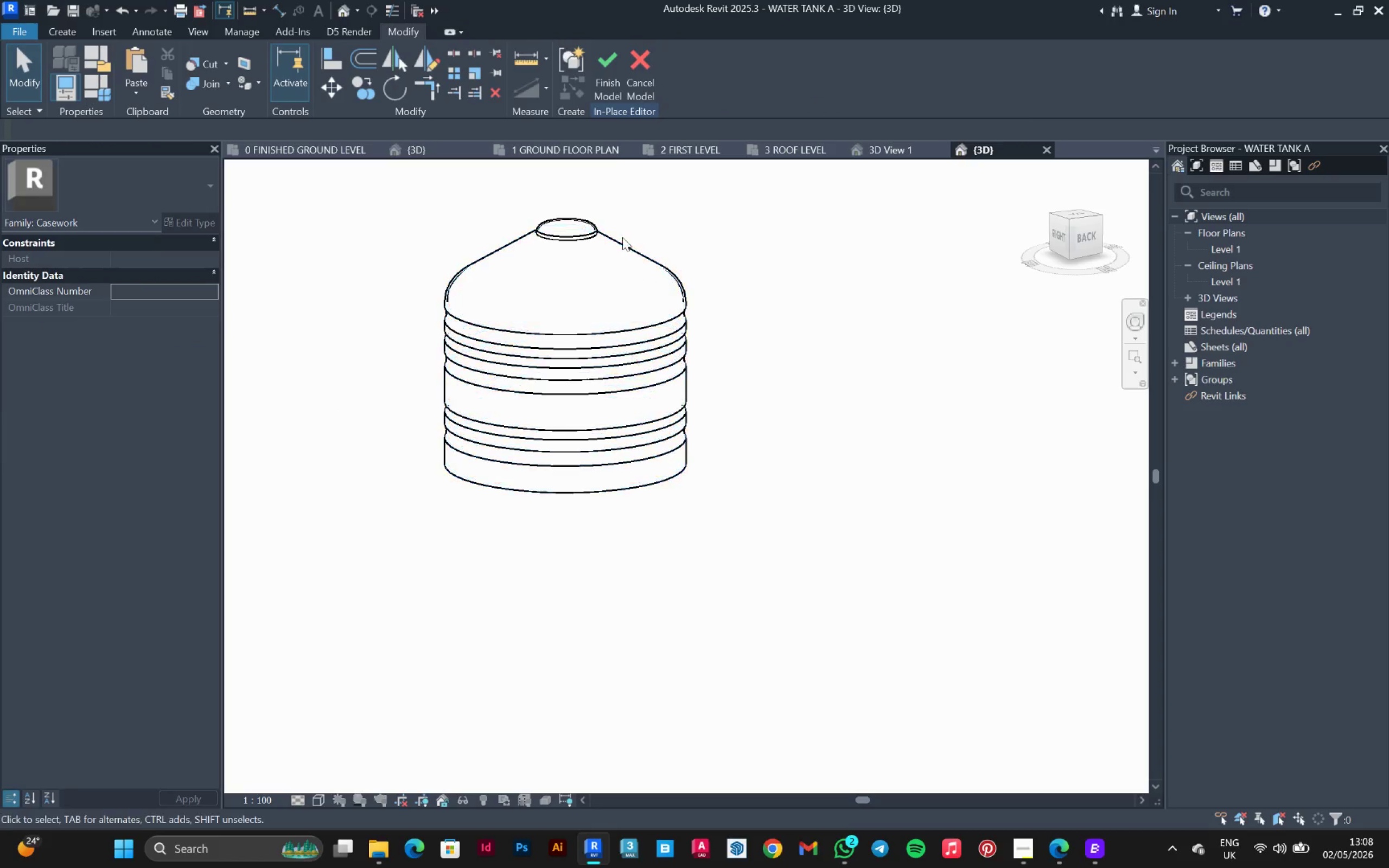 
left_click([609, 559])
 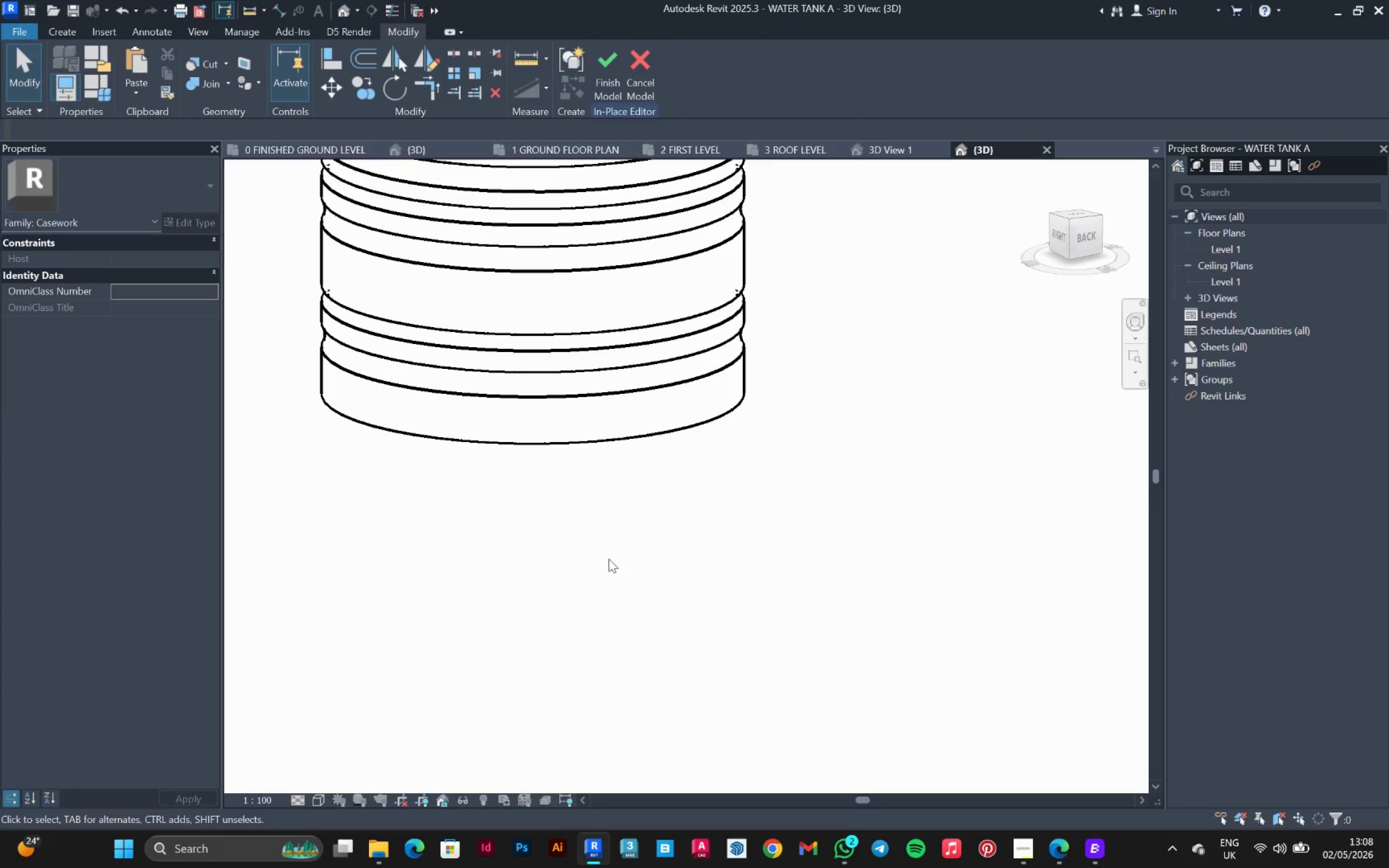 
scroll: coordinate [620, 466], scroll_direction: up, amount: 3.0
 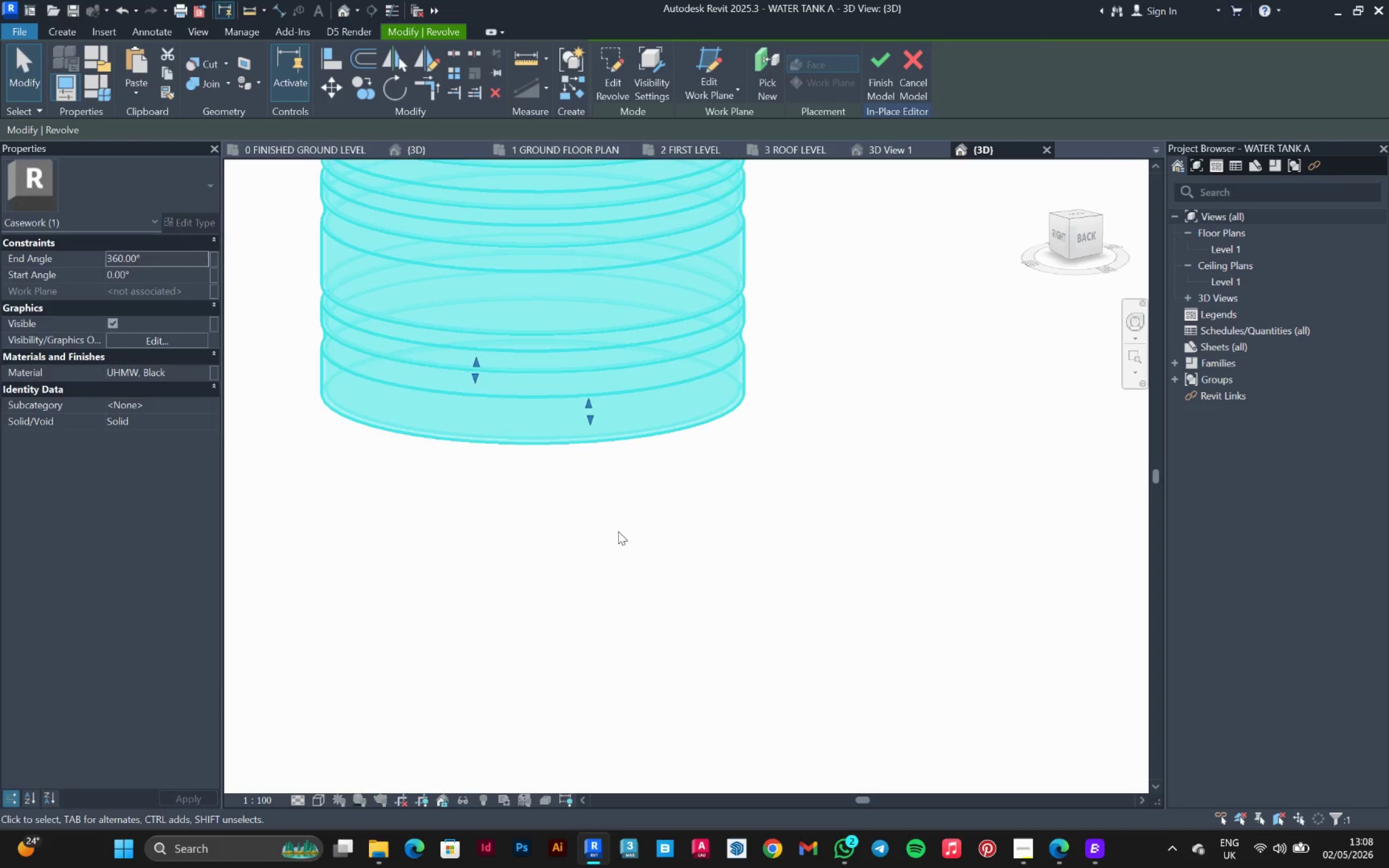 
scroll: coordinate [609, 559], scroll_direction: down, amount: 4.0
 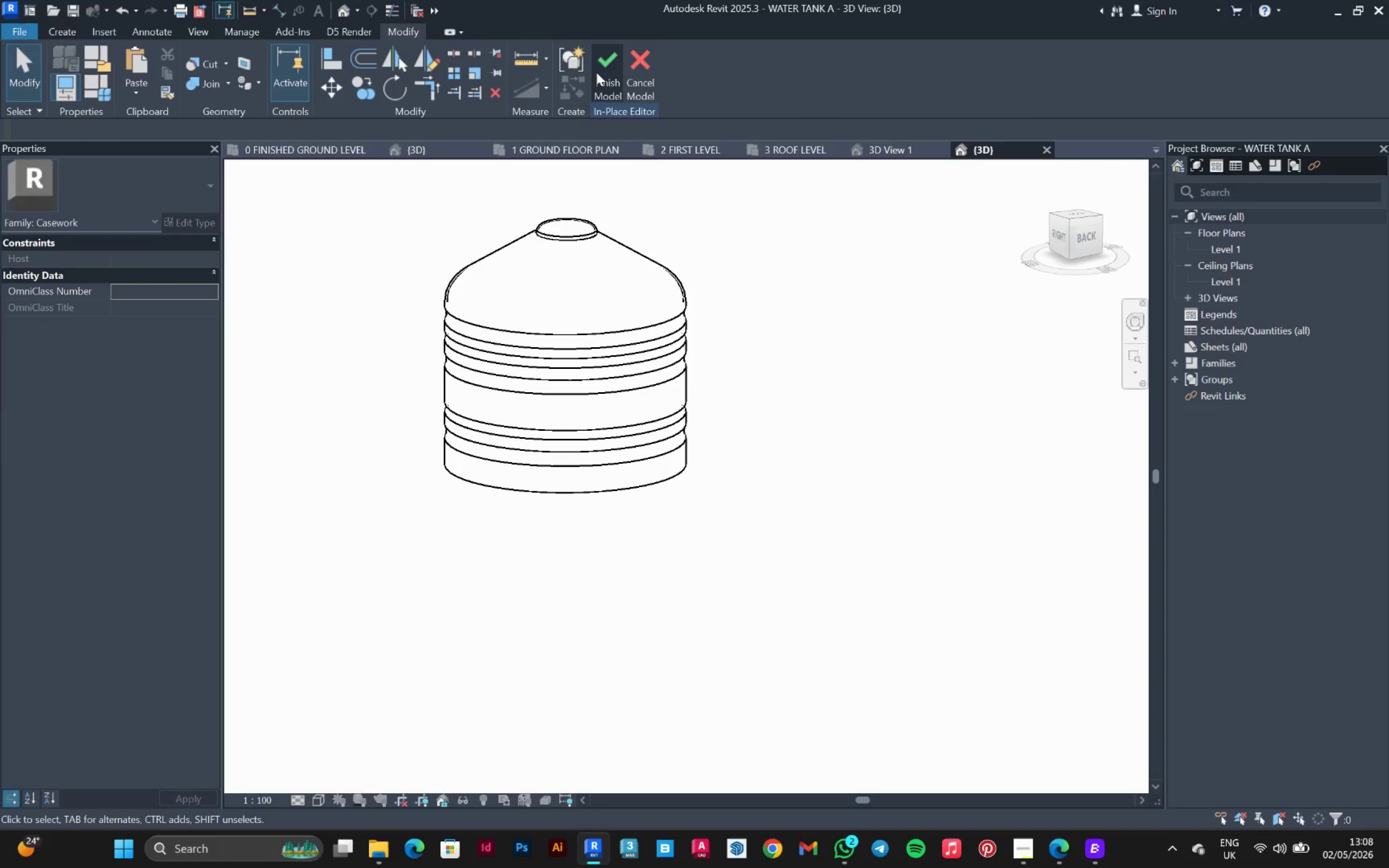 
left_click([596, 68])
 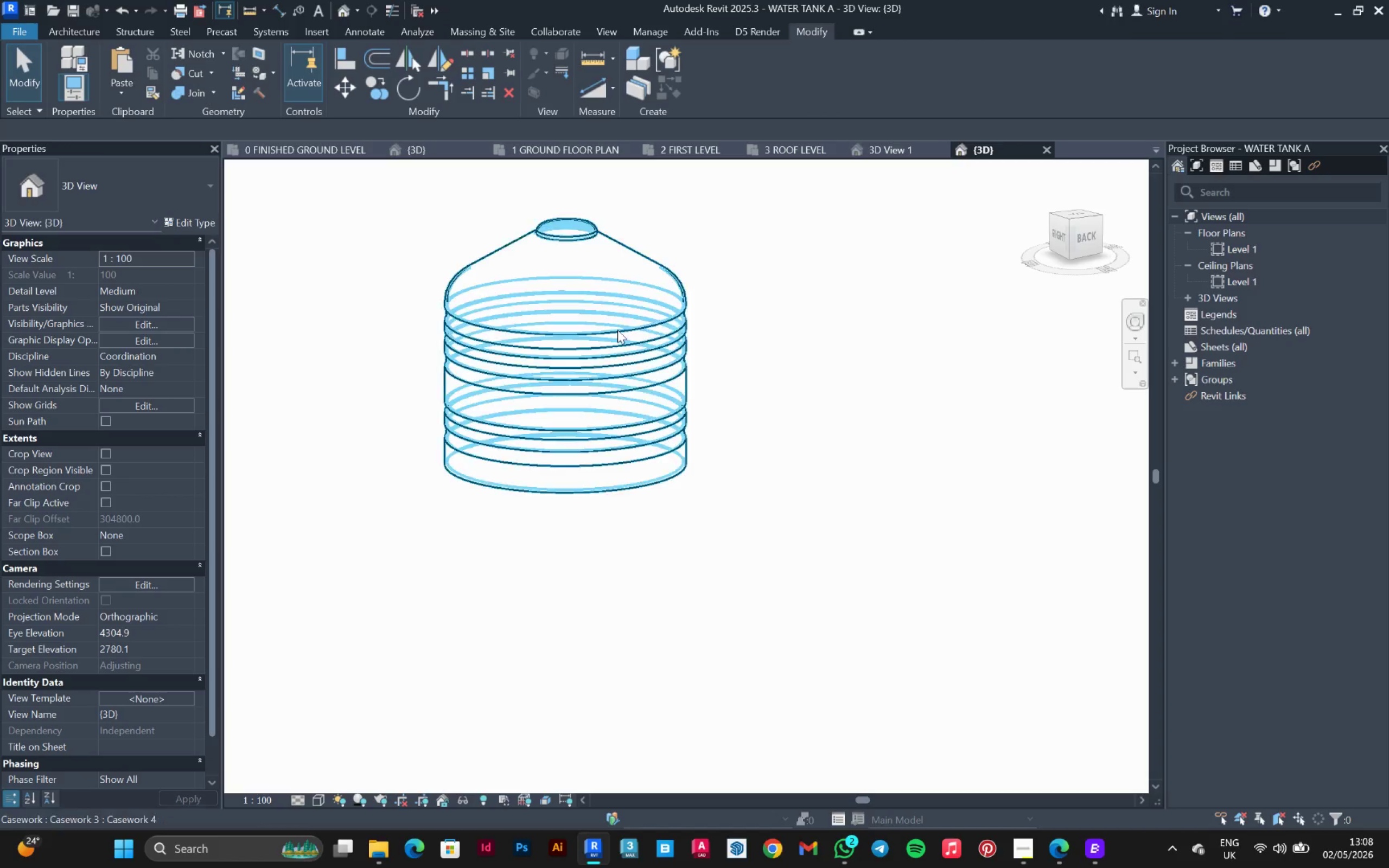 
left_click([617, 330])
 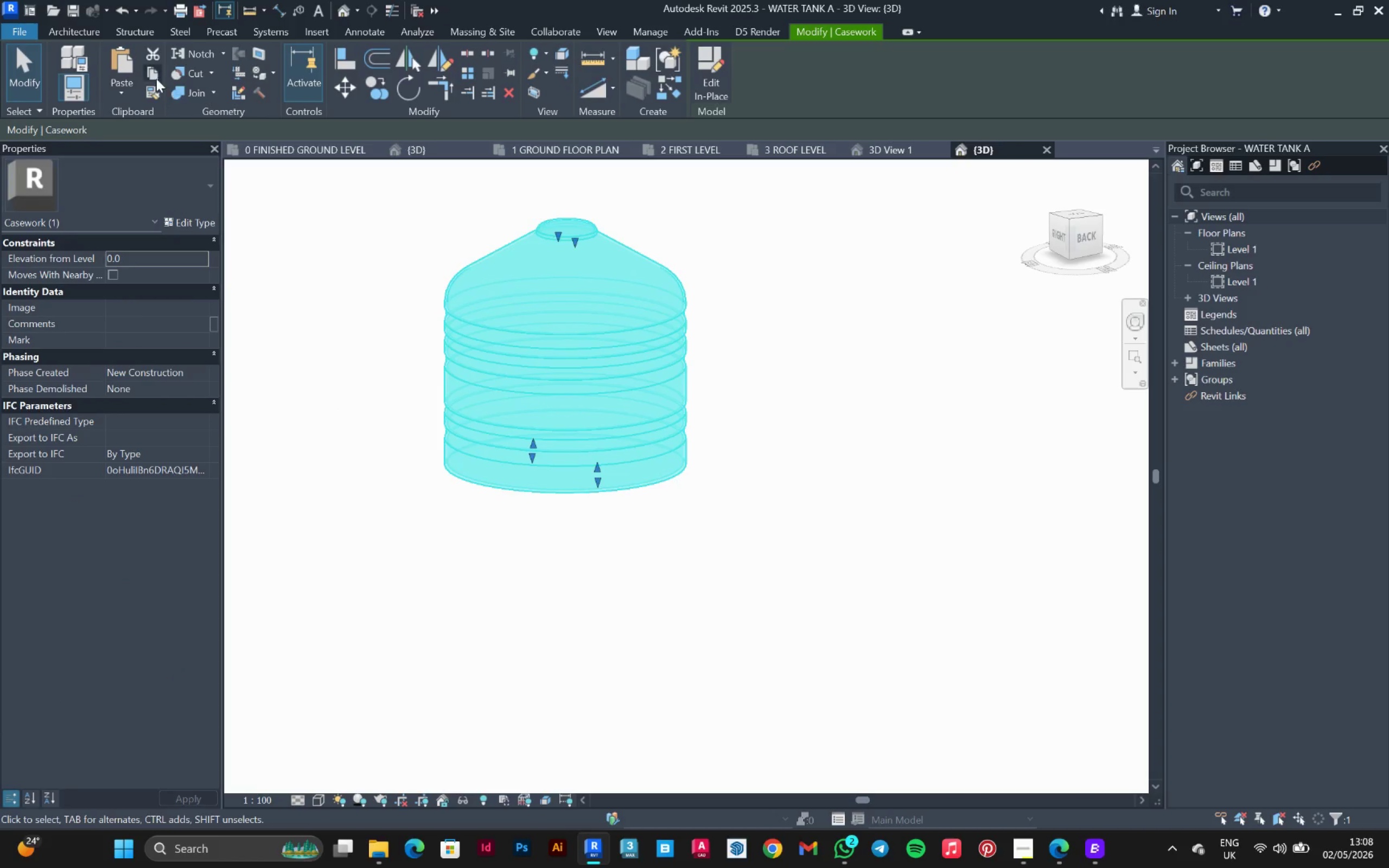 
left_click([150, 69])
 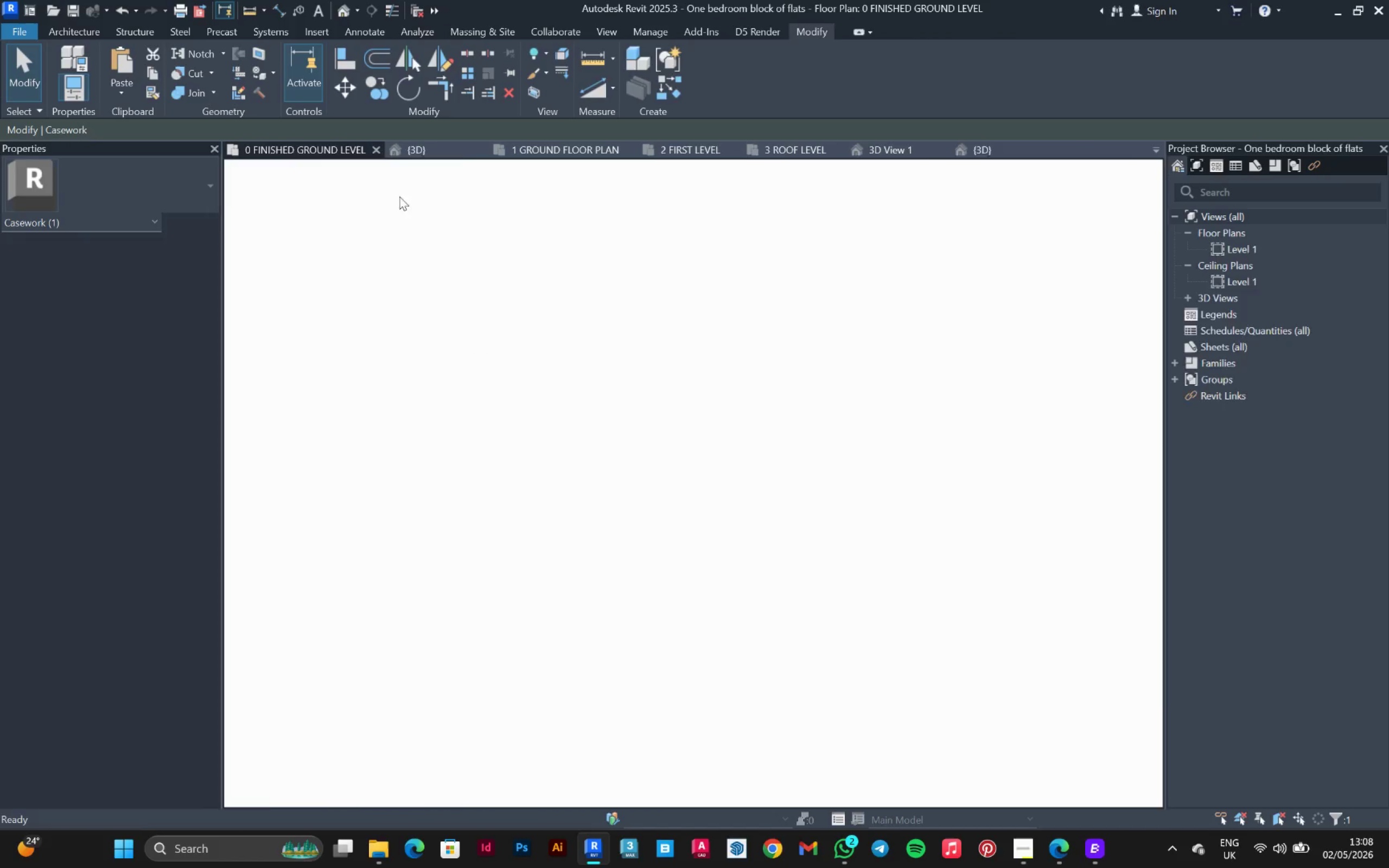 
scroll: coordinate [534, 368], scroll_direction: down, amount: 6.0
 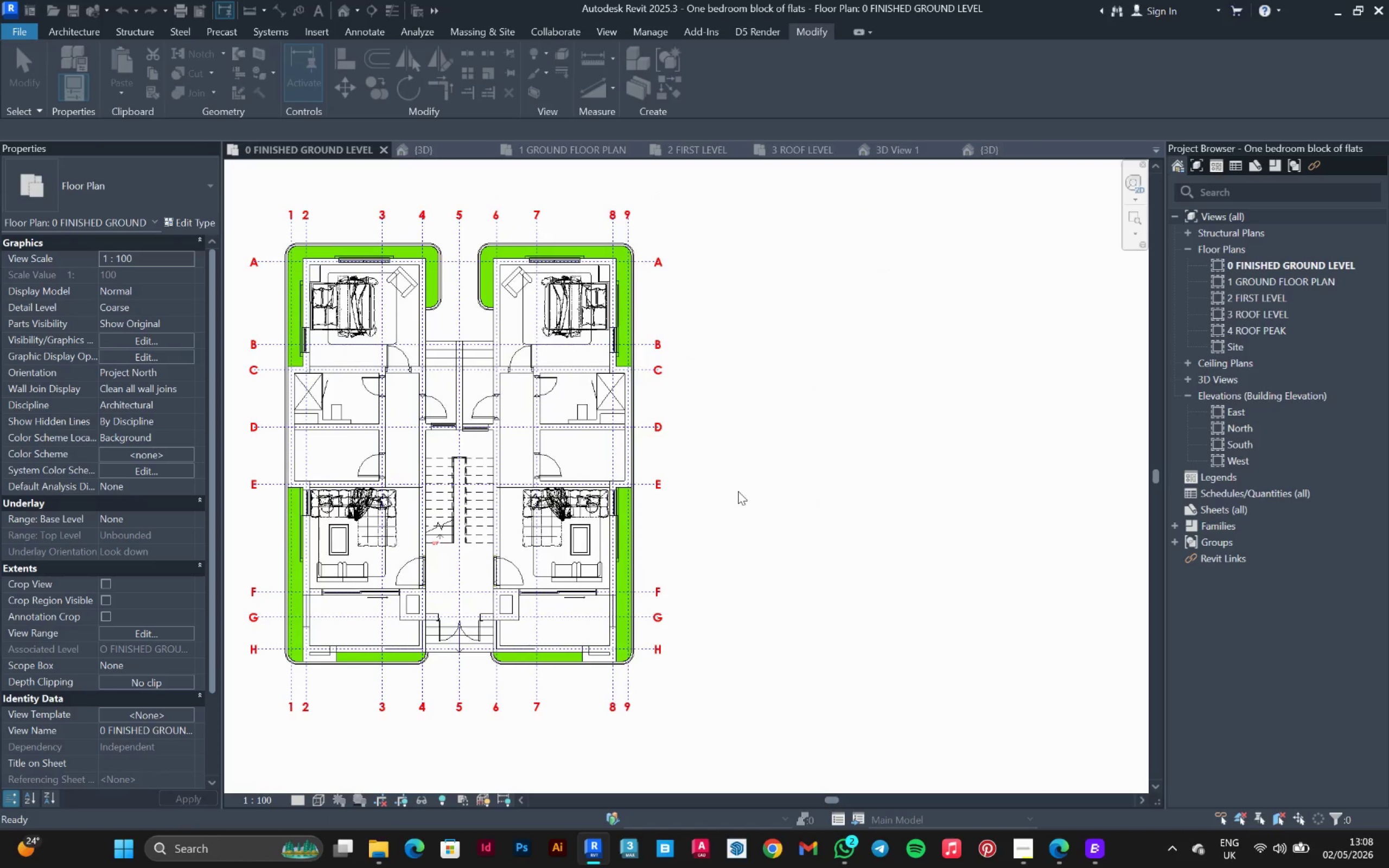 
left_click([684, 442])
 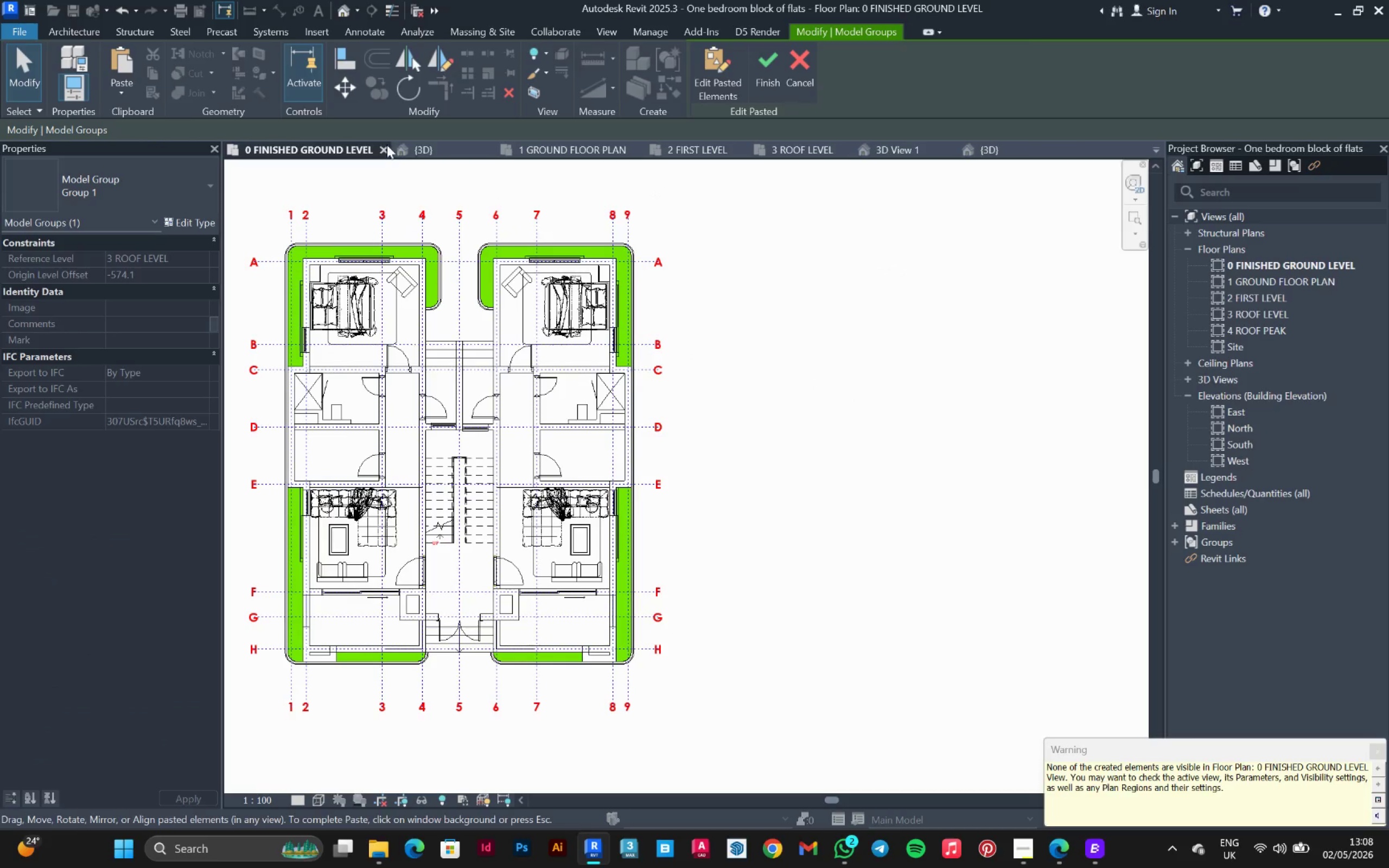 
left_click([429, 144])
 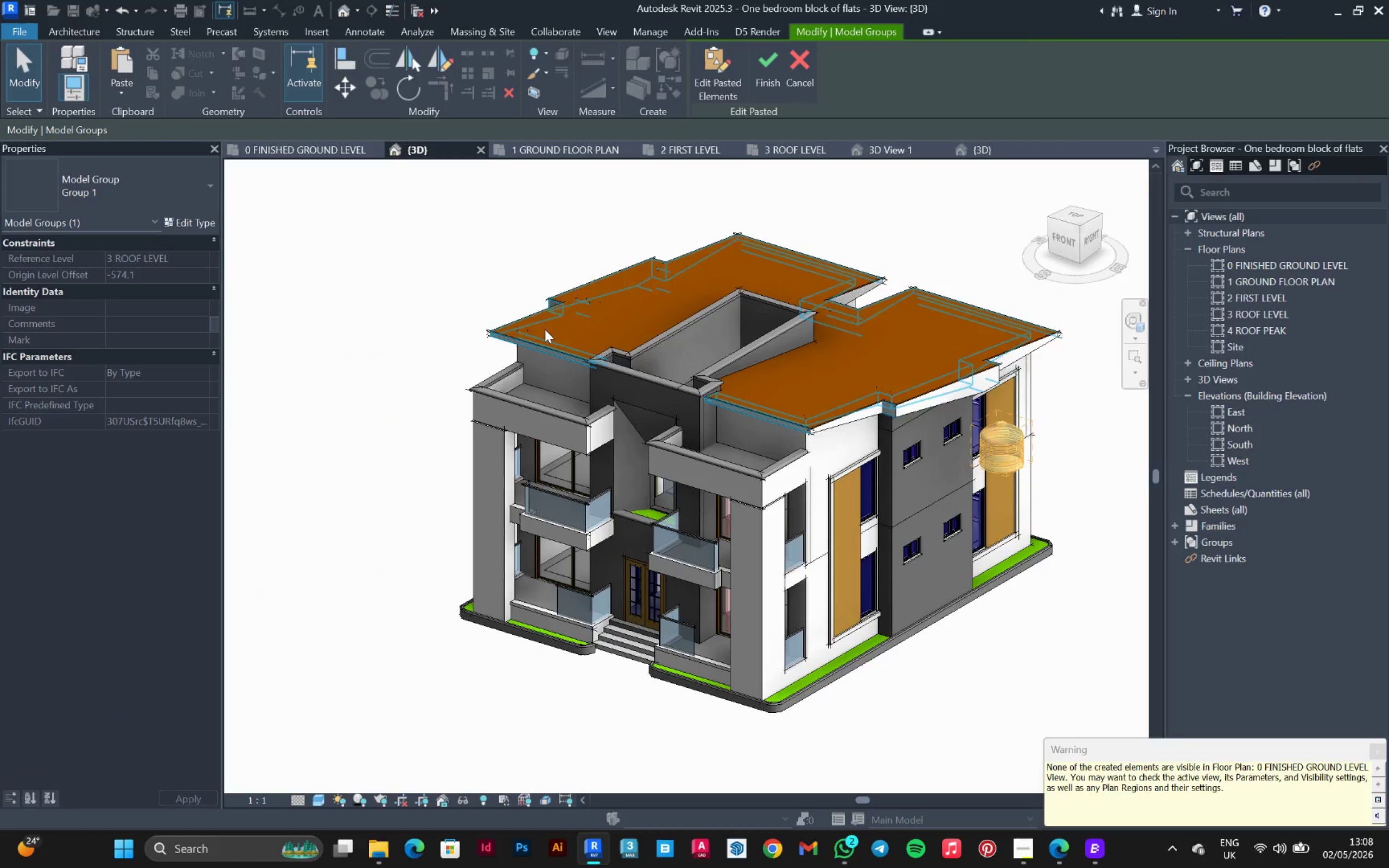 
left_click([927, 488])
 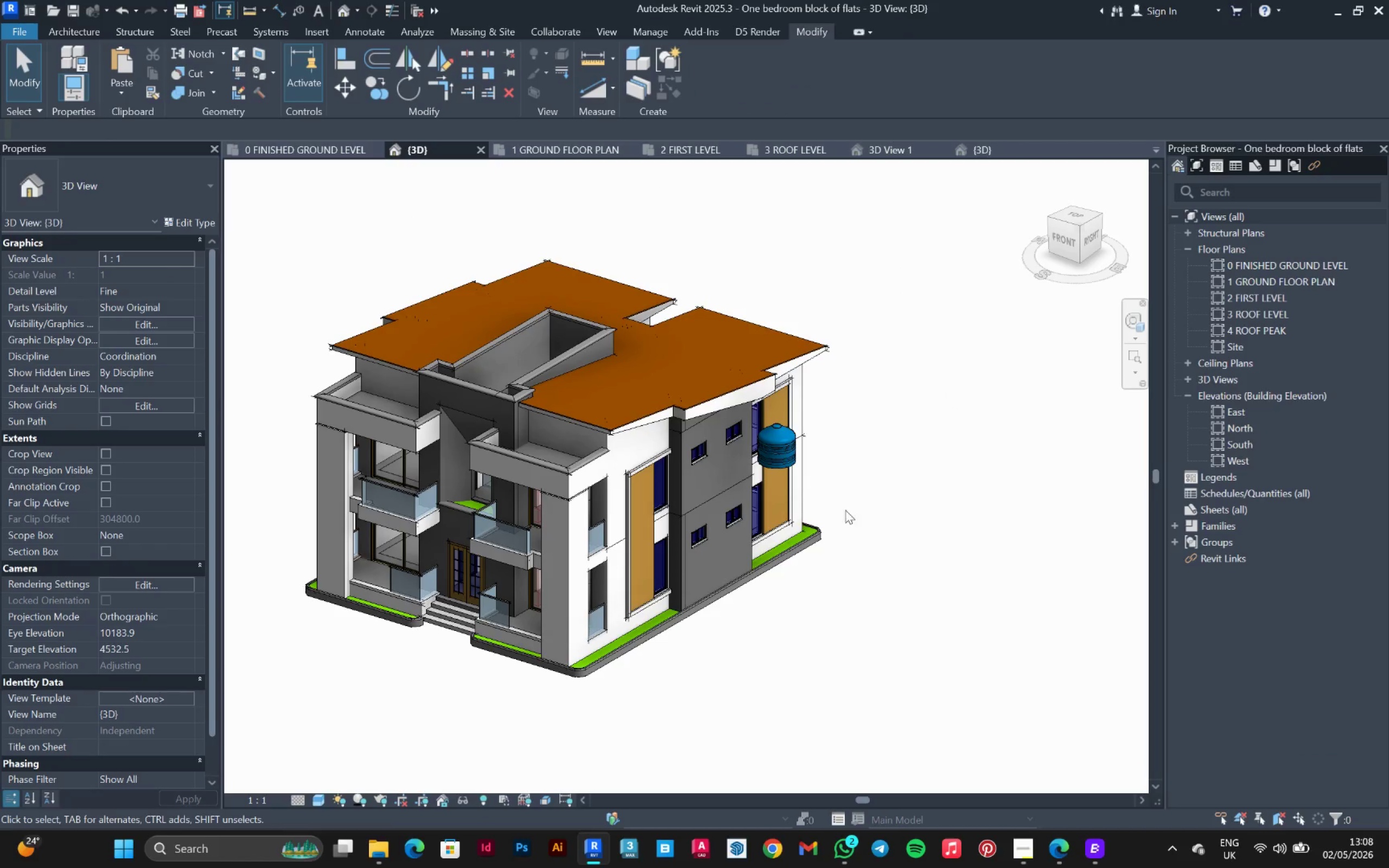 
scroll: coordinate [910, 518], scroll_direction: down, amount: 1.0
 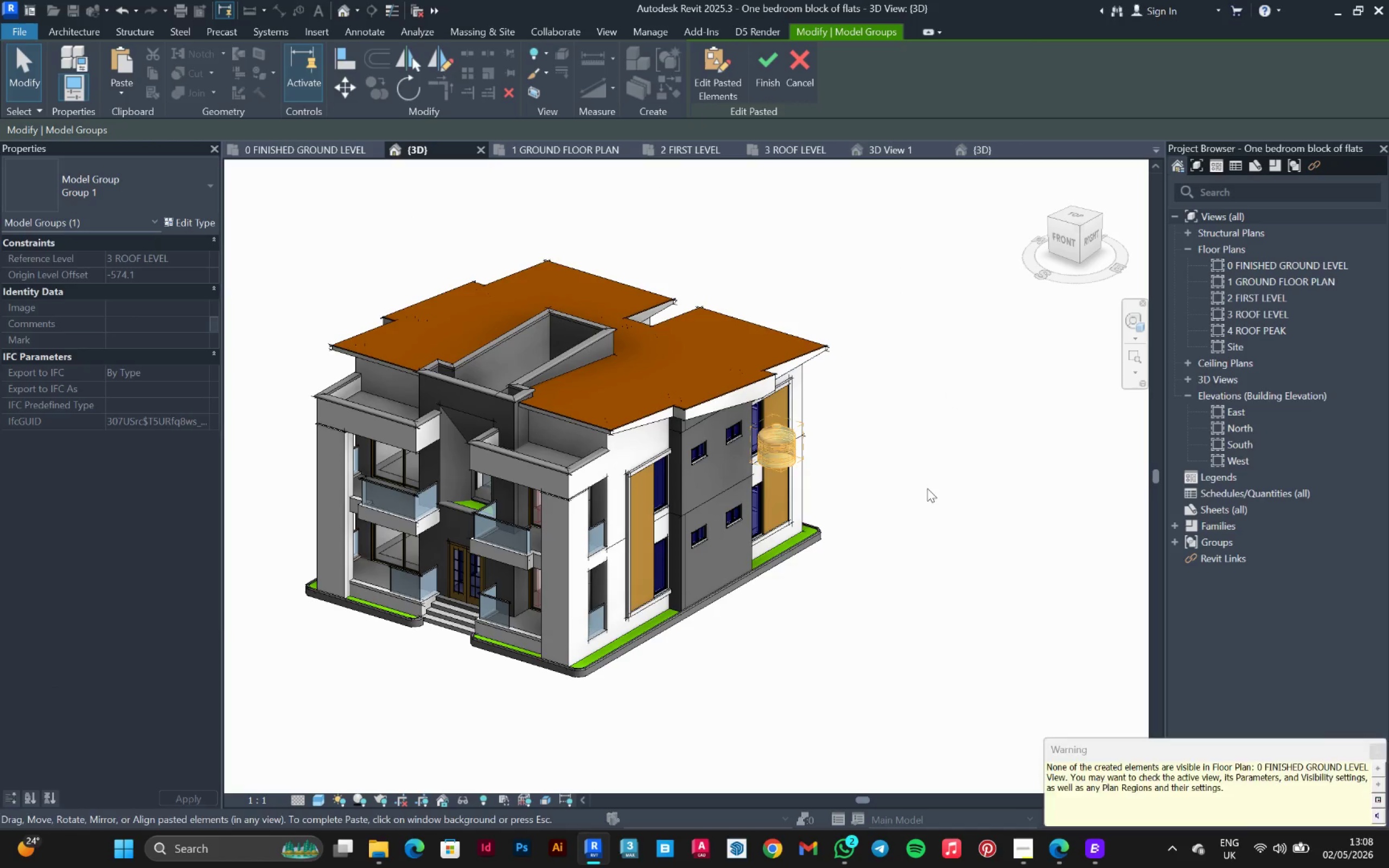 
hold_key(key=ShiftLeft, duration=1.5)
 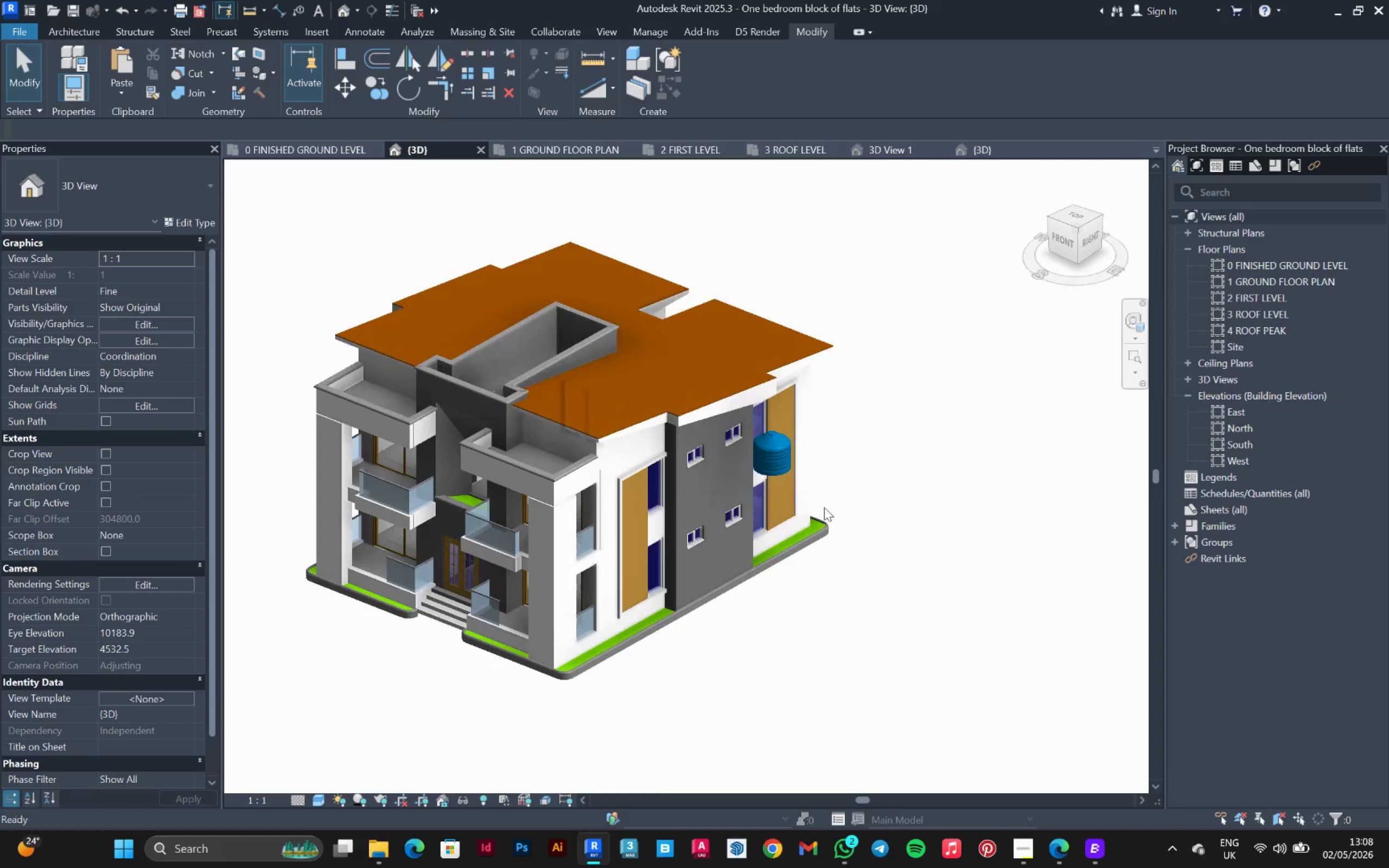 
hold_key(key=ShiftLeft, duration=0.59)
 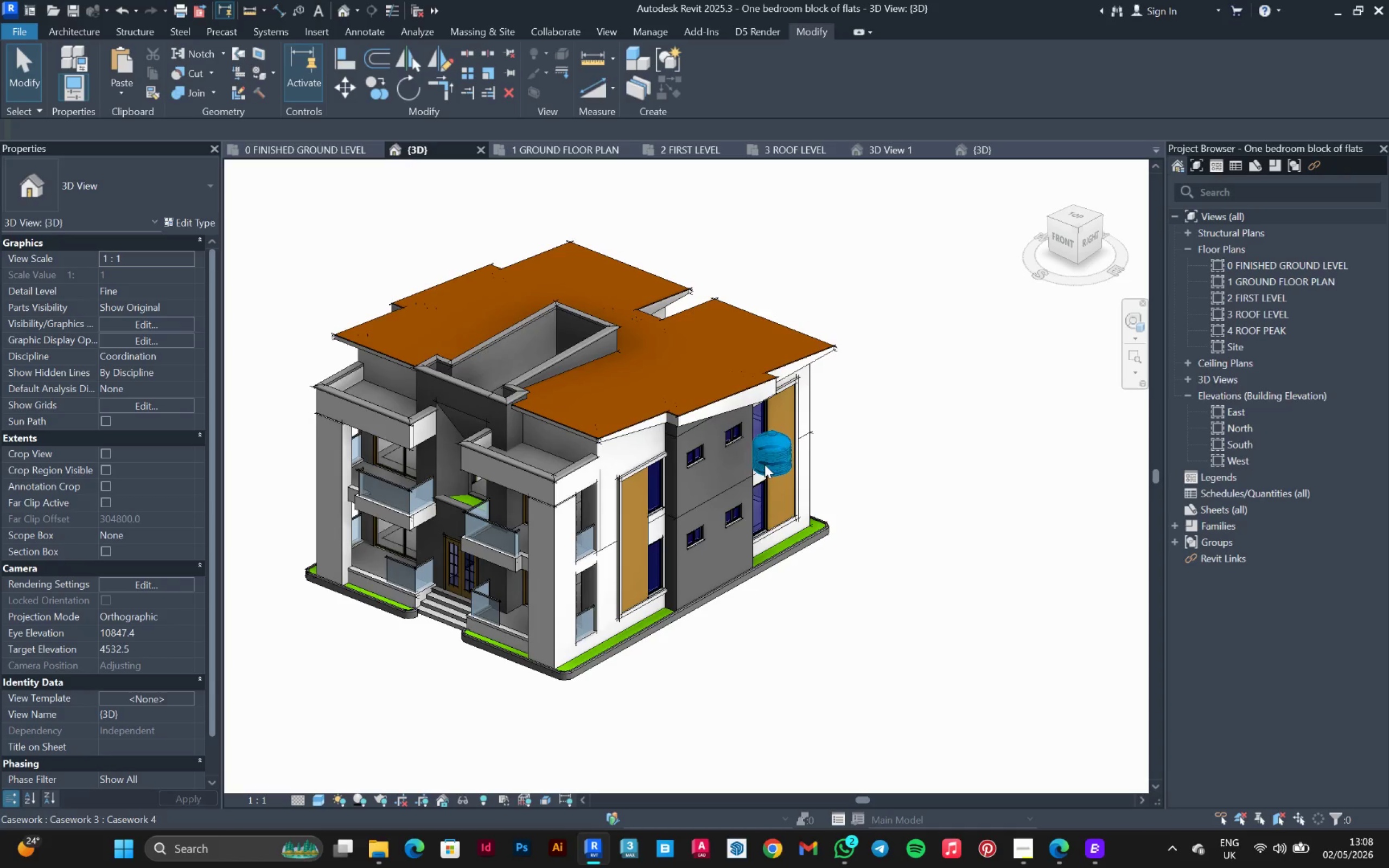 
left_click([767, 464])
 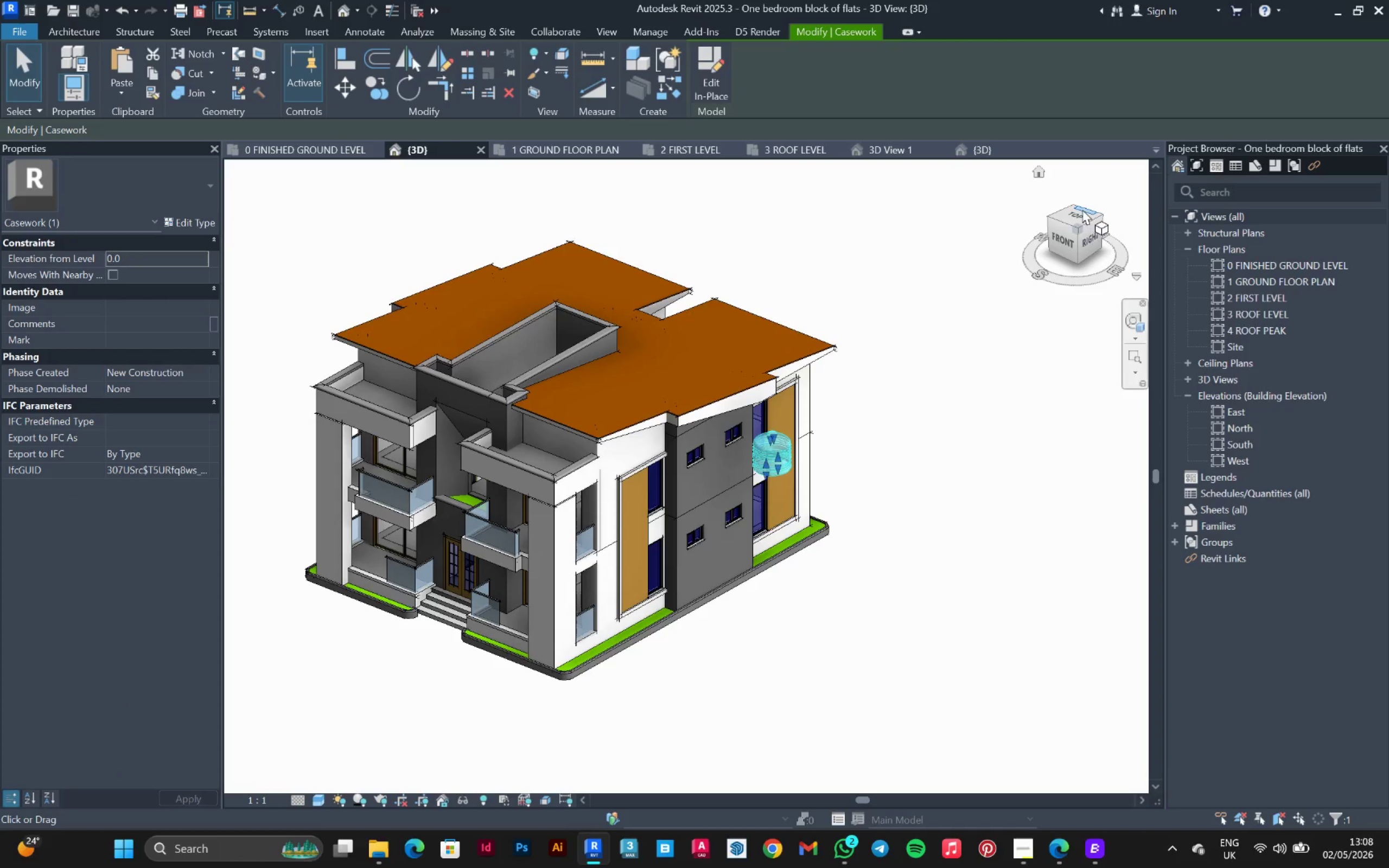 
left_click([1067, 215])
 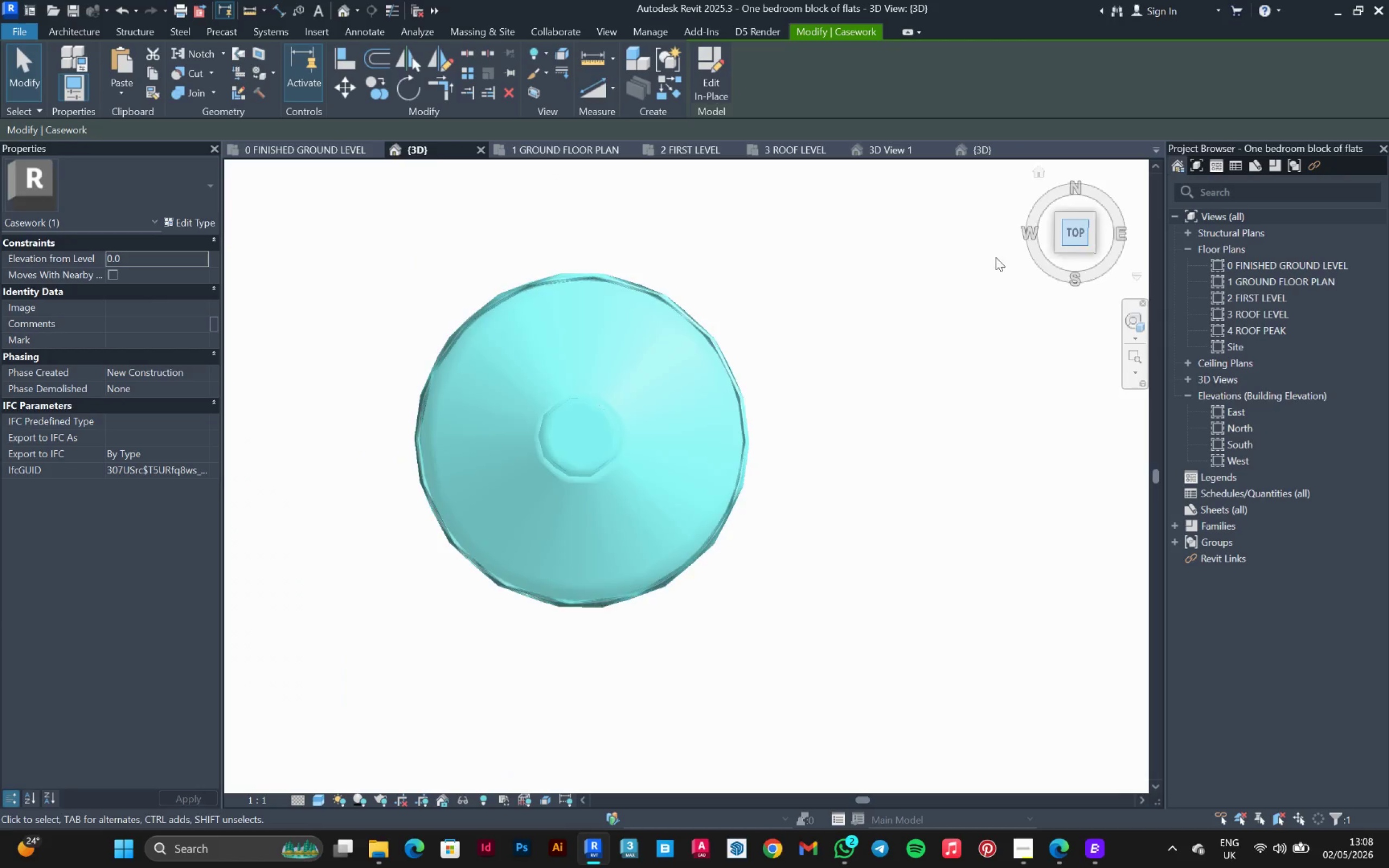 
scroll: coordinate [897, 405], scroll_direction: down, amount: 13.0
 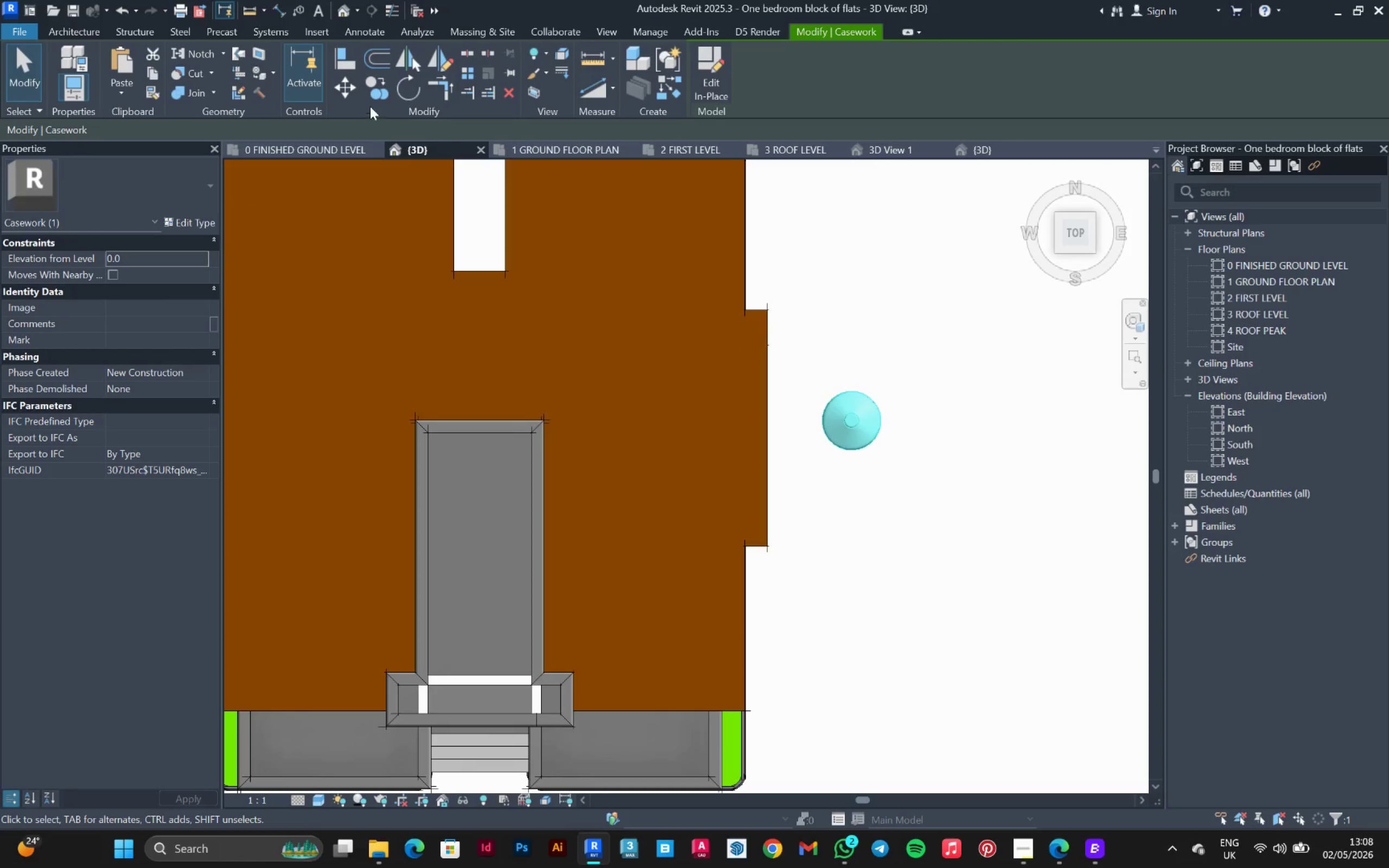 
left_click([330, 86])
 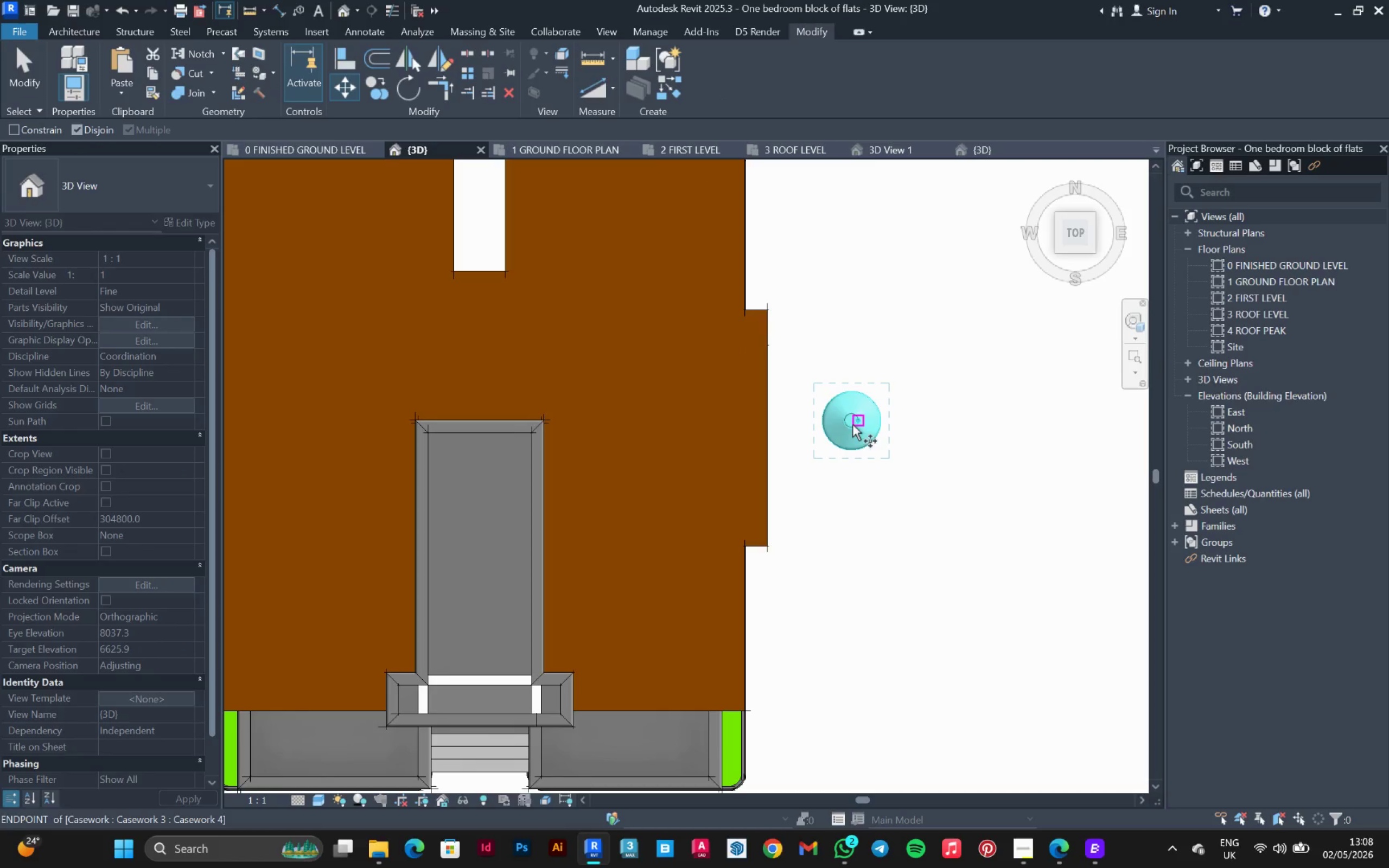 
scroll: coordinate [851, 424], scroll_direction: up, amount: 8.0
 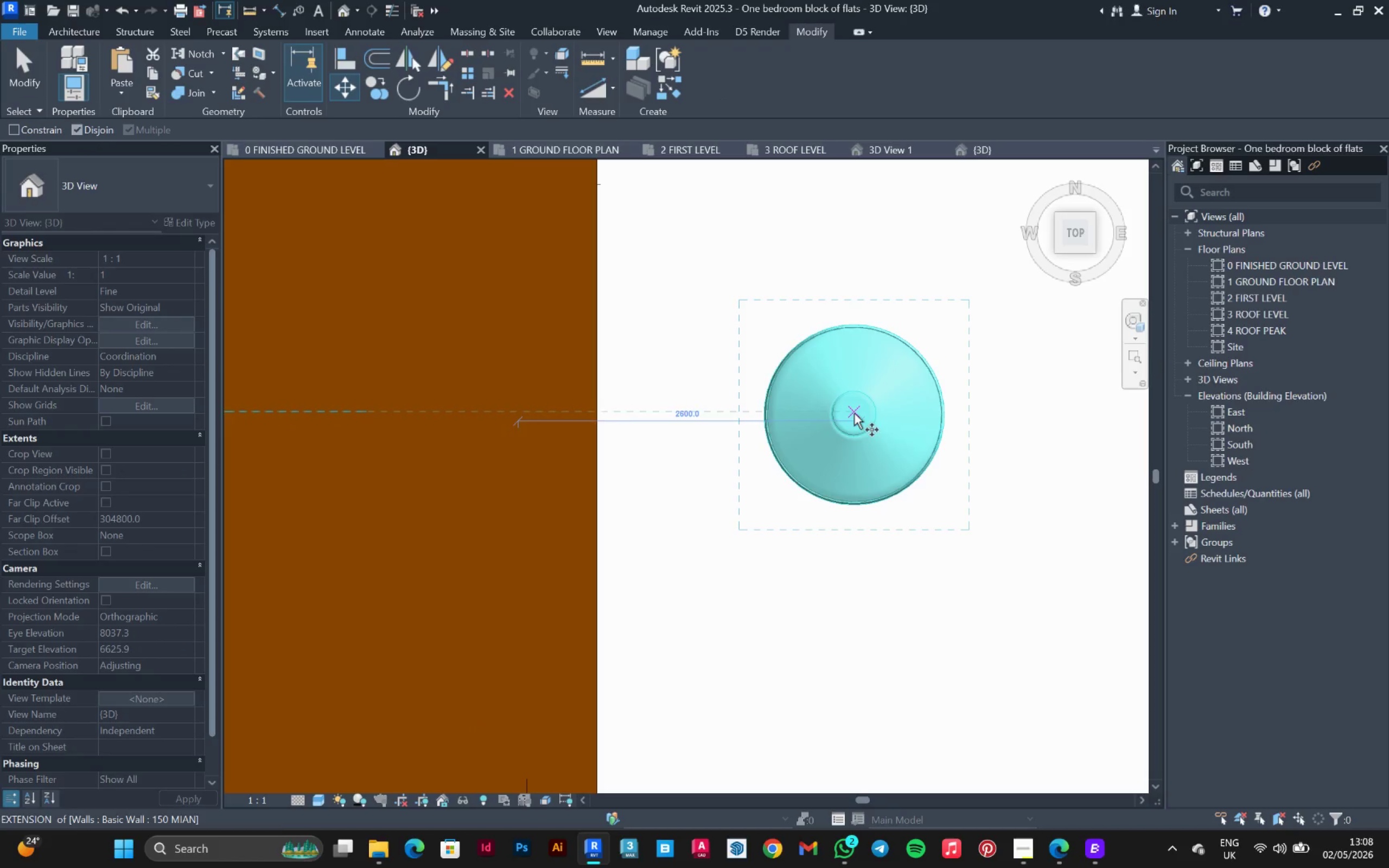 
left_click([854, 413])
 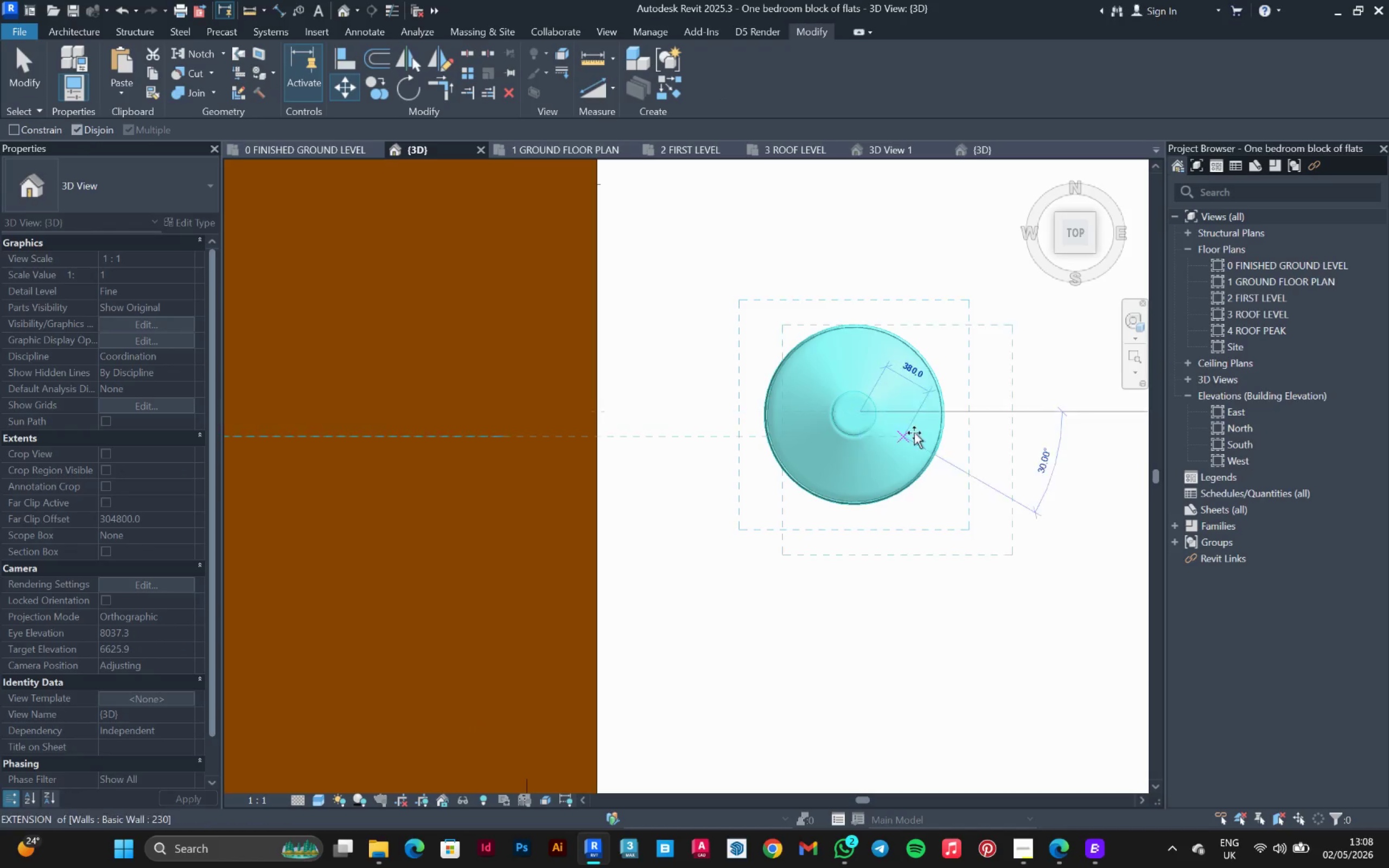 
scroll: coordinate [927, 444], scroll_direction: down, amount: 7.0
 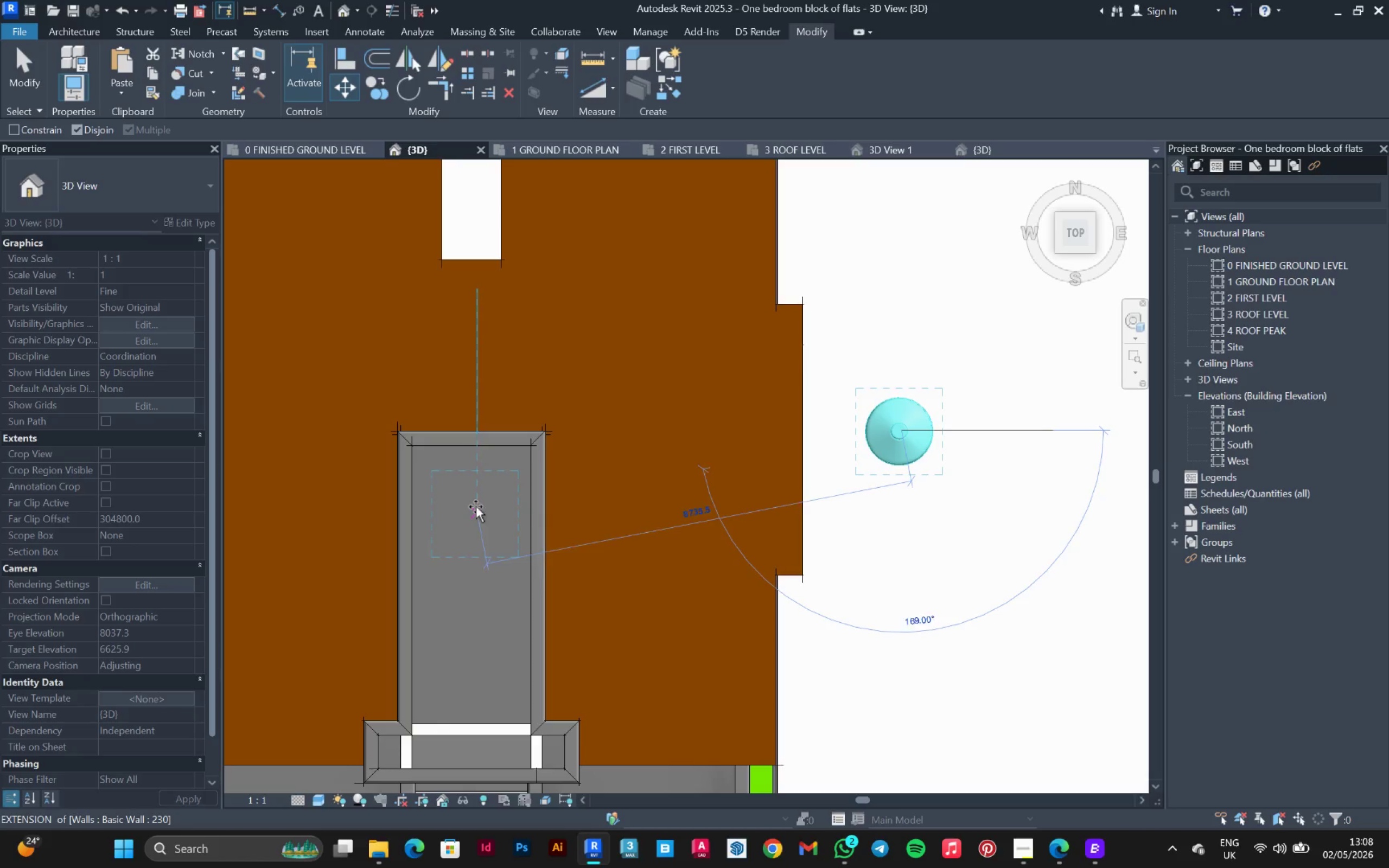 
left_click([472, 502])
 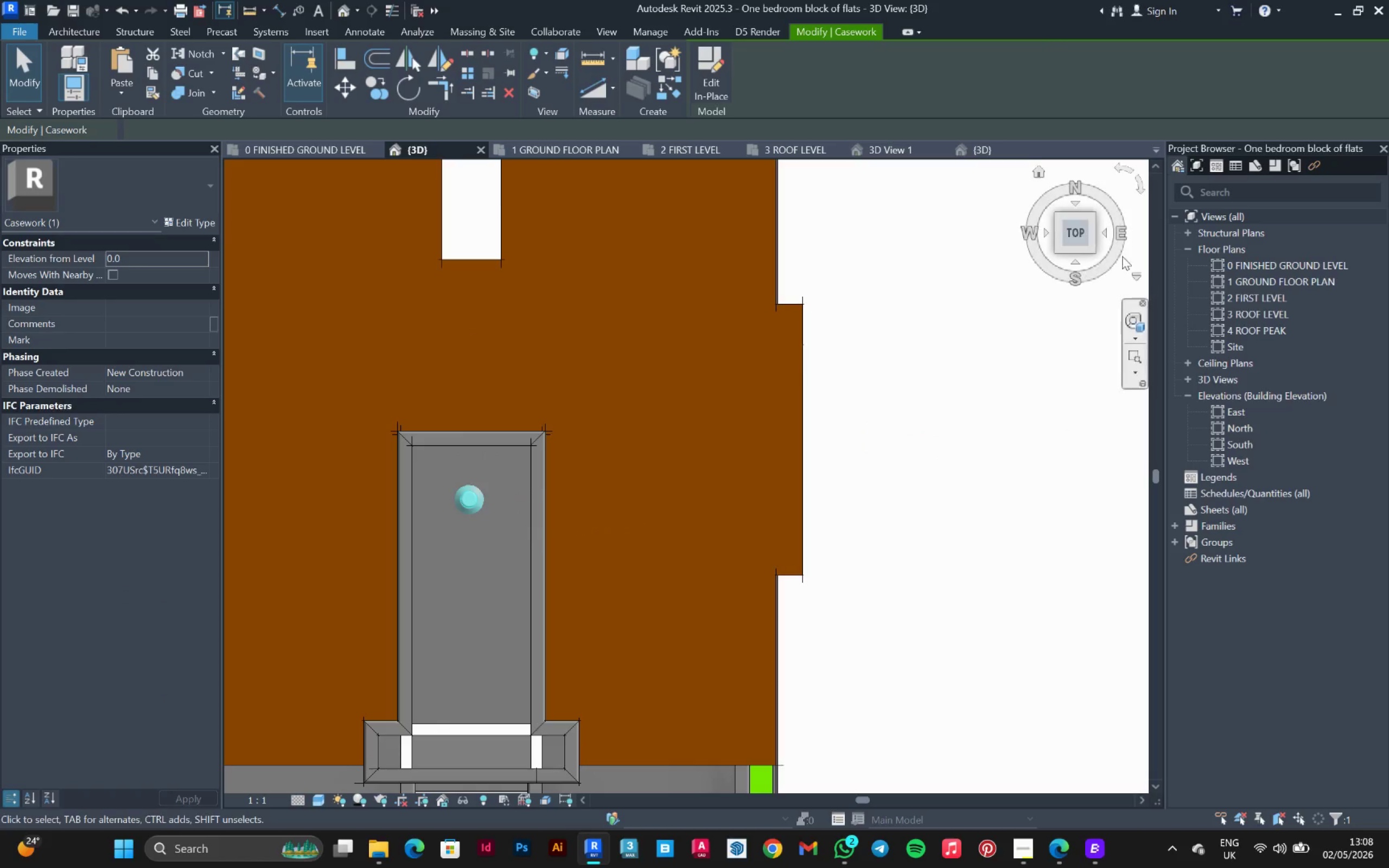 
left_click([1076, 265])
 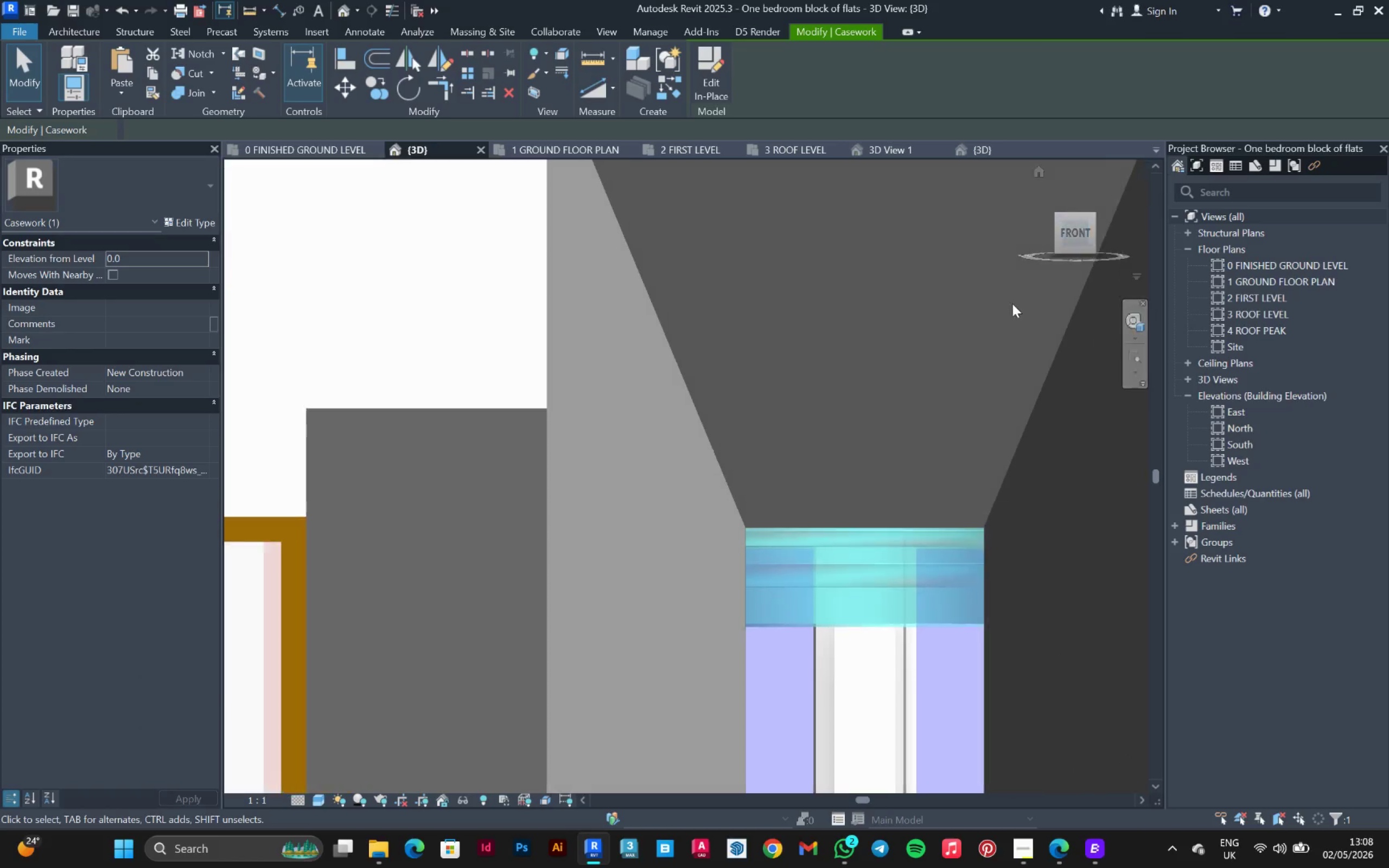 
scroll: coordinate [585, 533], scroll_direction: down, amount: 6.0
 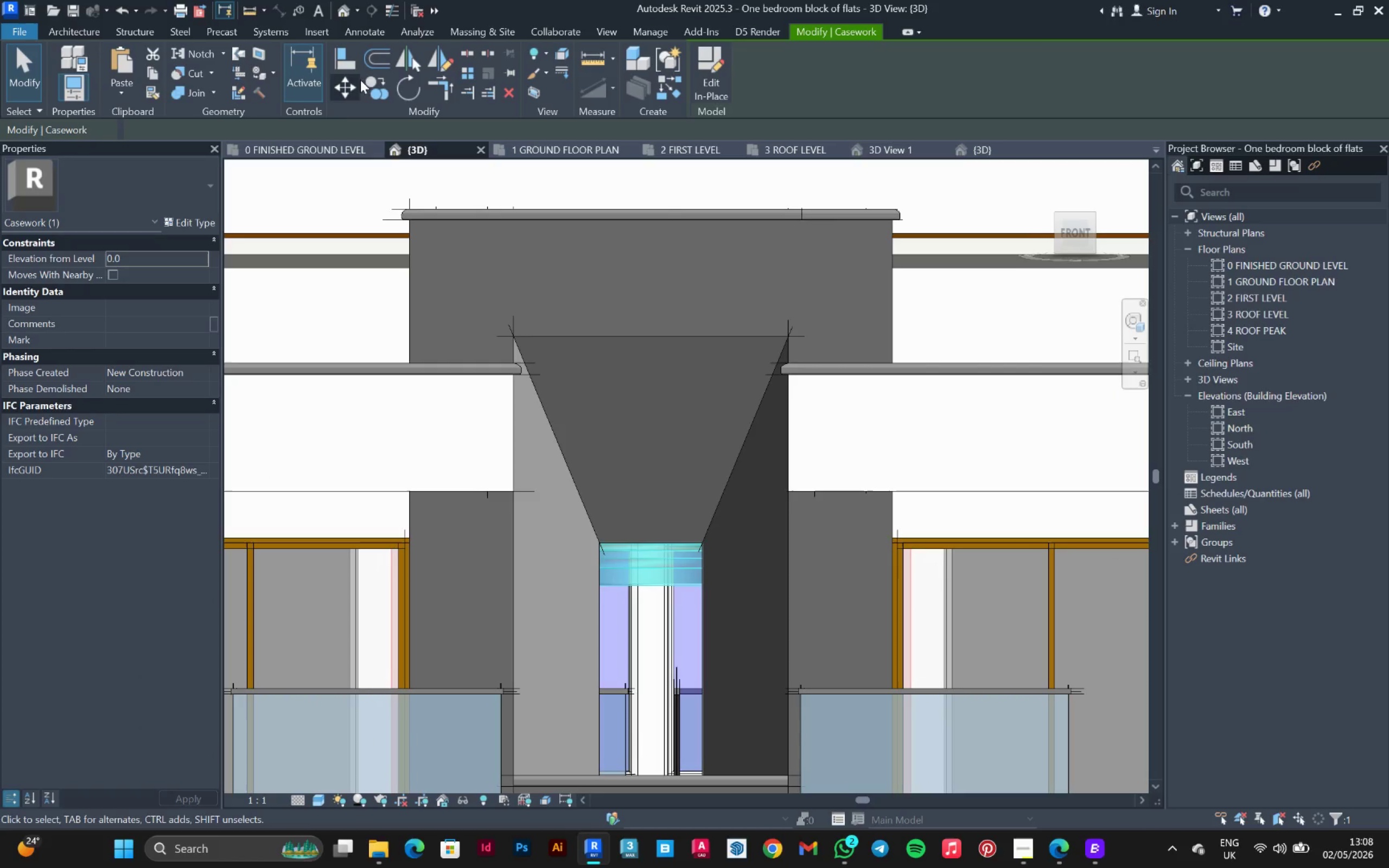 
left_click([346, 84])
 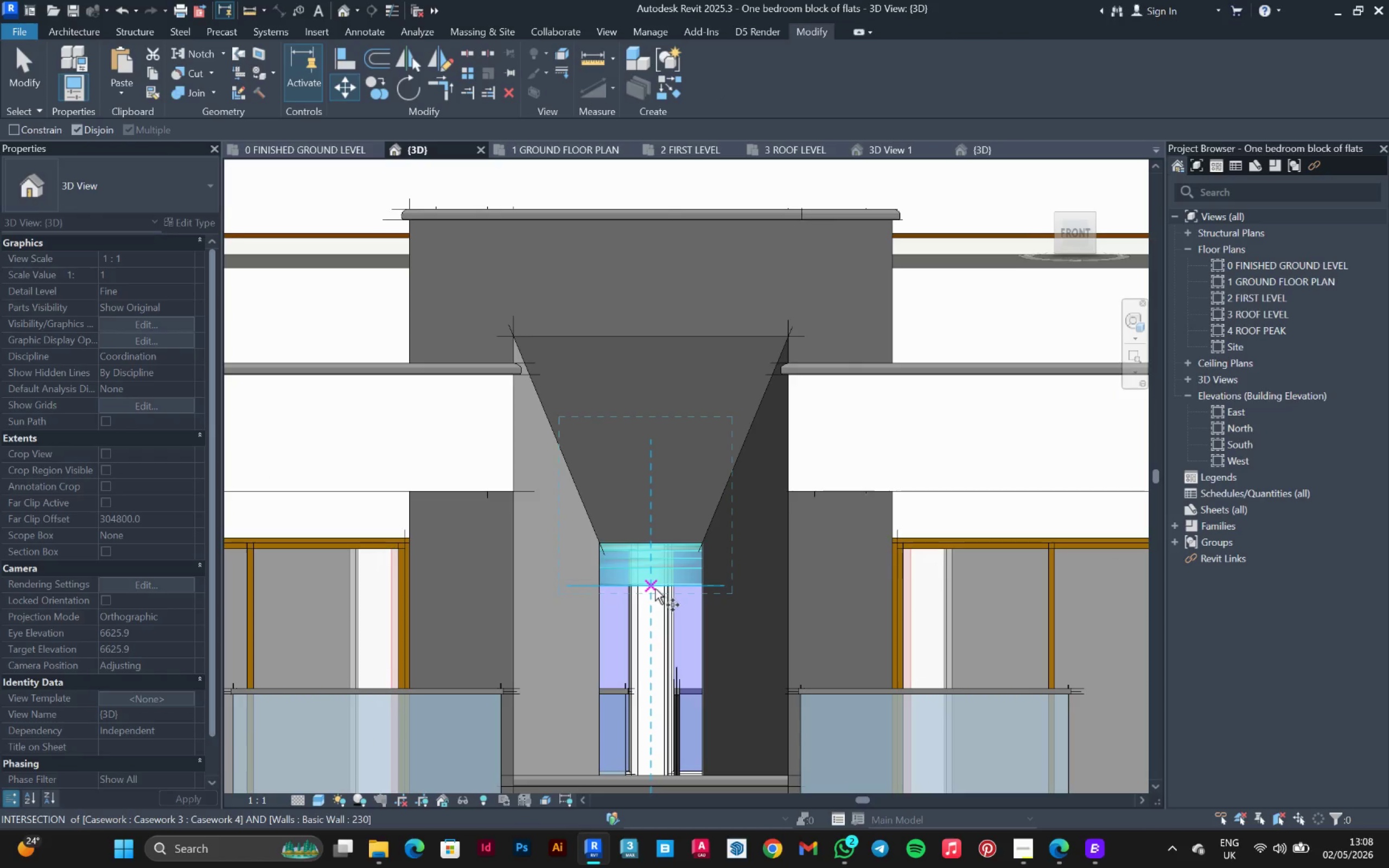 
left_click([655, 589])
 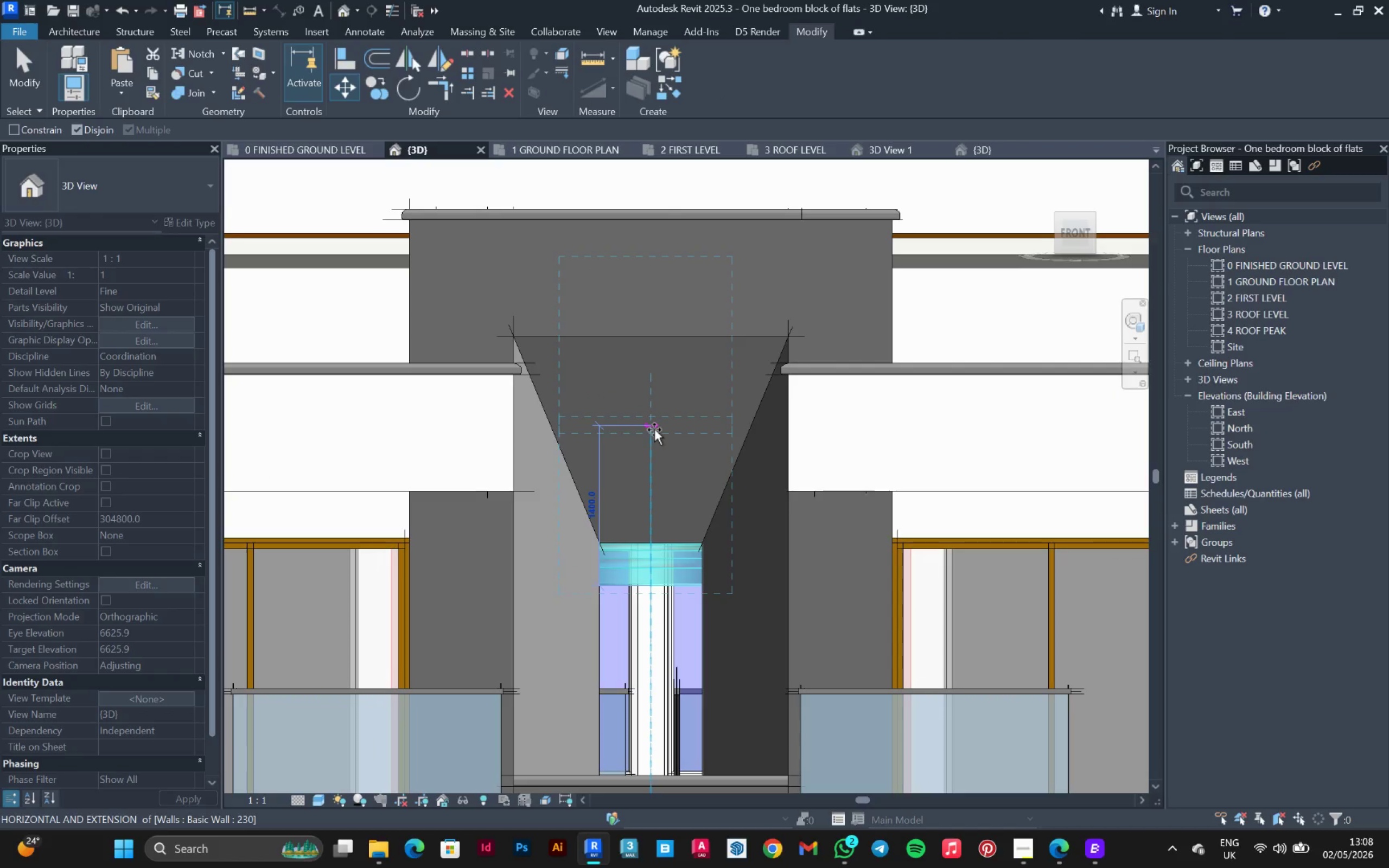 
left_click([654, 435])
 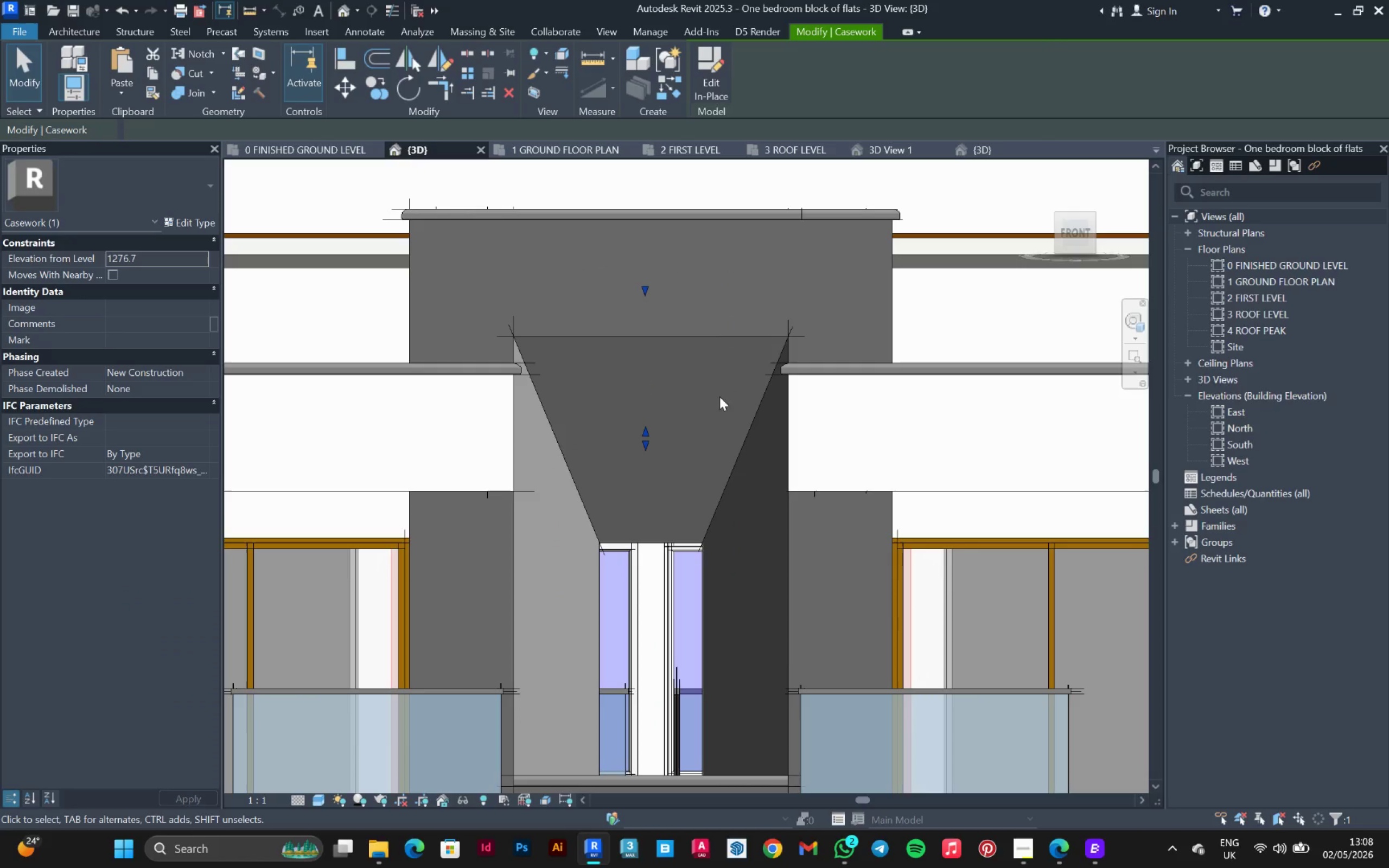 
hold_key(key=ShiftLeft, duration=0.89)
 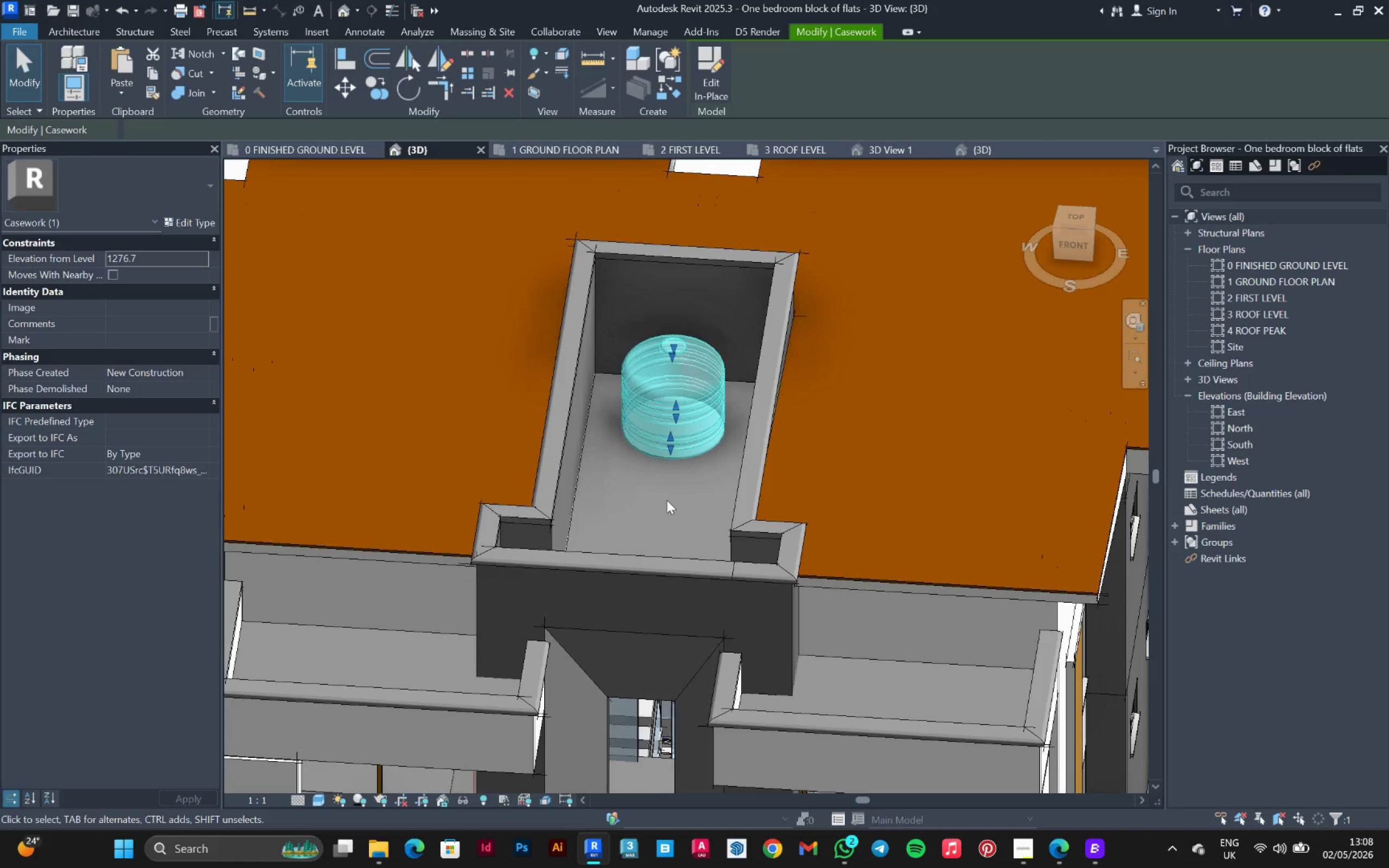 
scroll: coordinate [725, 385], scroll_direction: down, amount: 3.0
 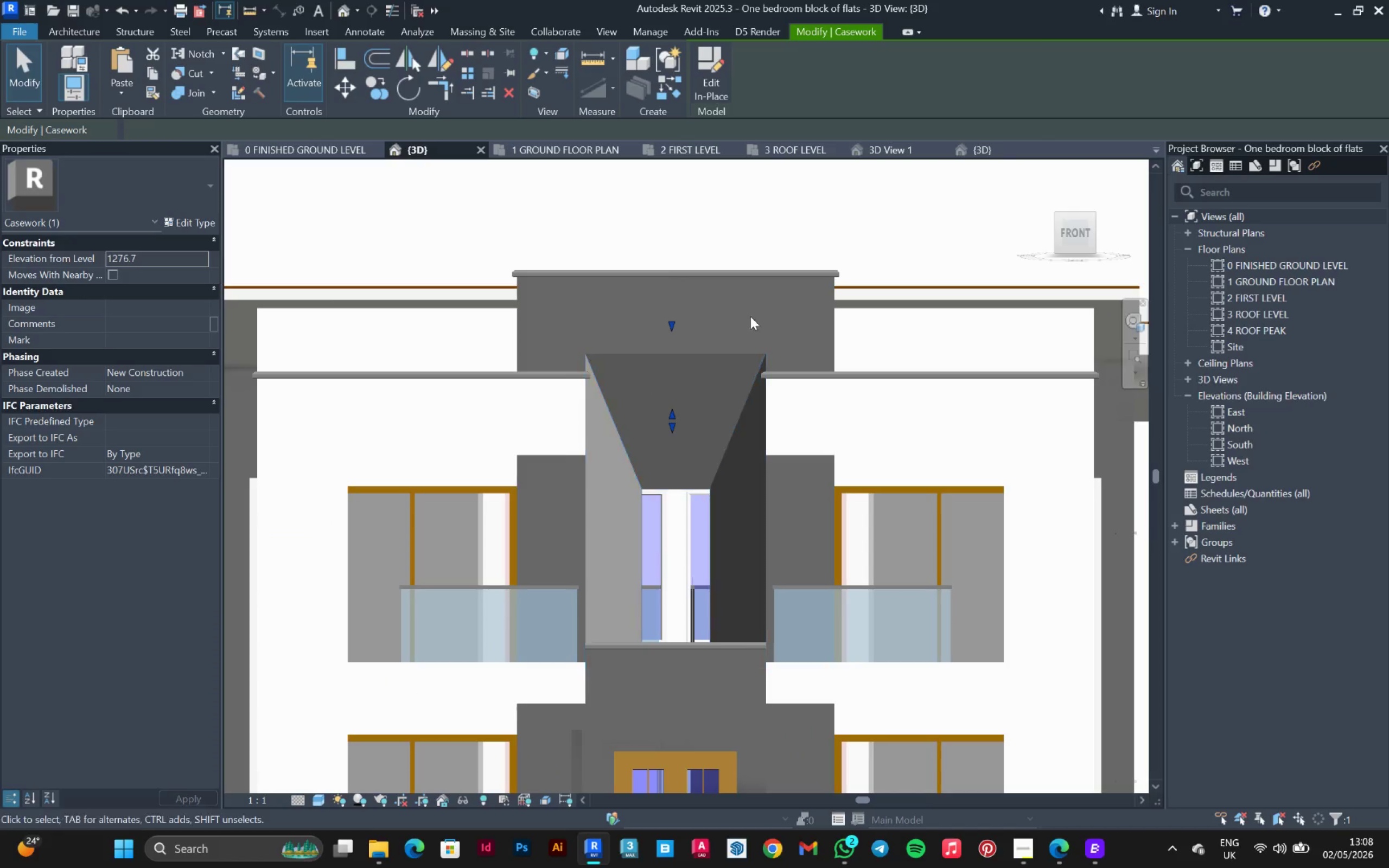 
left_click([672, 474])
 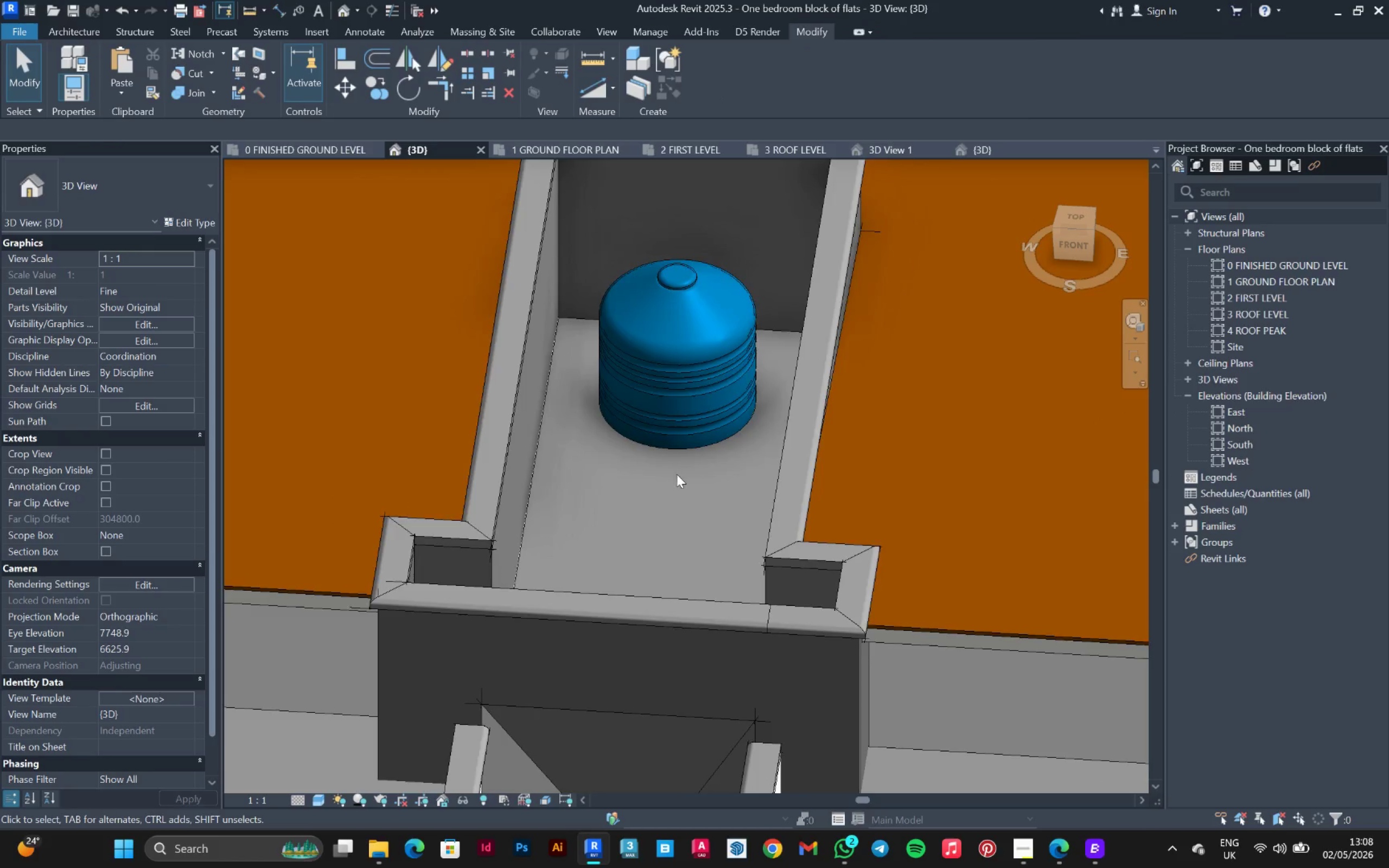 
scroll: coordinate [686, 463], scroll_direction: up, amount: 5.0
 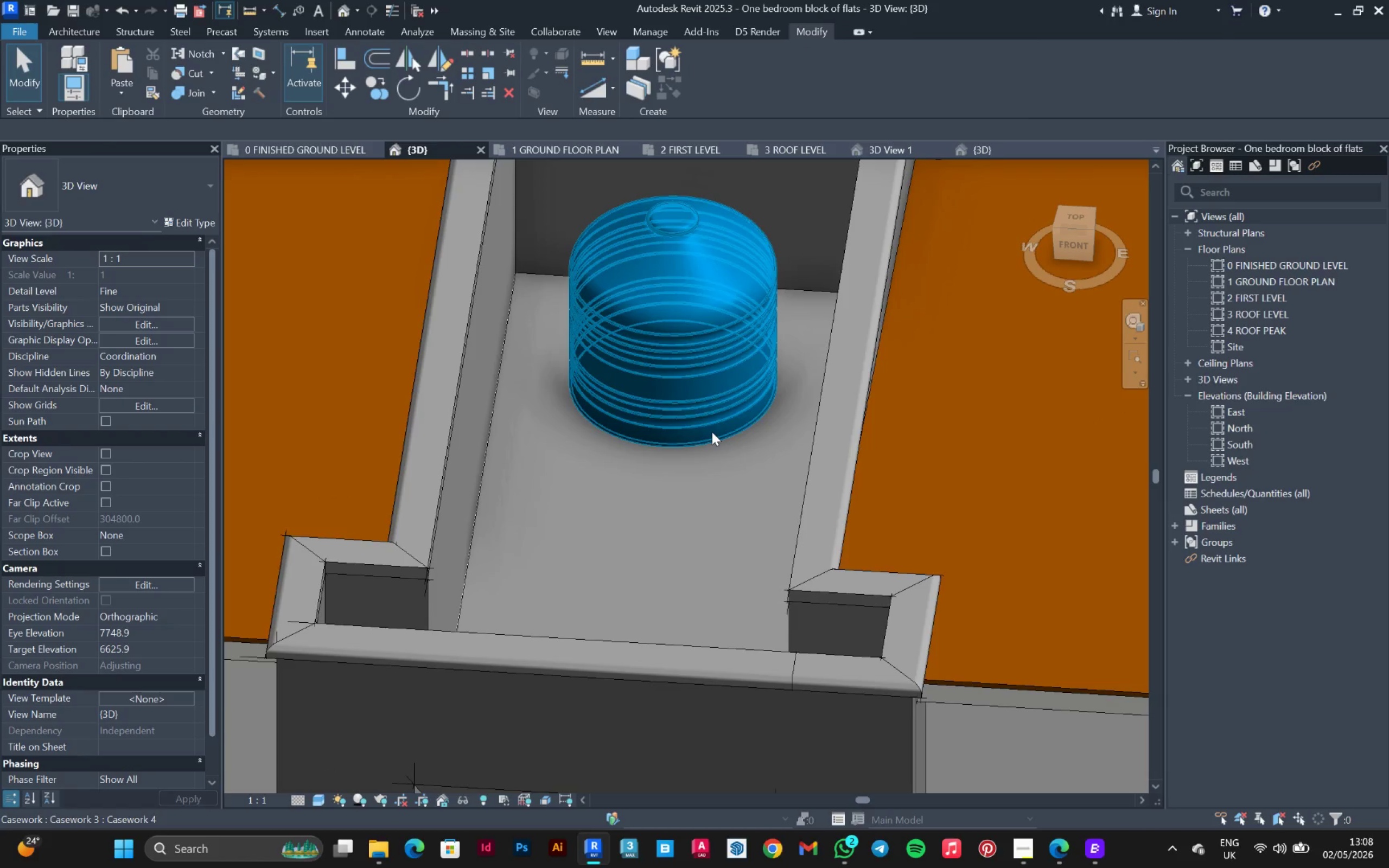 
left_click([712, 432])
 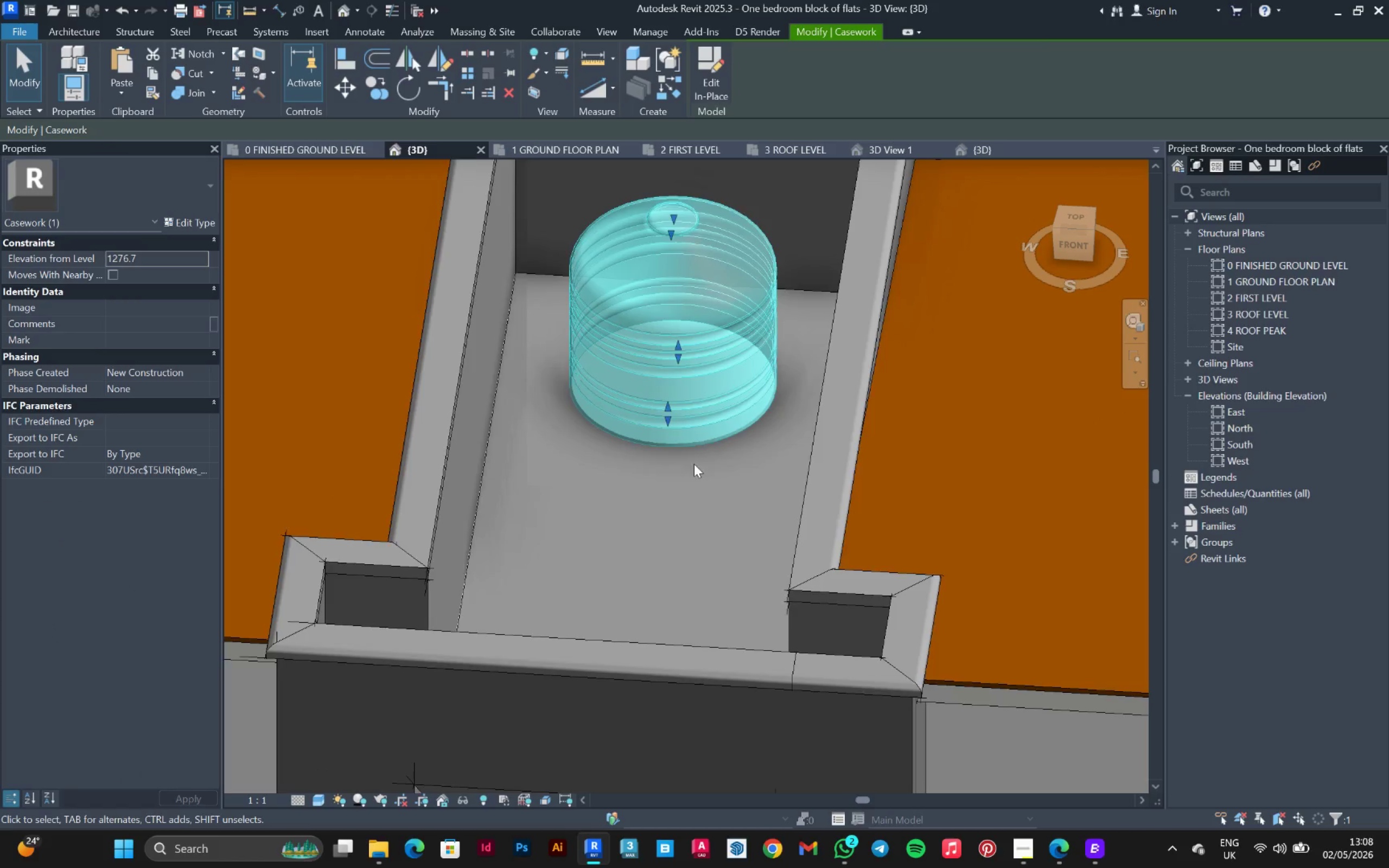 
left_click([693, 477])
 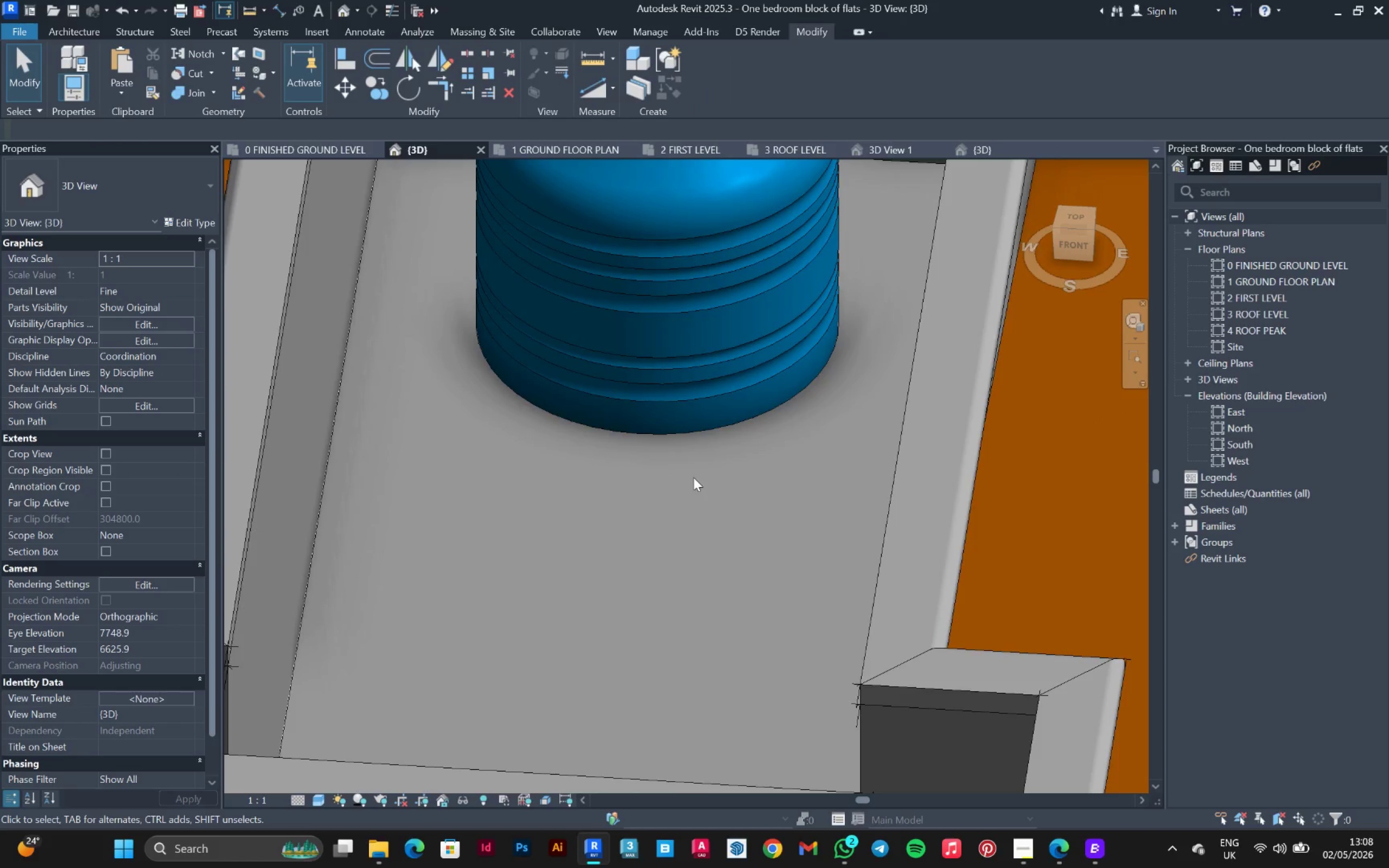 
scroll: coordinate [694, 464], scroll_direction: up, amount: 4.0
 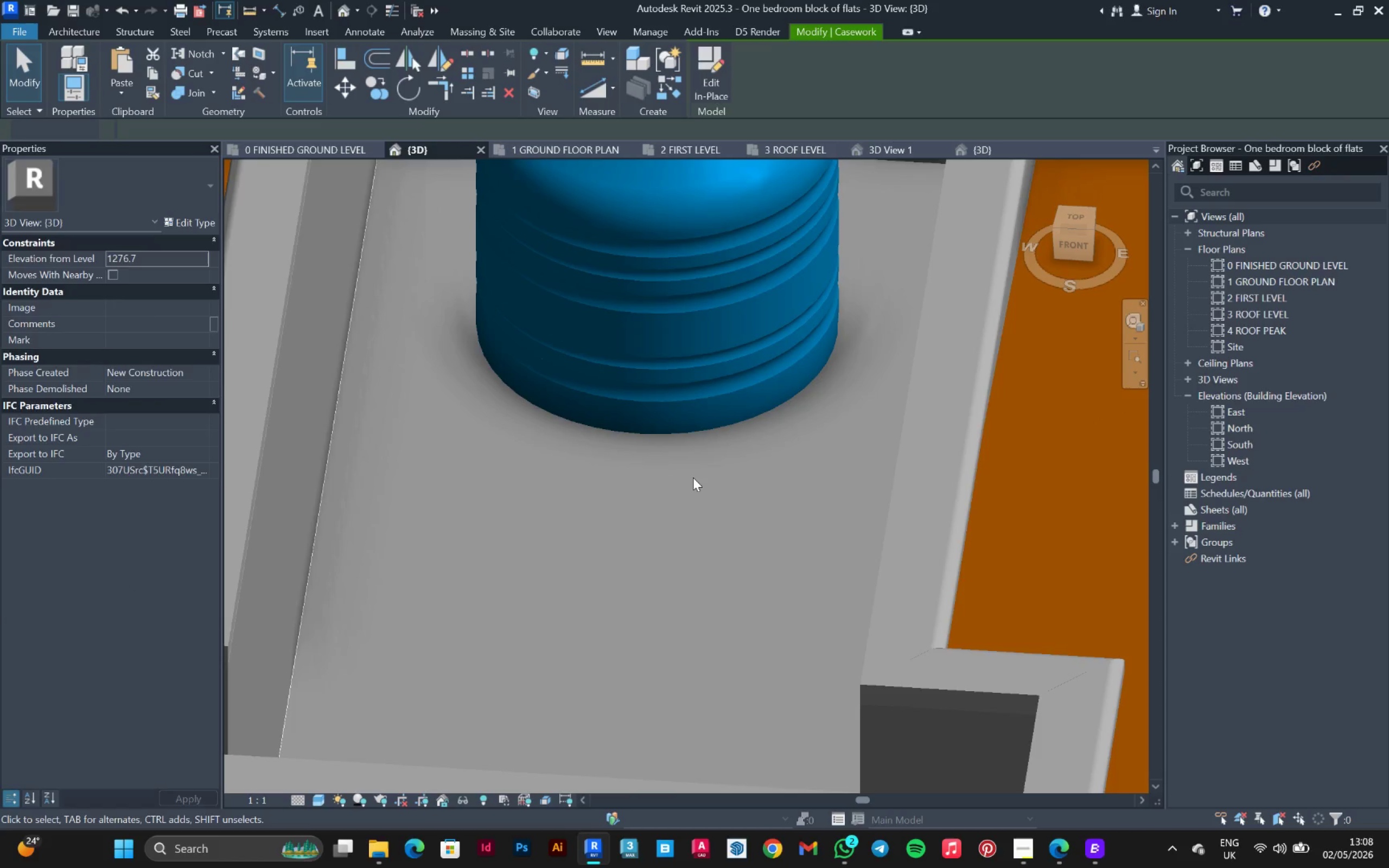 
hold_key(key=ShiftLeft, duration=1.19)
 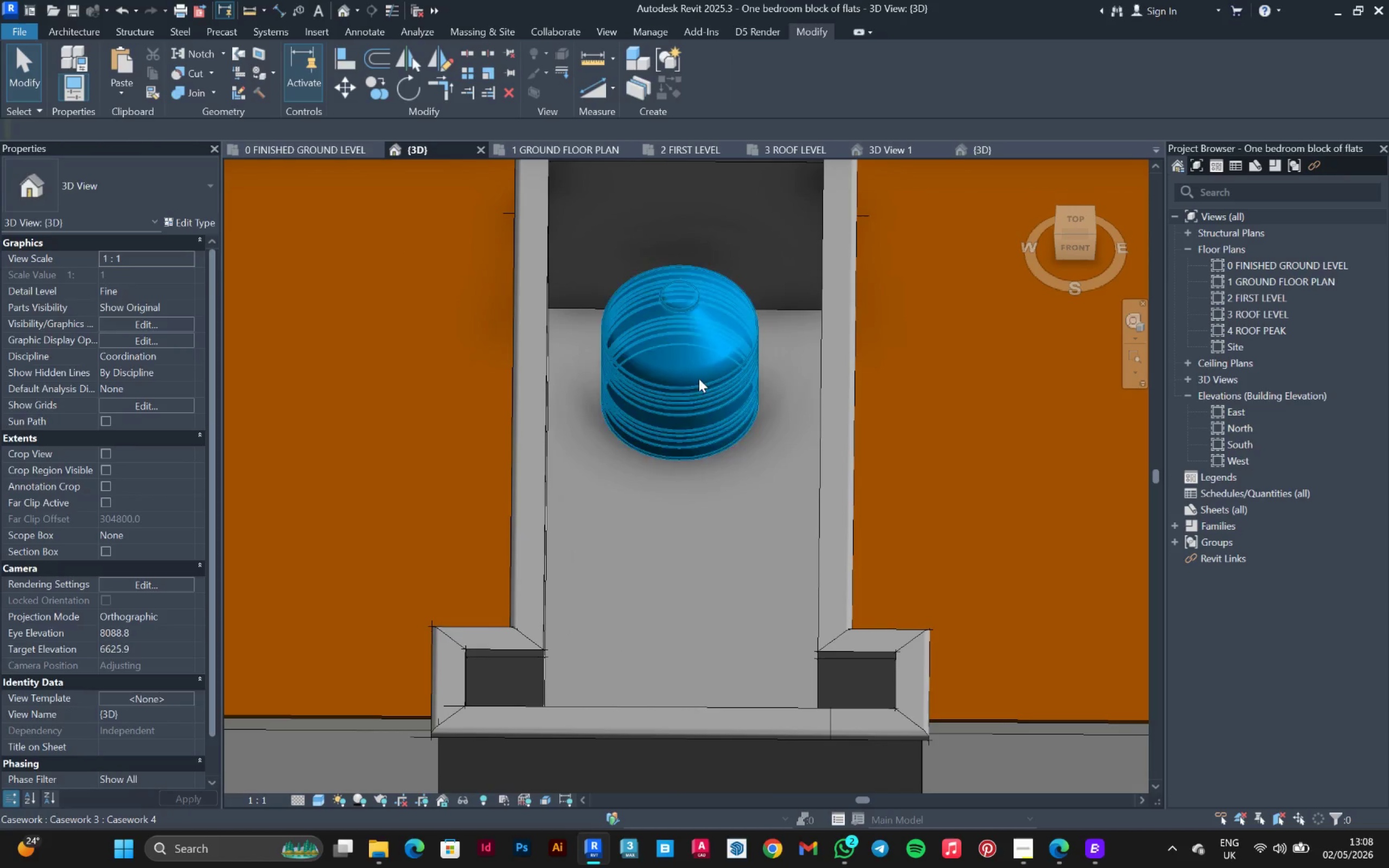 
scroll: coordinate [699, 480], scroll_direction: down, amount: 6.0
 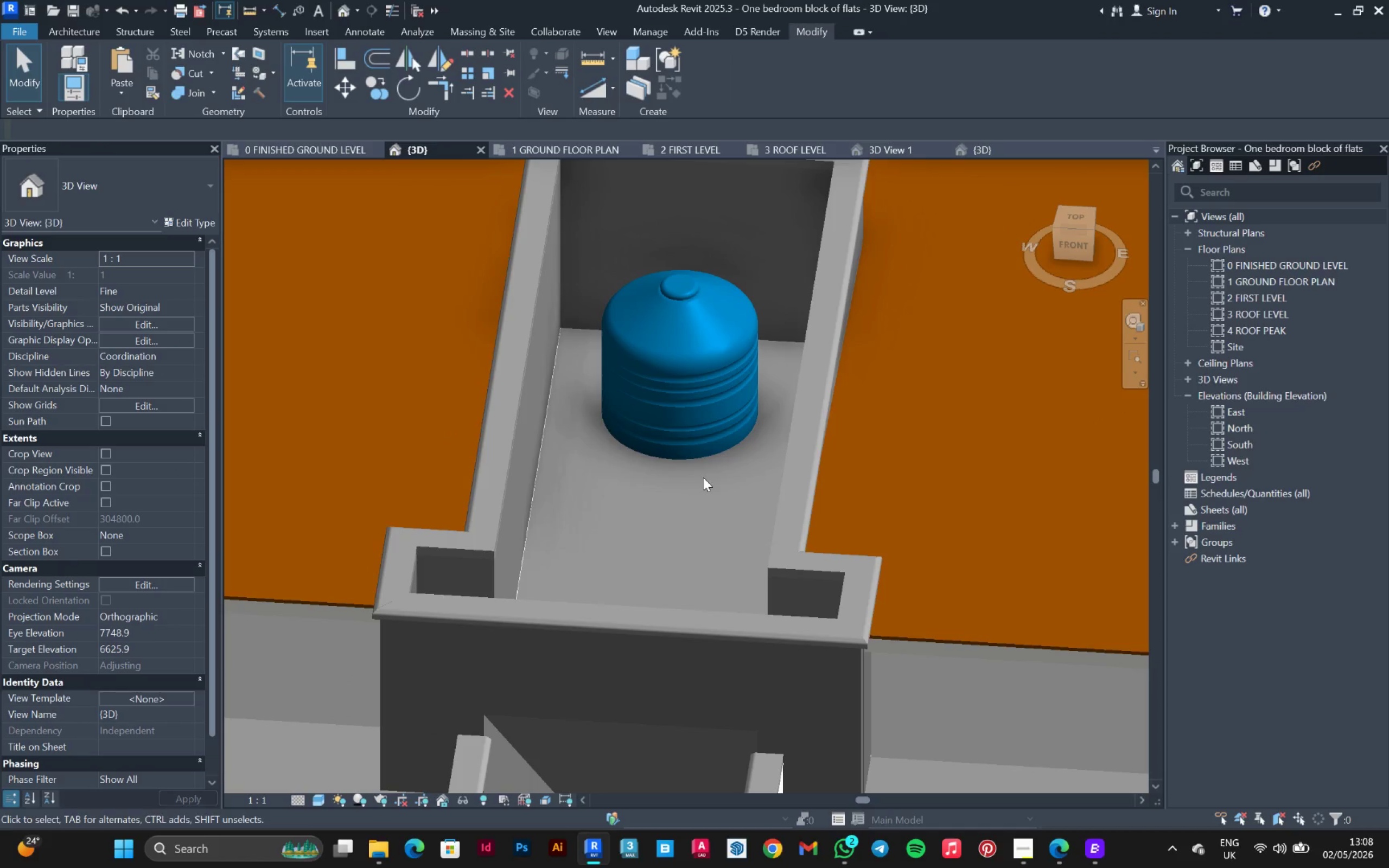 
left_click([699, 379])
 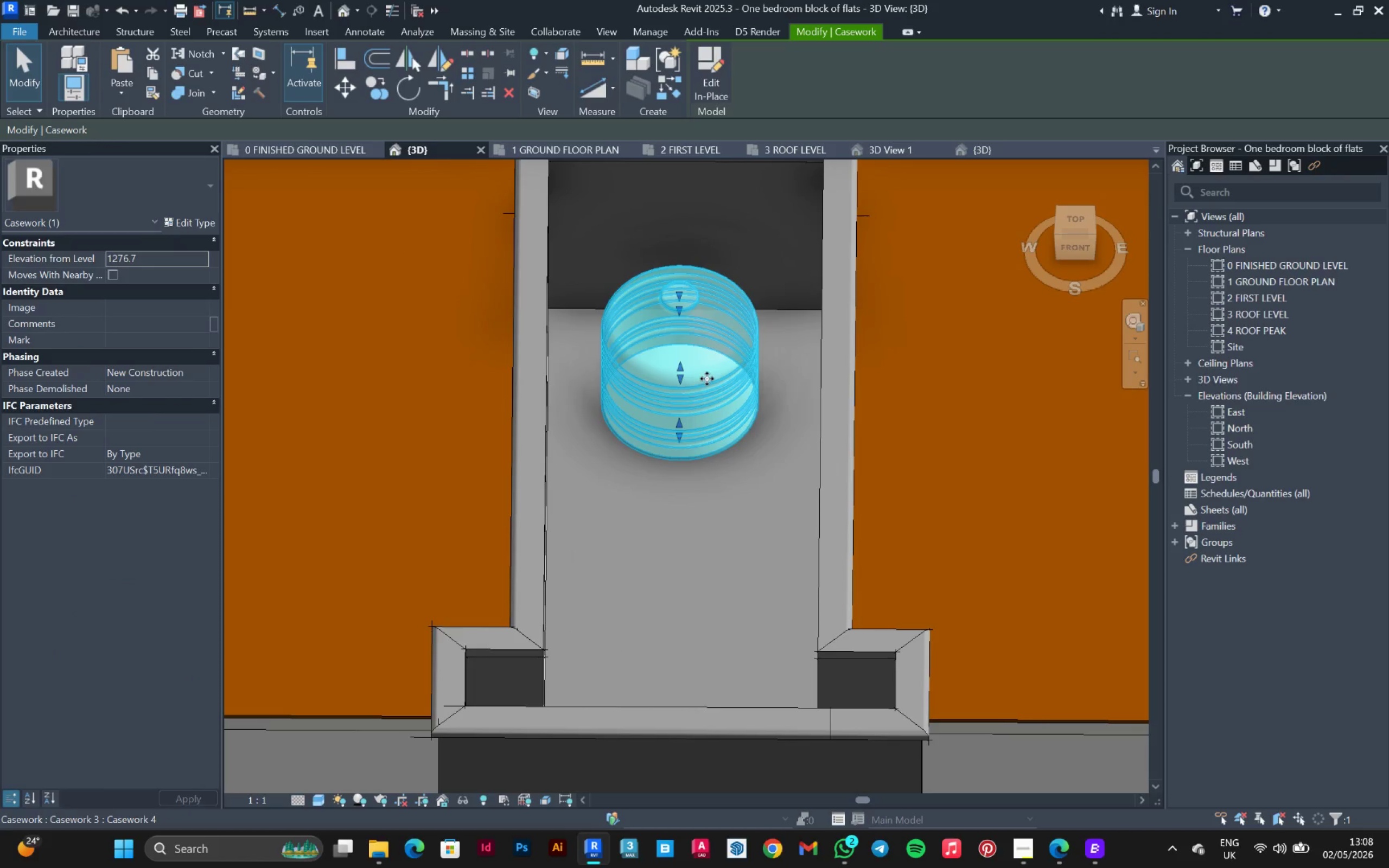 
double_click([707, 379])
 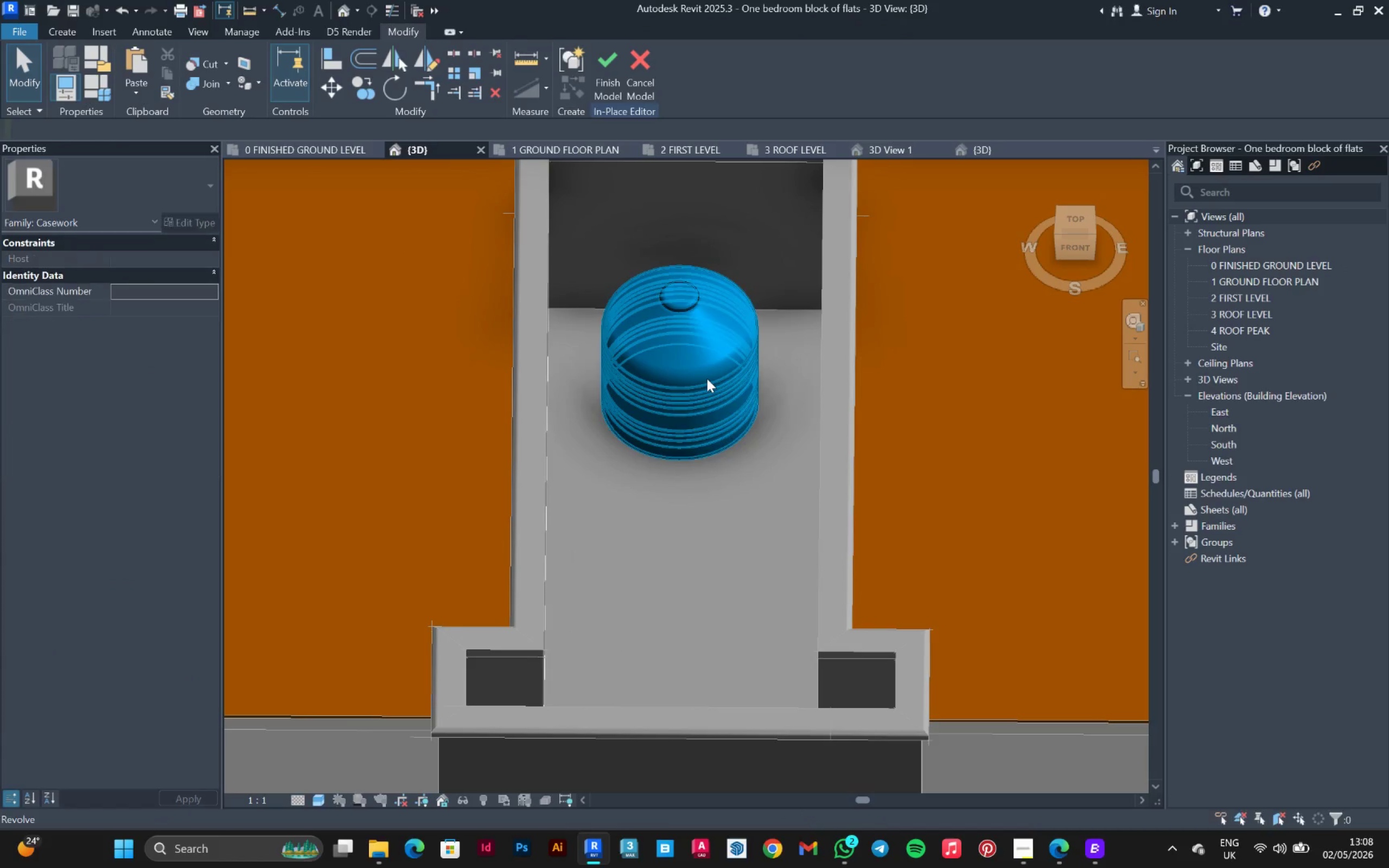 
left_click([707, 379])
 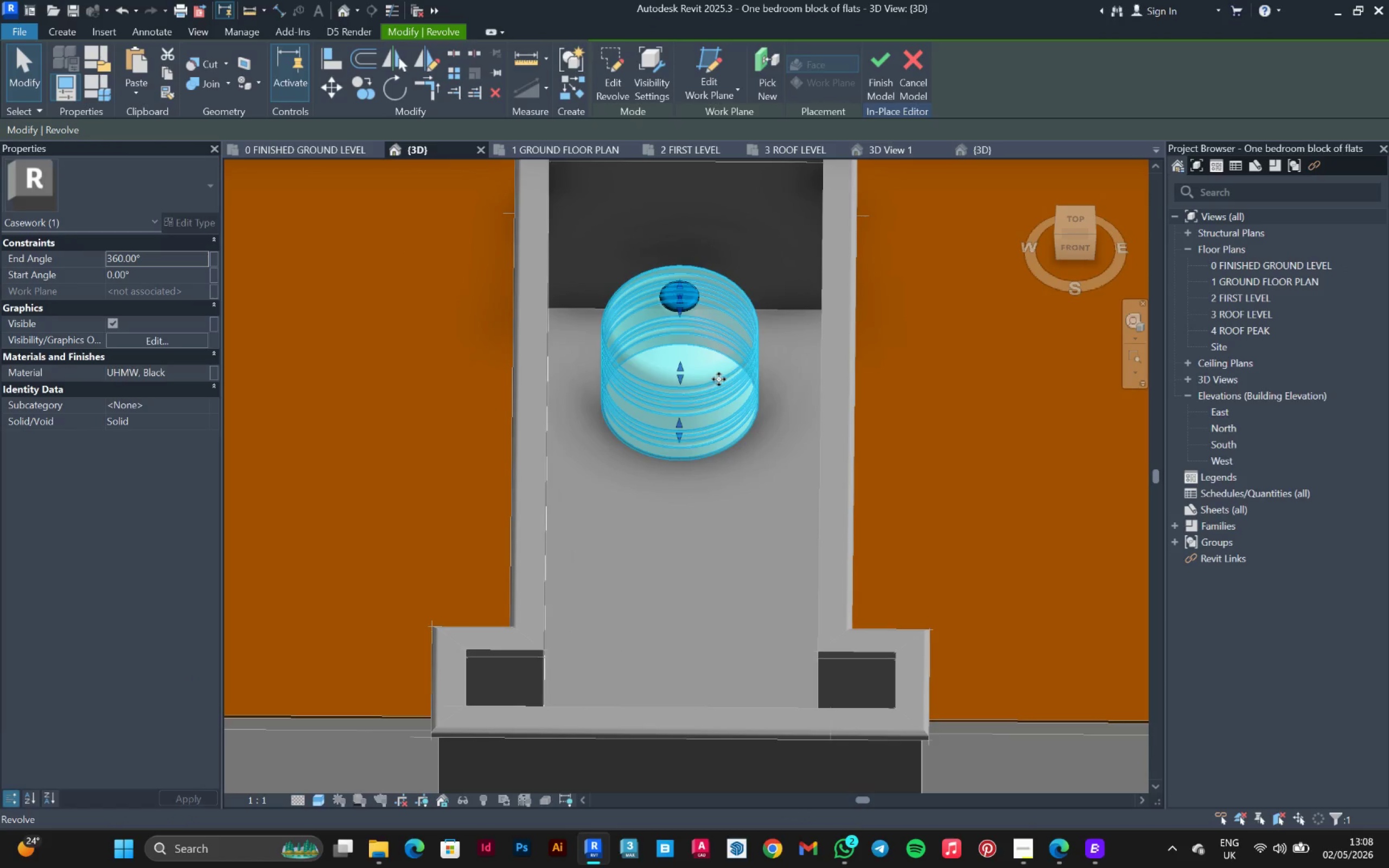 
left_click([719, 379])
 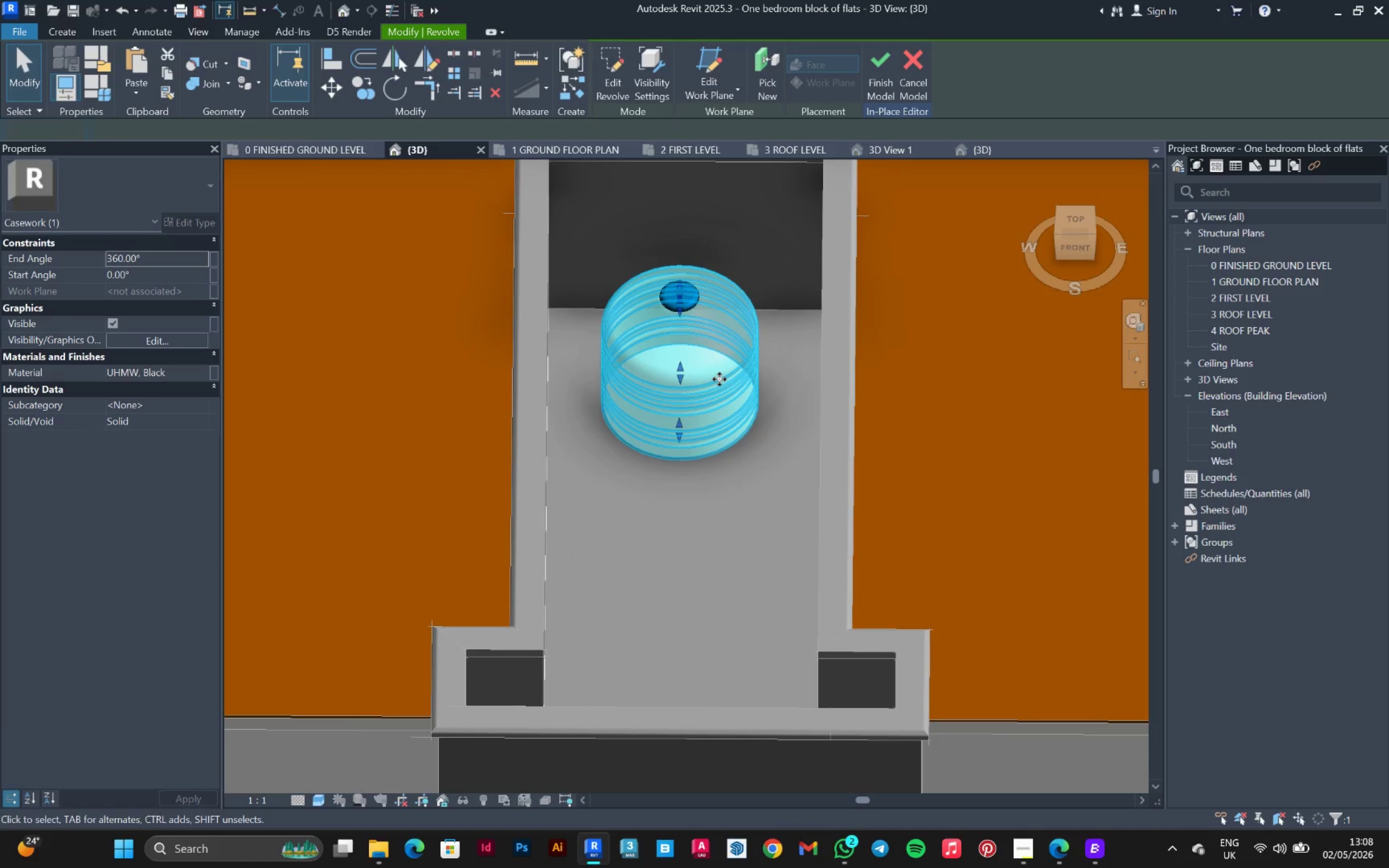 
left_click_drag(start_coordinate=[719, 379], to_coordinate=[768, 224])
 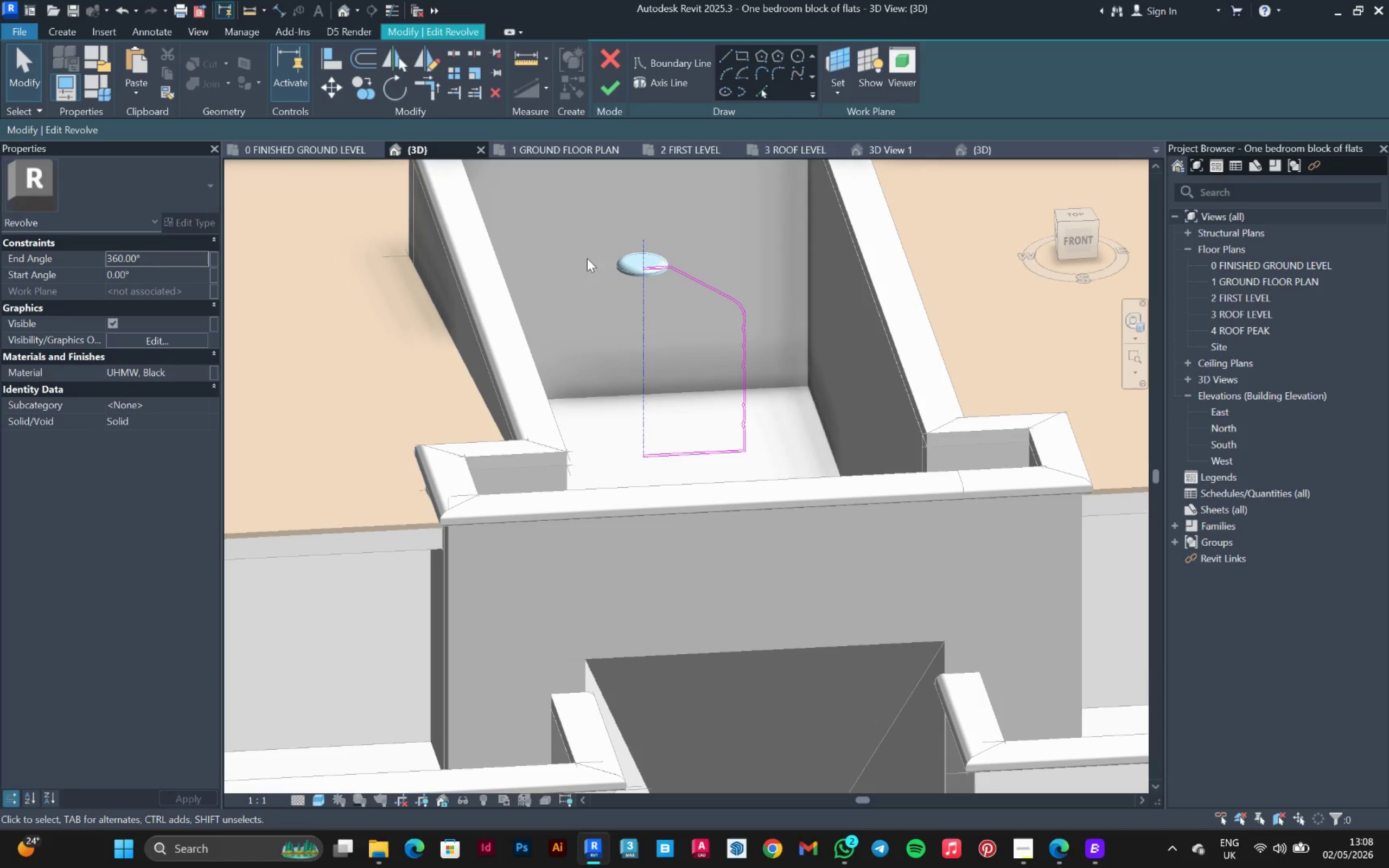 
hold_key(key=ShiftLeft, duration=1.5)
 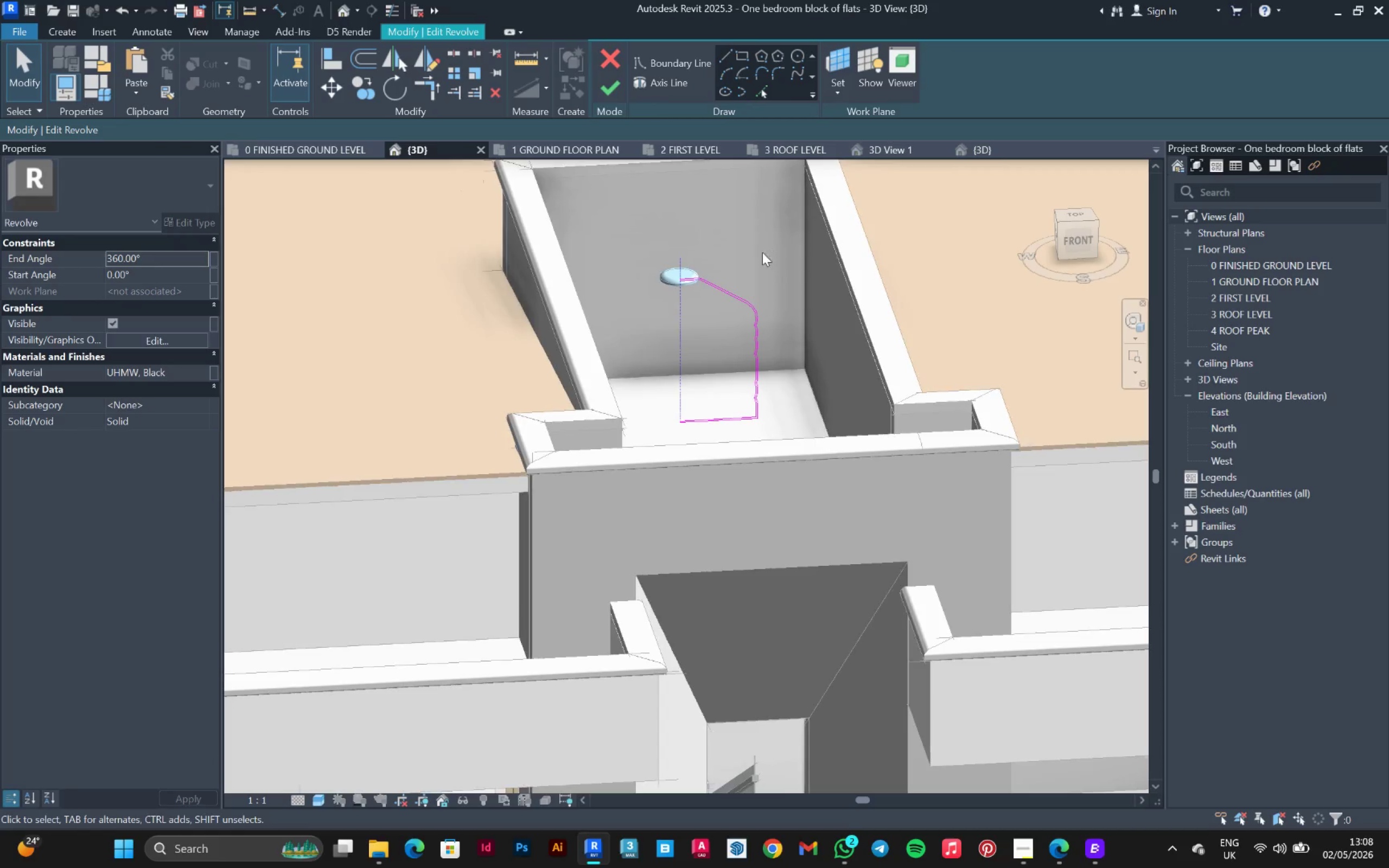 
hold_key(key=ShiftLeft, duration=0.44)
 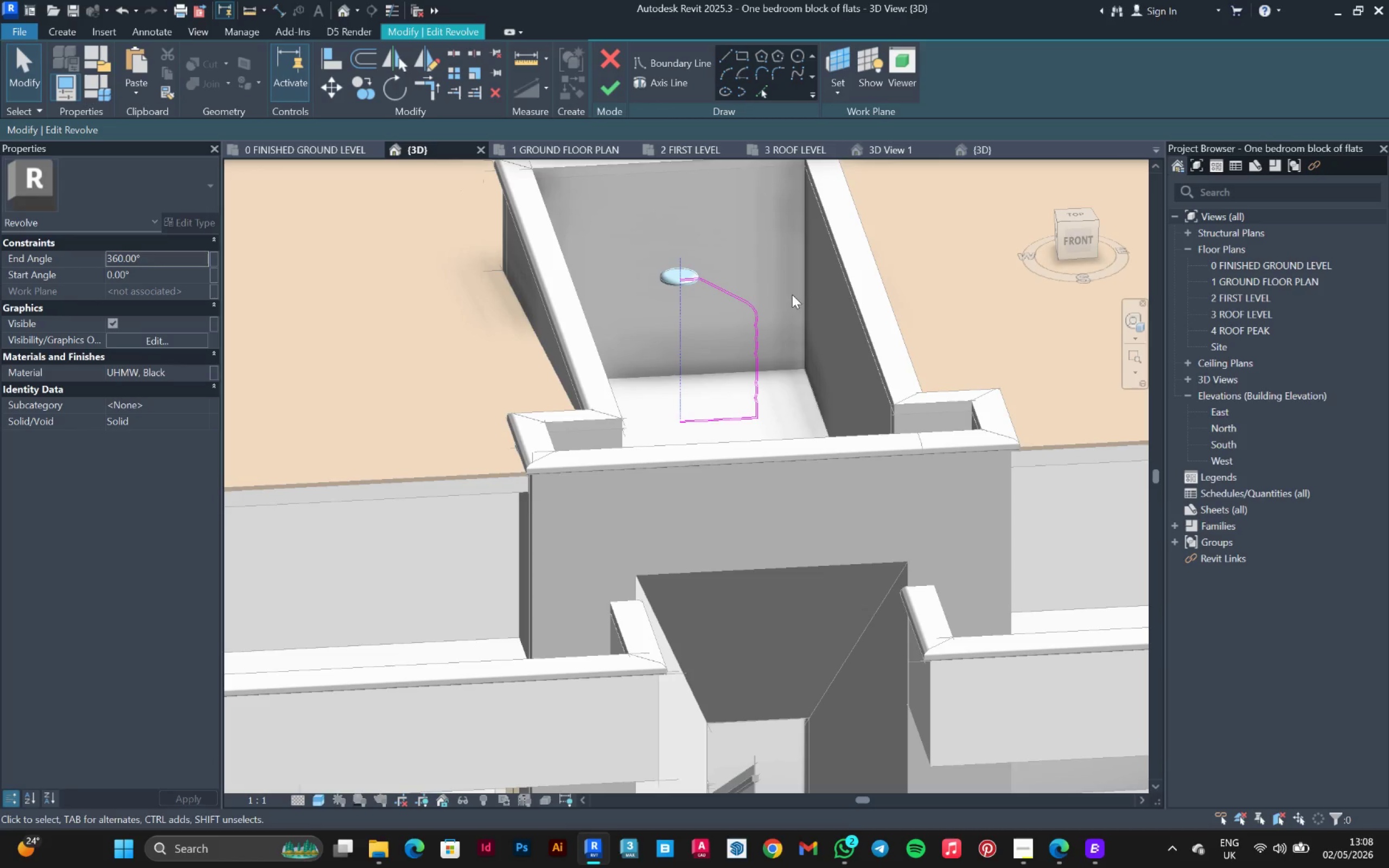 
hold_key(key=ShiftLeft, duration=15.53)
scroll: coordinate [794, 315], scroll_direction: up, amount: 2.0
 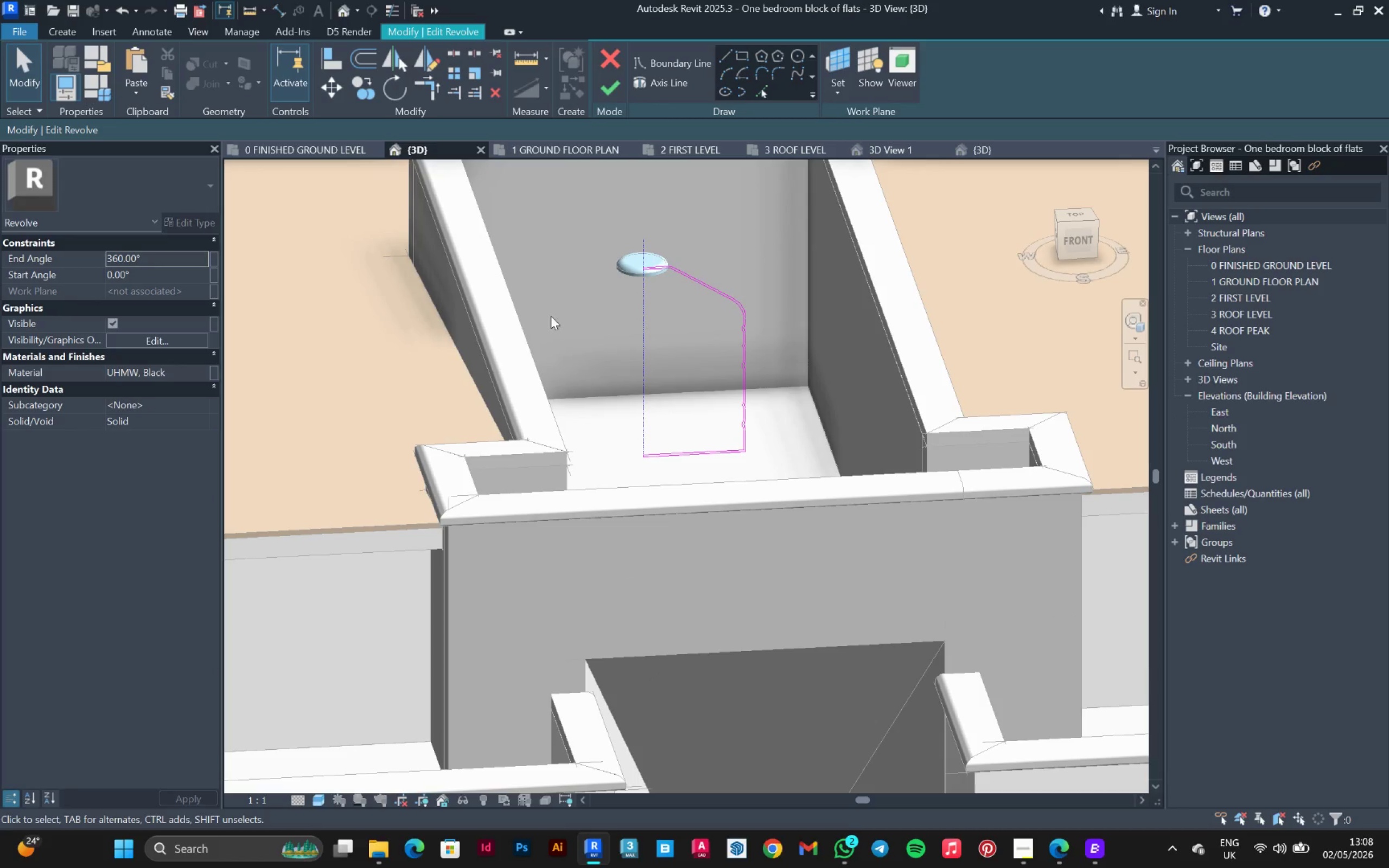 
left_click_drag(start_coordinate=[623, 252], to_coordinate=[778, 443])
 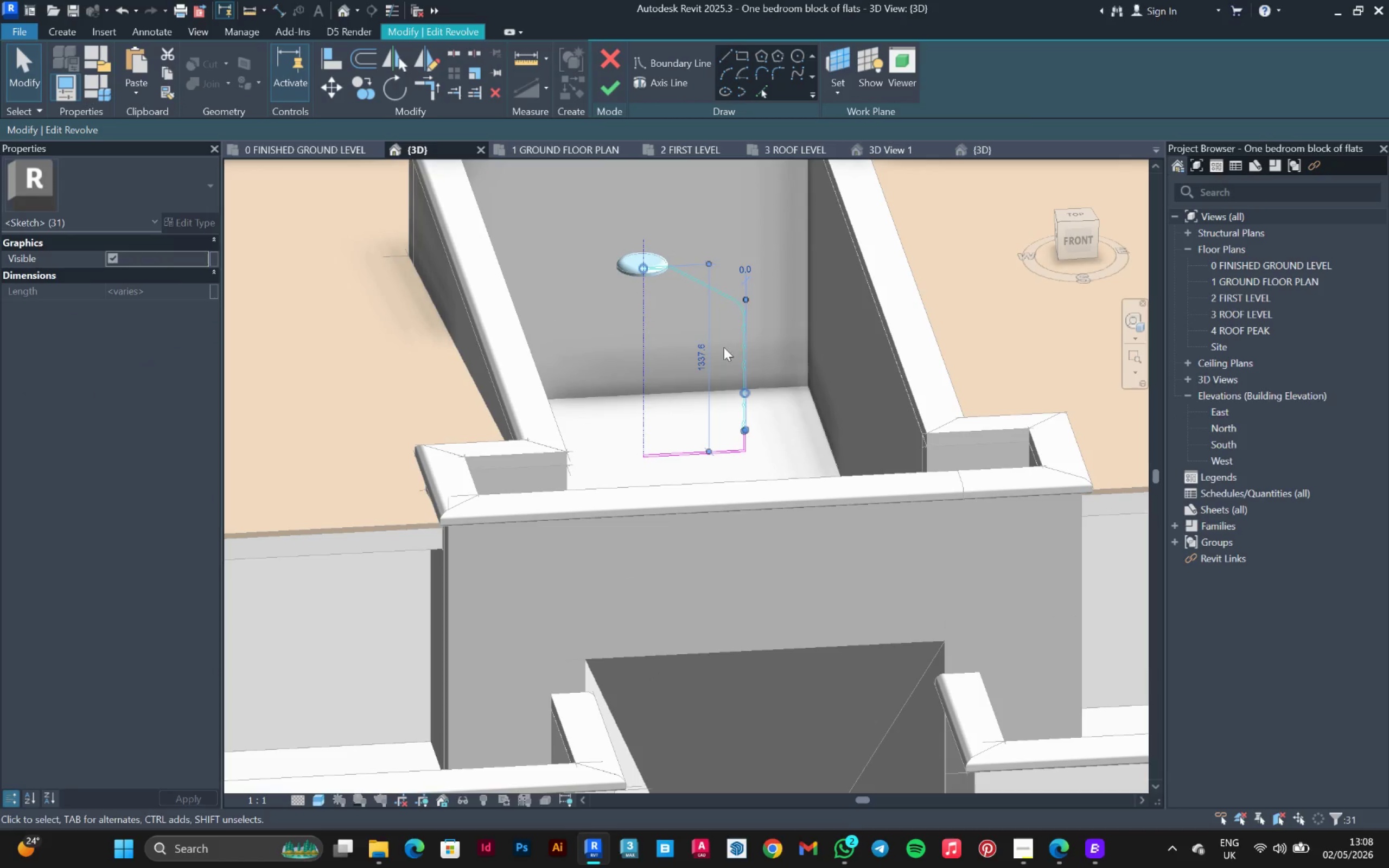 
left_click([711, 361])
 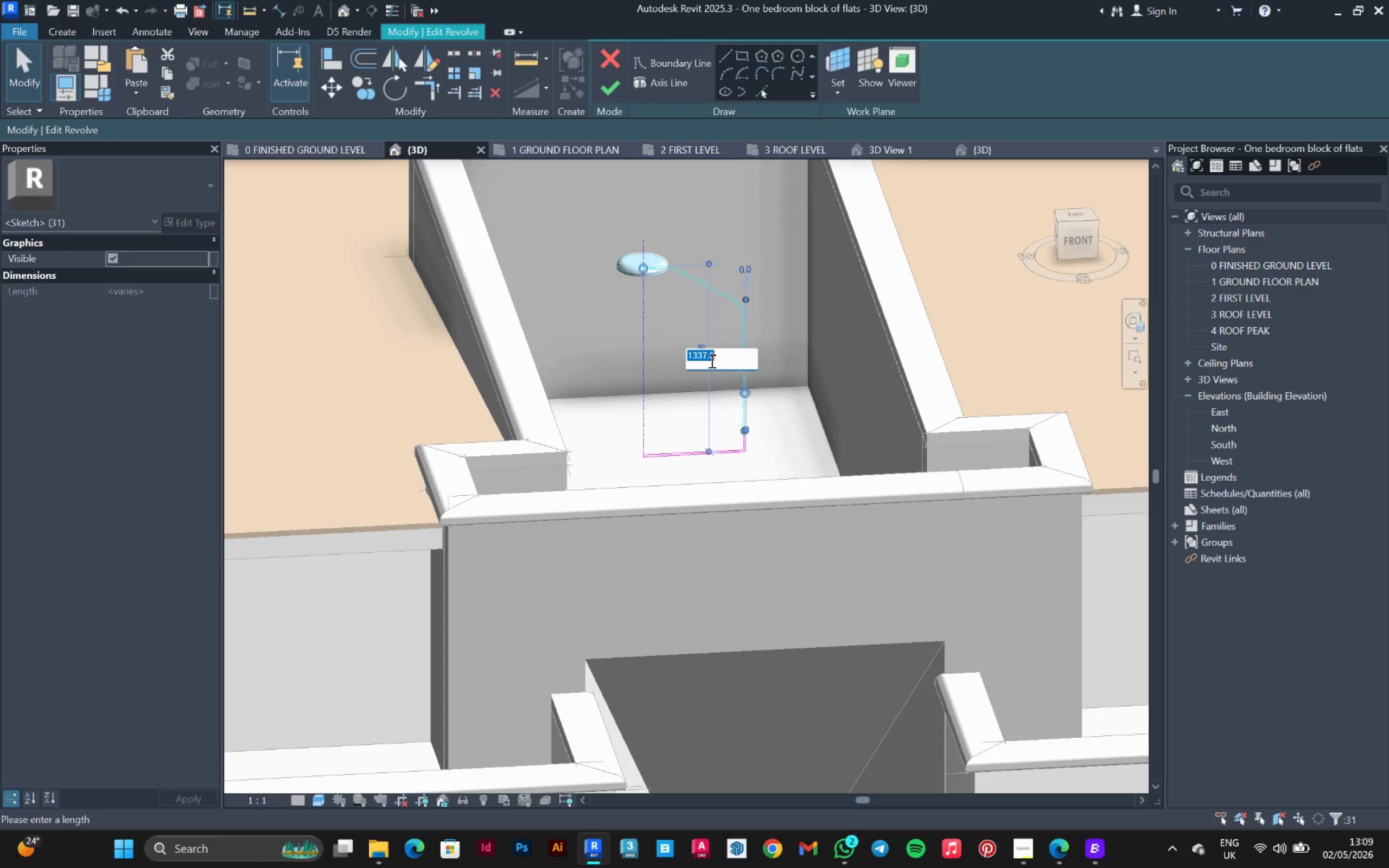 
type(2100)
 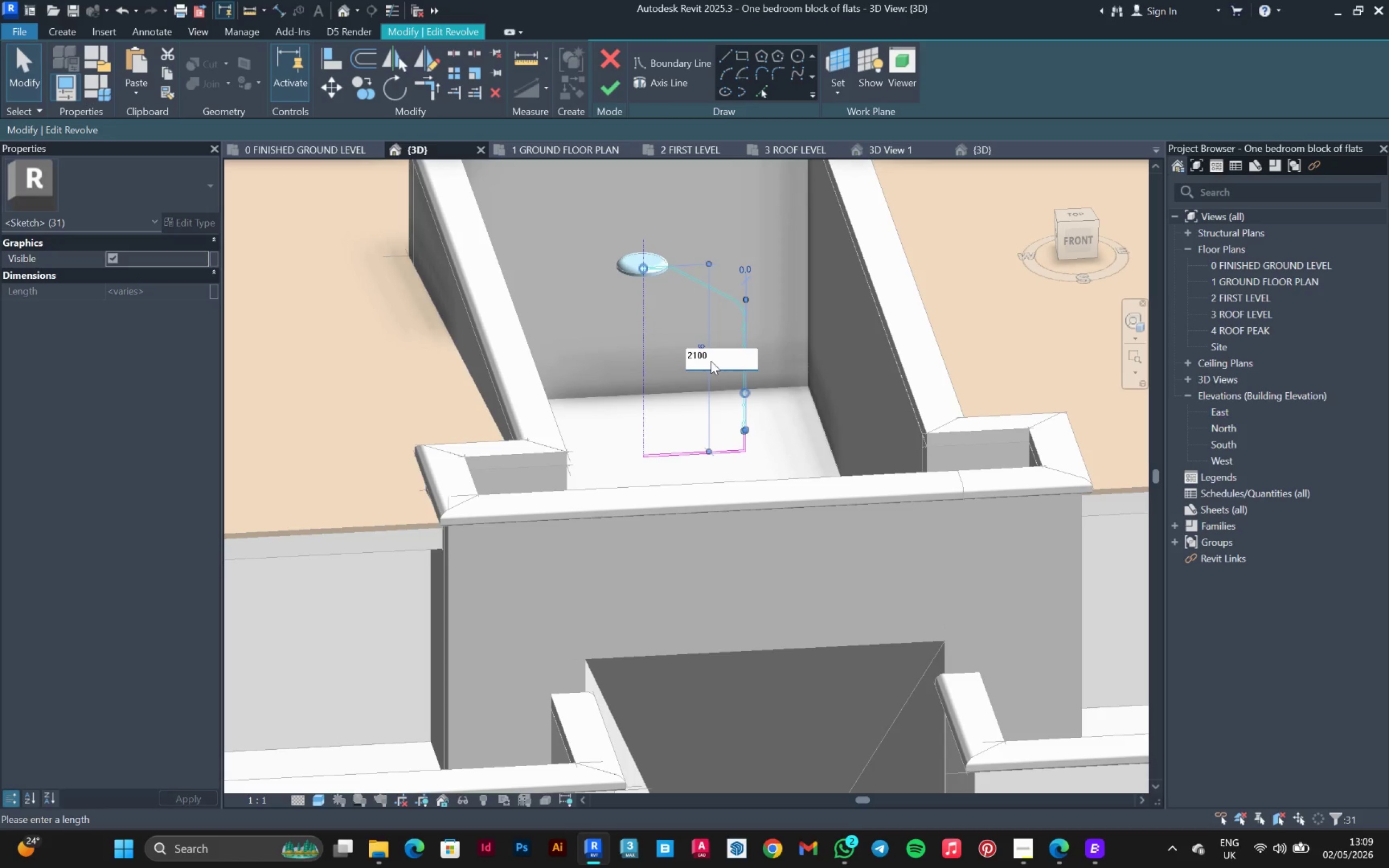 
key(Enter)
 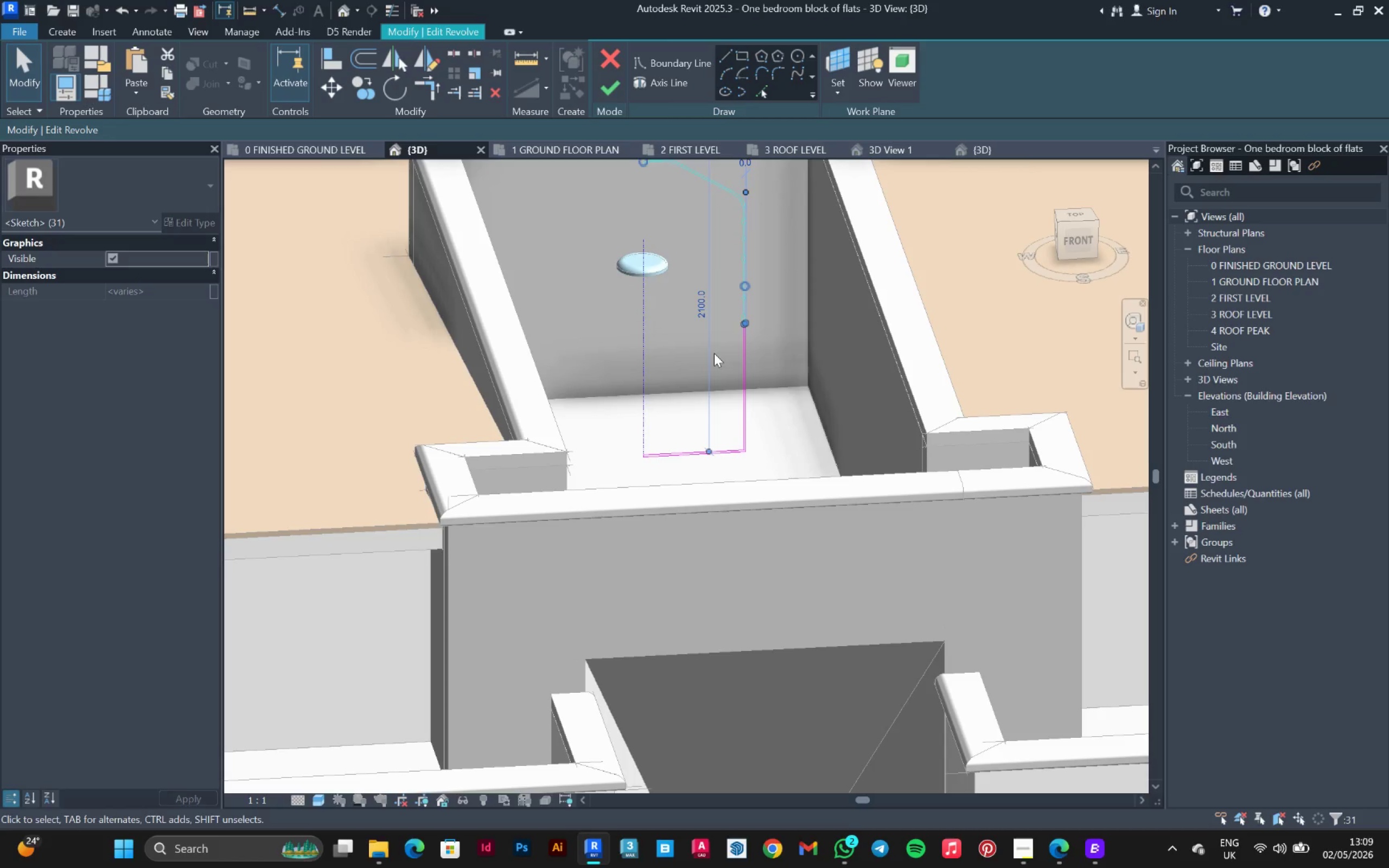 
scroll: coordinate [744, 372], scroll_direction: down, amount: 4.0
 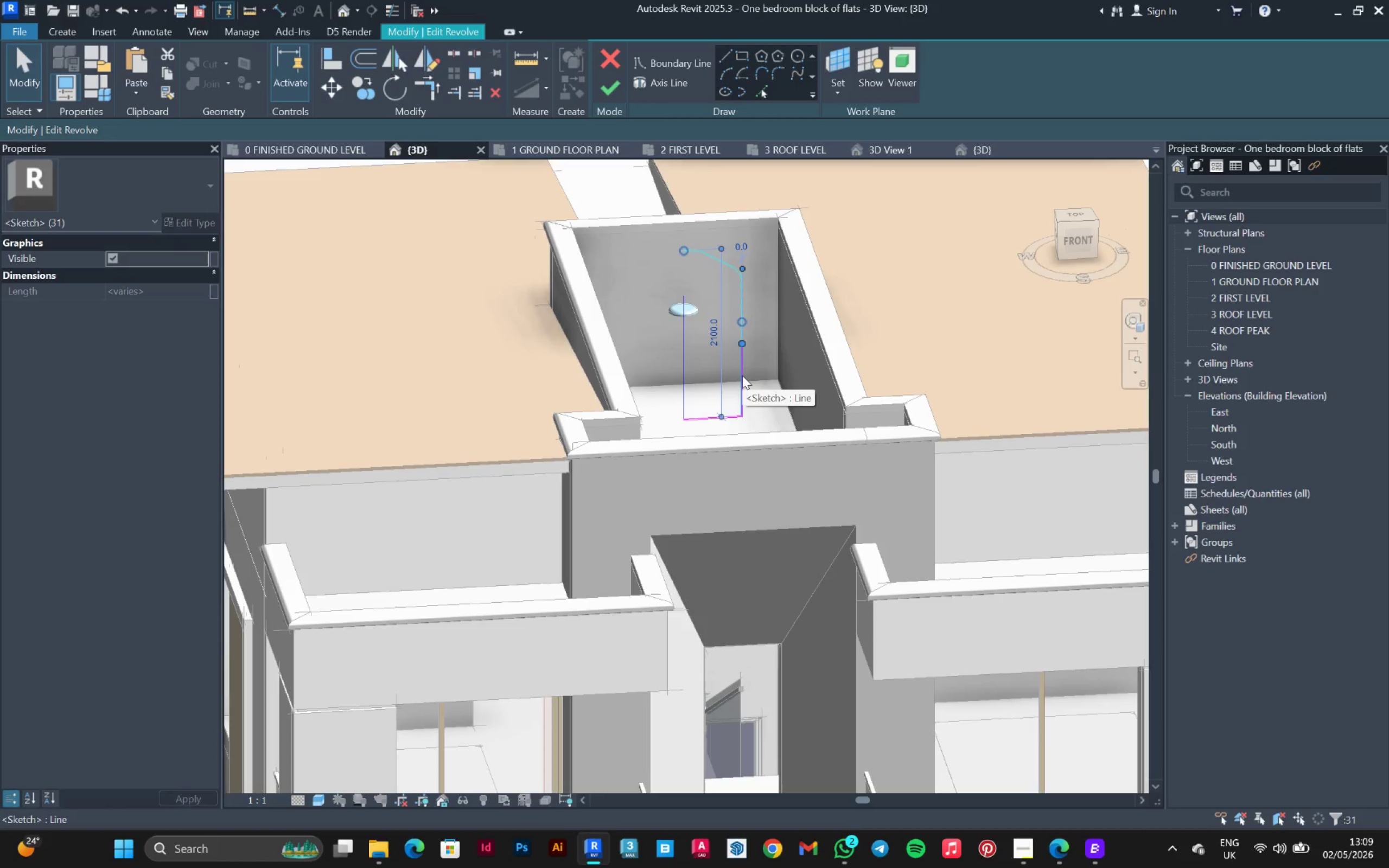 
hold_key(key=ShiftLeft, duration=0.98)
 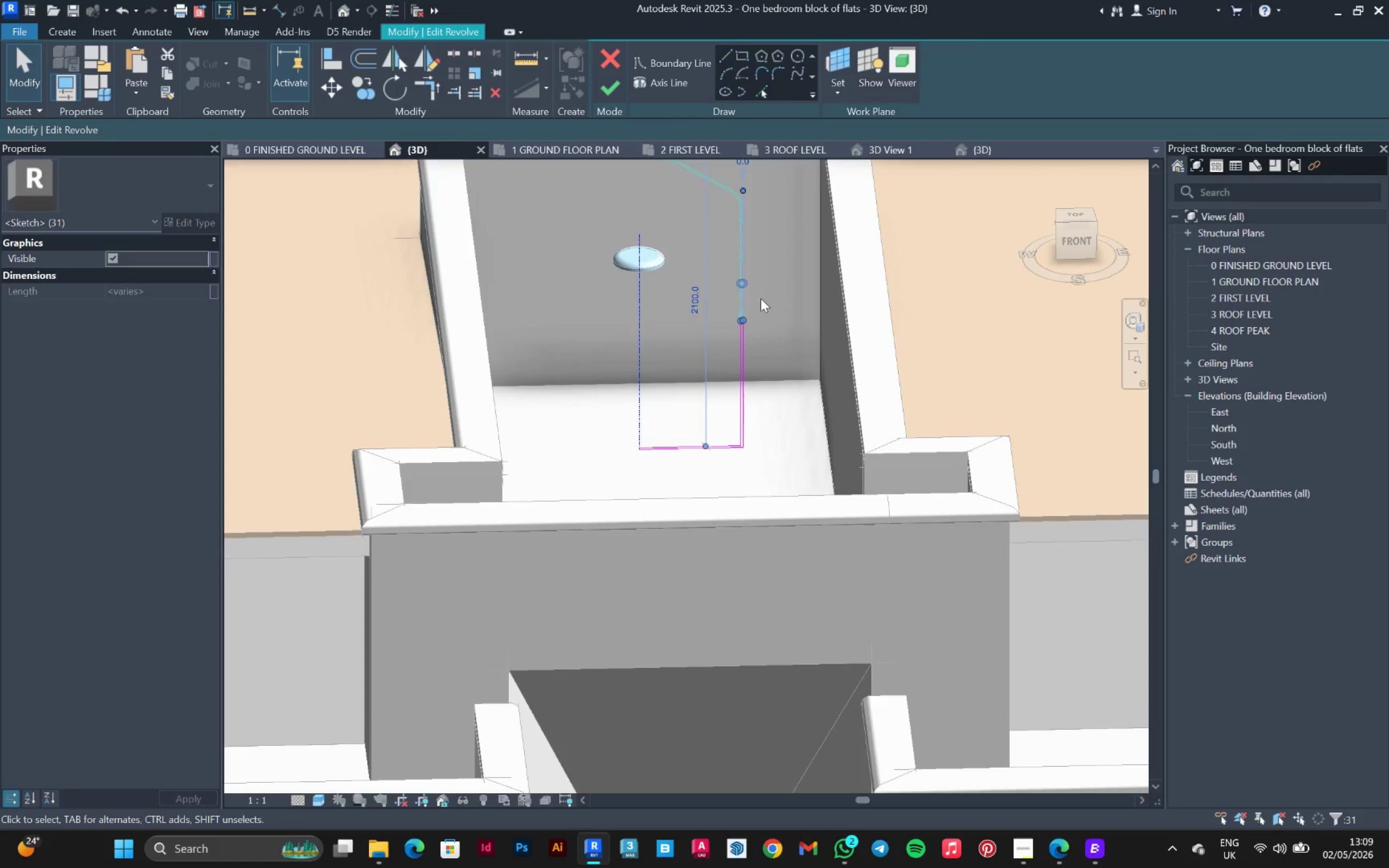 
scroll: coordinate [764, 283], scroll_direction: up, amount: 6.0
 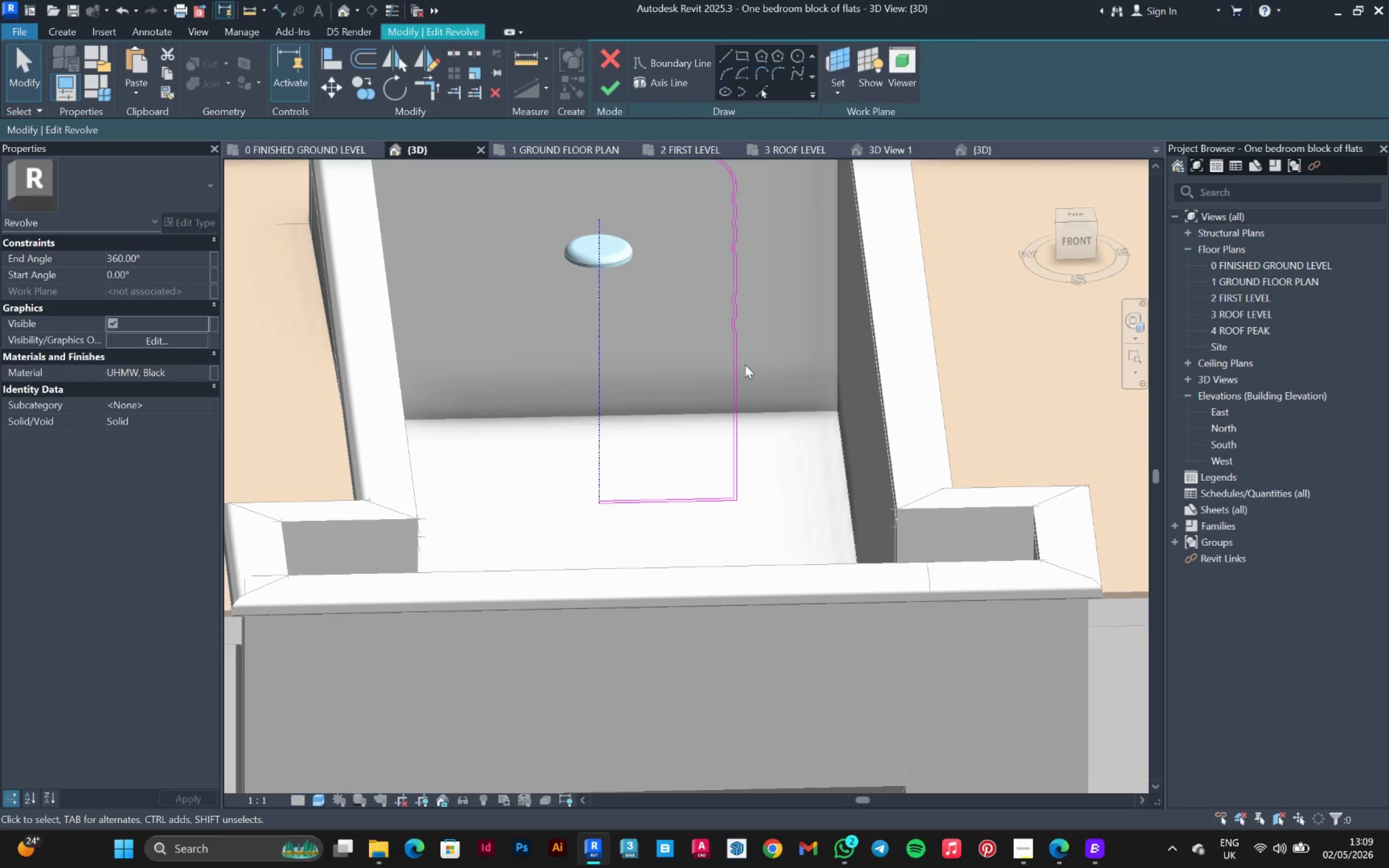 
left_click([738, 372])
 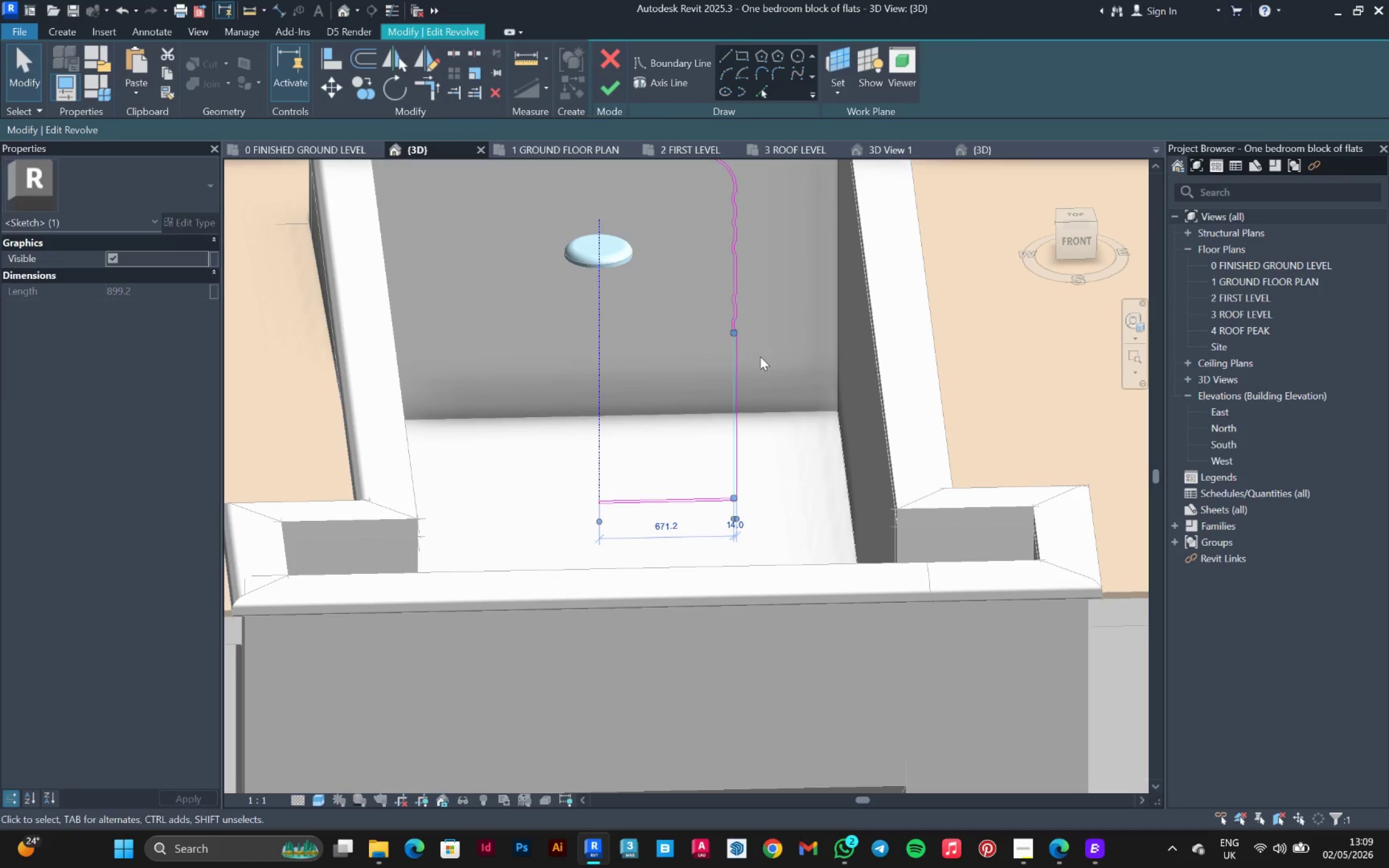 
left_click_drag(start_coordinate=[760, 356], to_coordinate=[719, 406])
 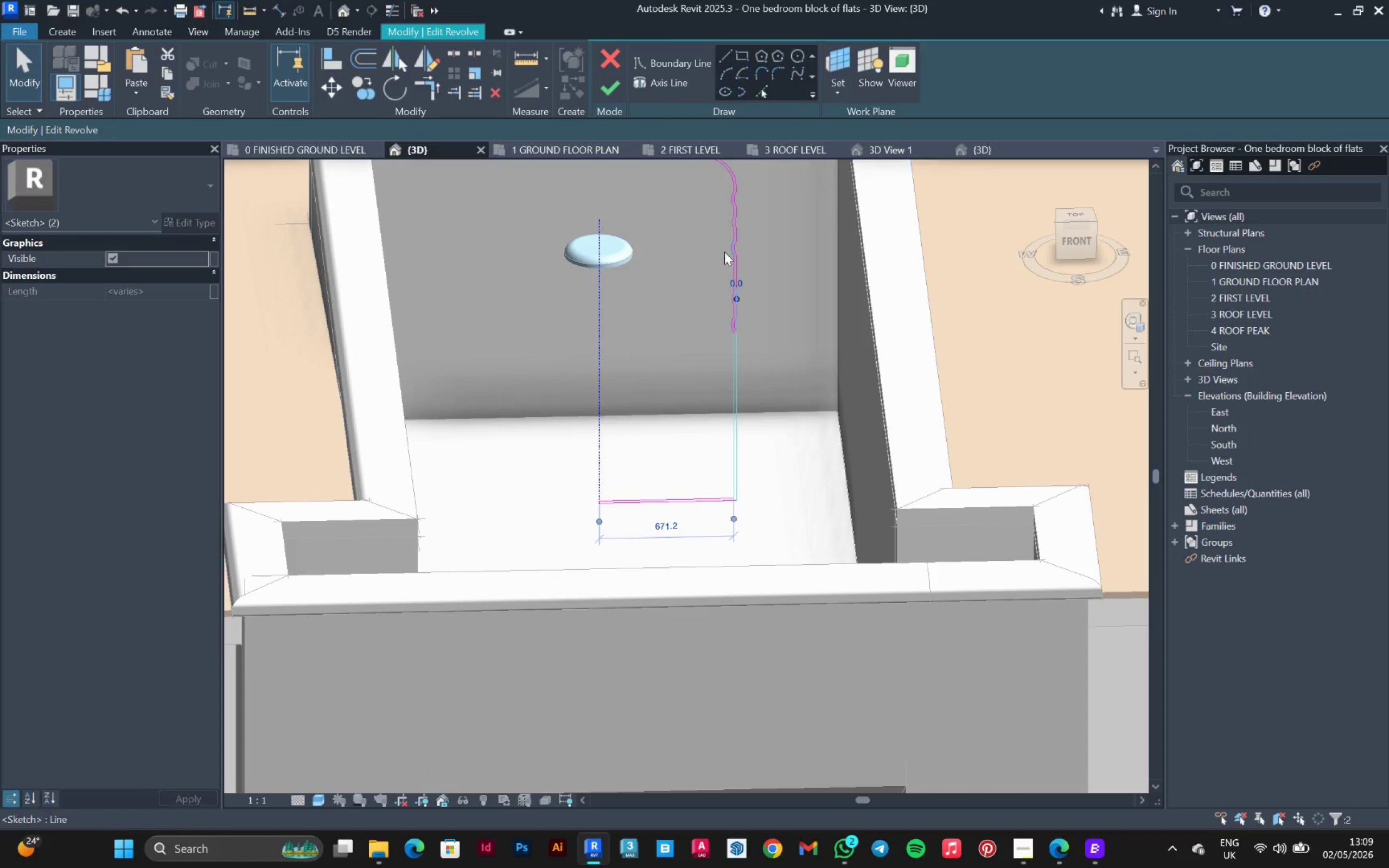 
left_click_drag(start_coordinate=[670, 385], to_coordinate=[781, 258])
 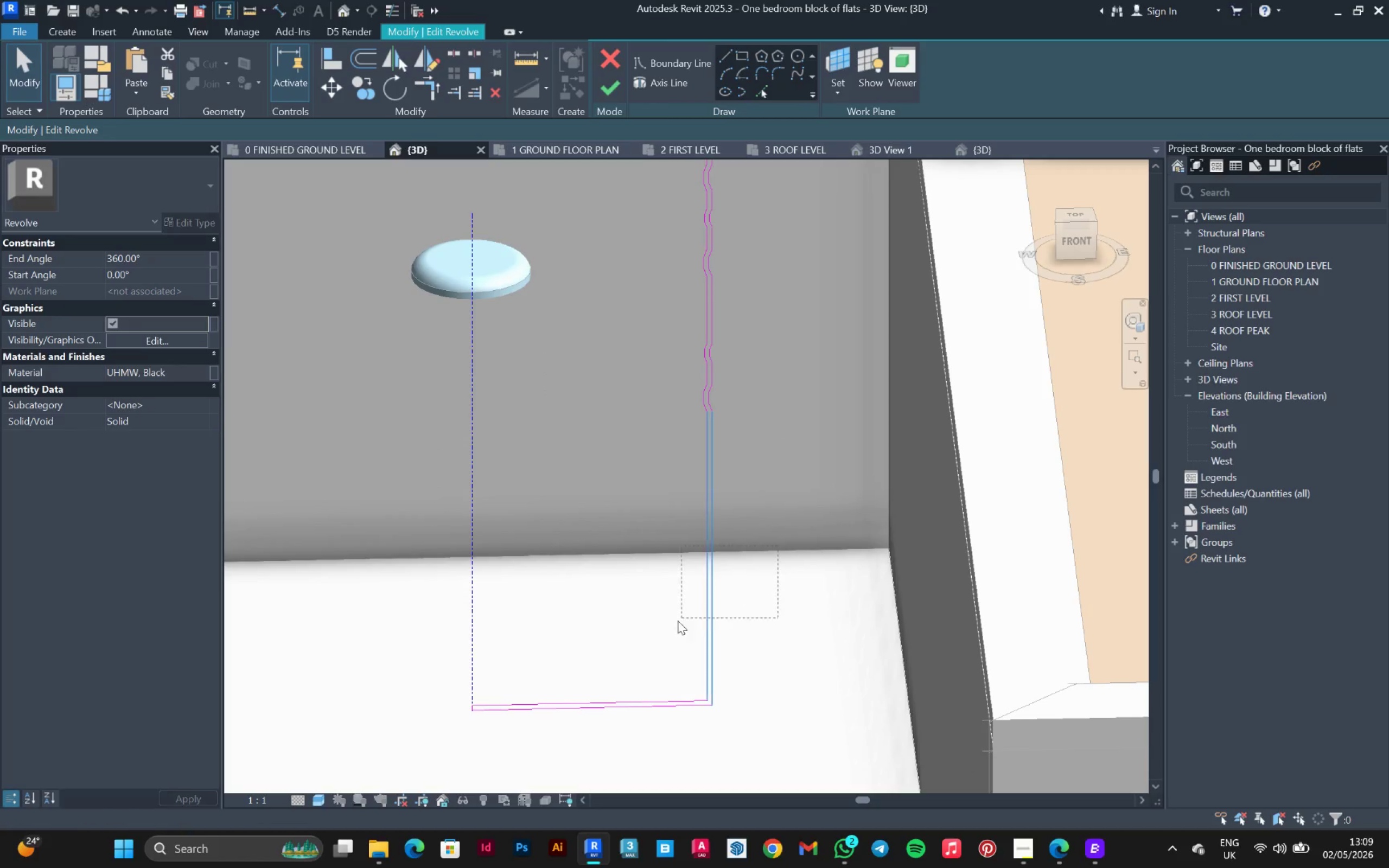 
scroll: coordinate [769, 227], scroll_direction: up, amount: 4.0
 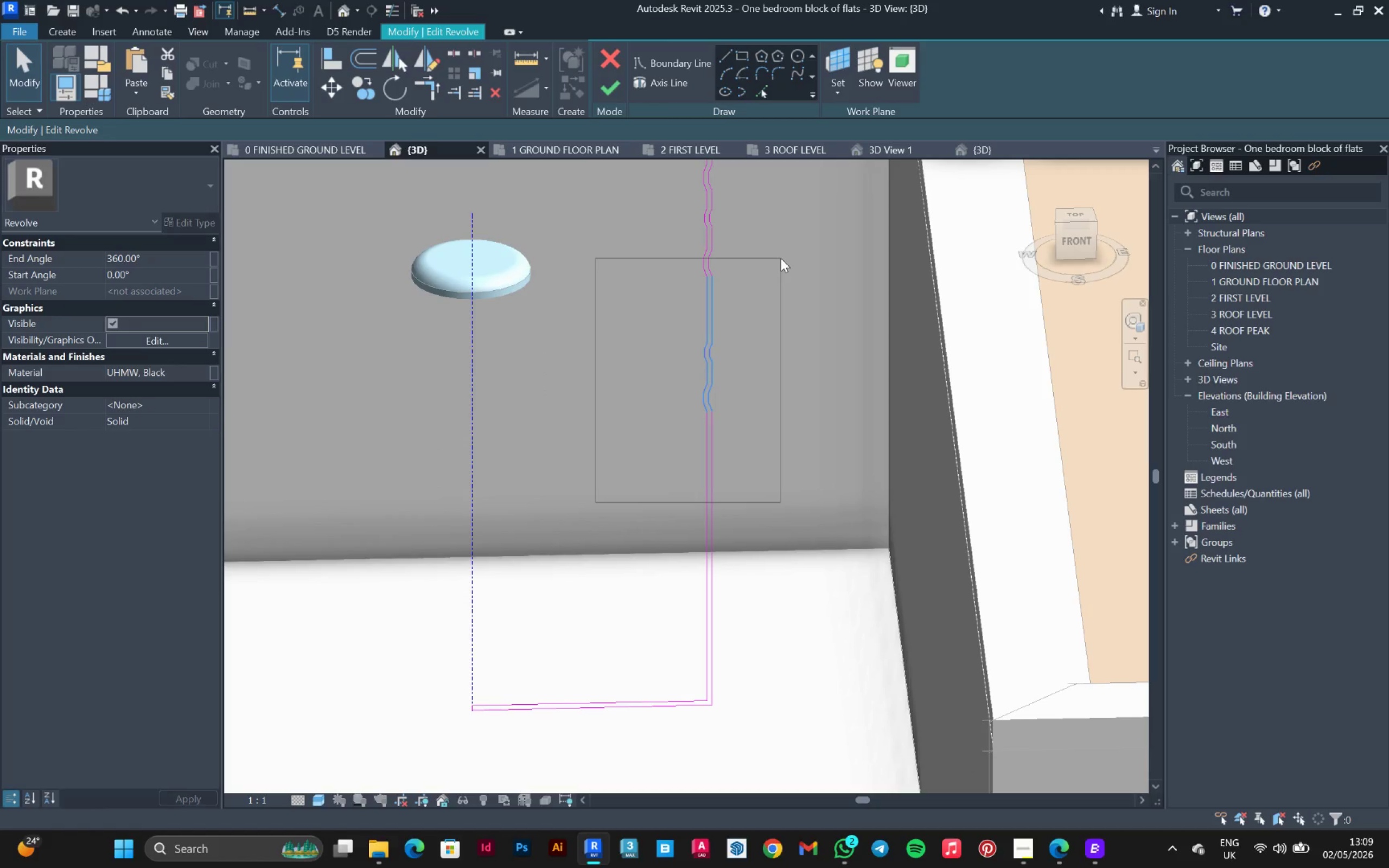 
left_click_drag(start_coordinate=[778, 546], to_coordinate=[664, 630])
 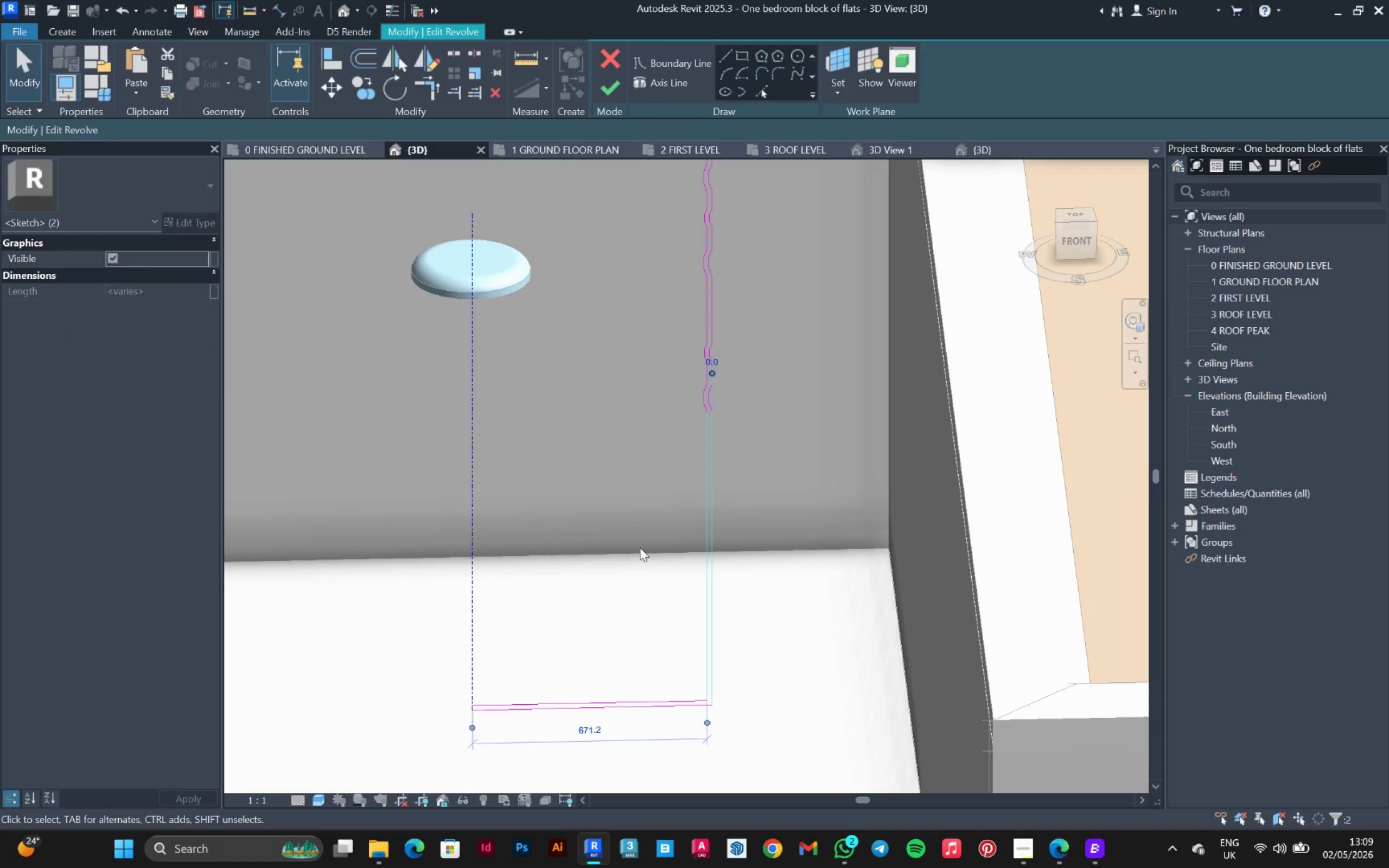 
key(Delete)
 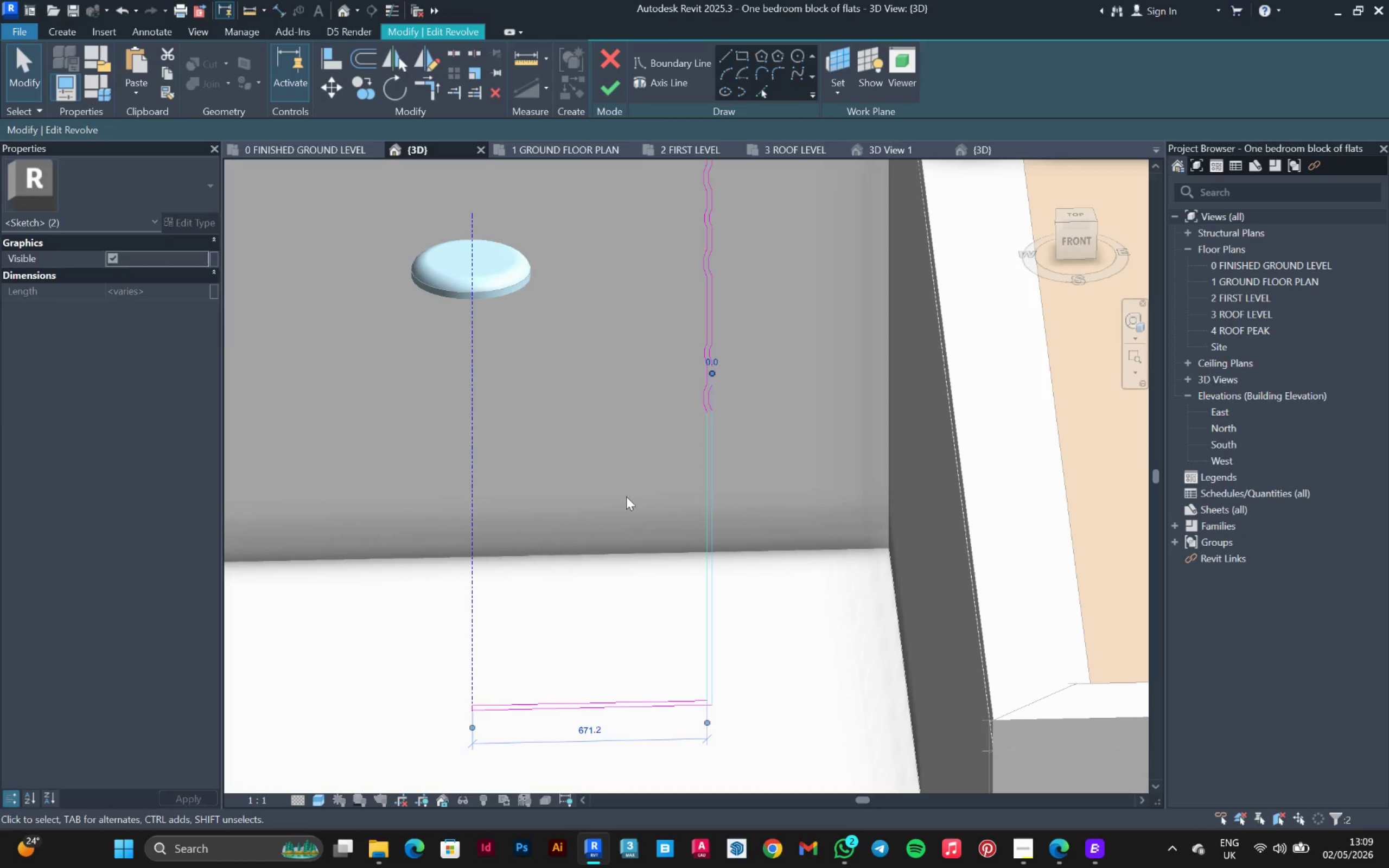 
left_click_drag(start_coordinate=[626, 491], to_coordinate=[765, 273])
 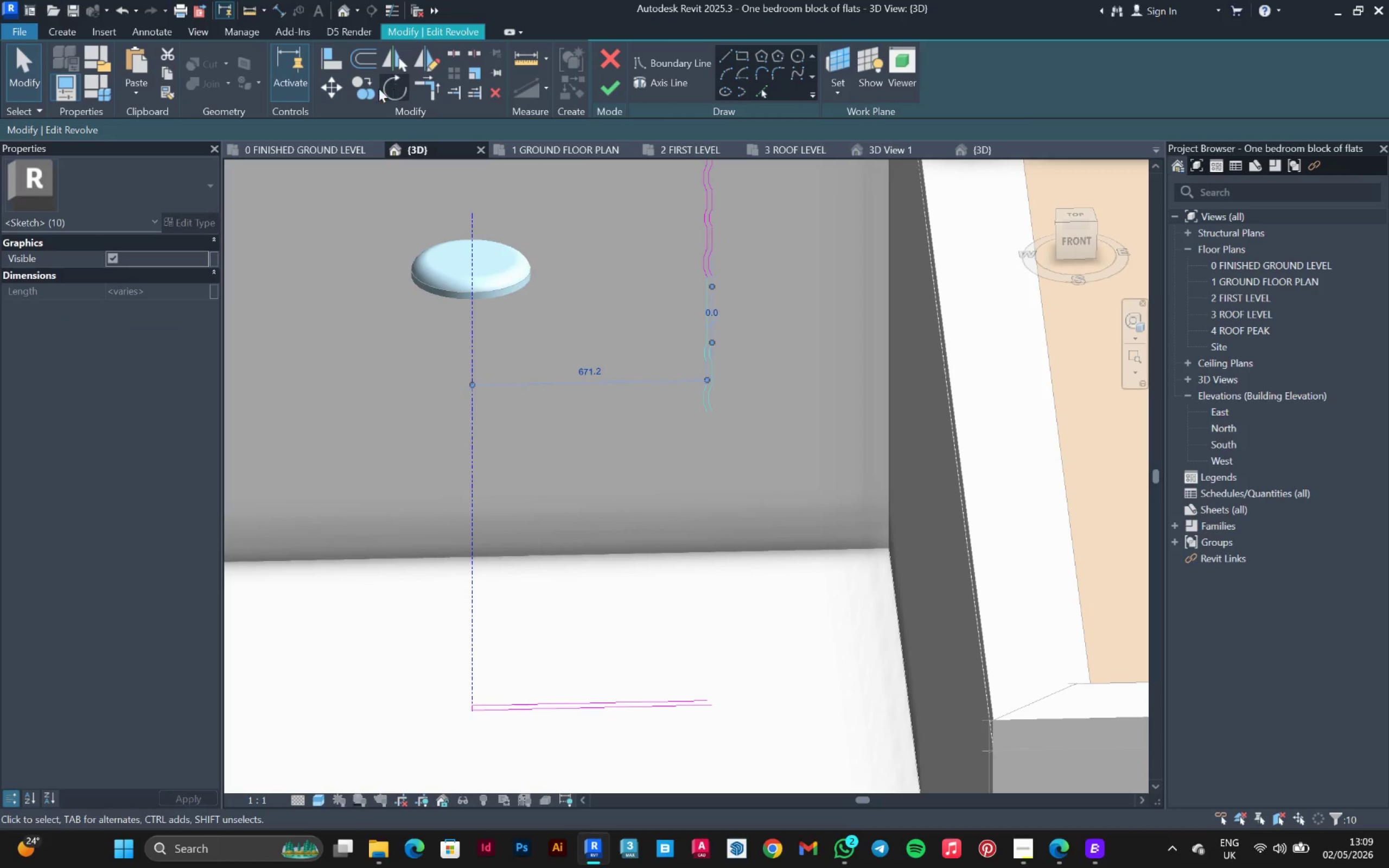 
left_click([370, 88])
 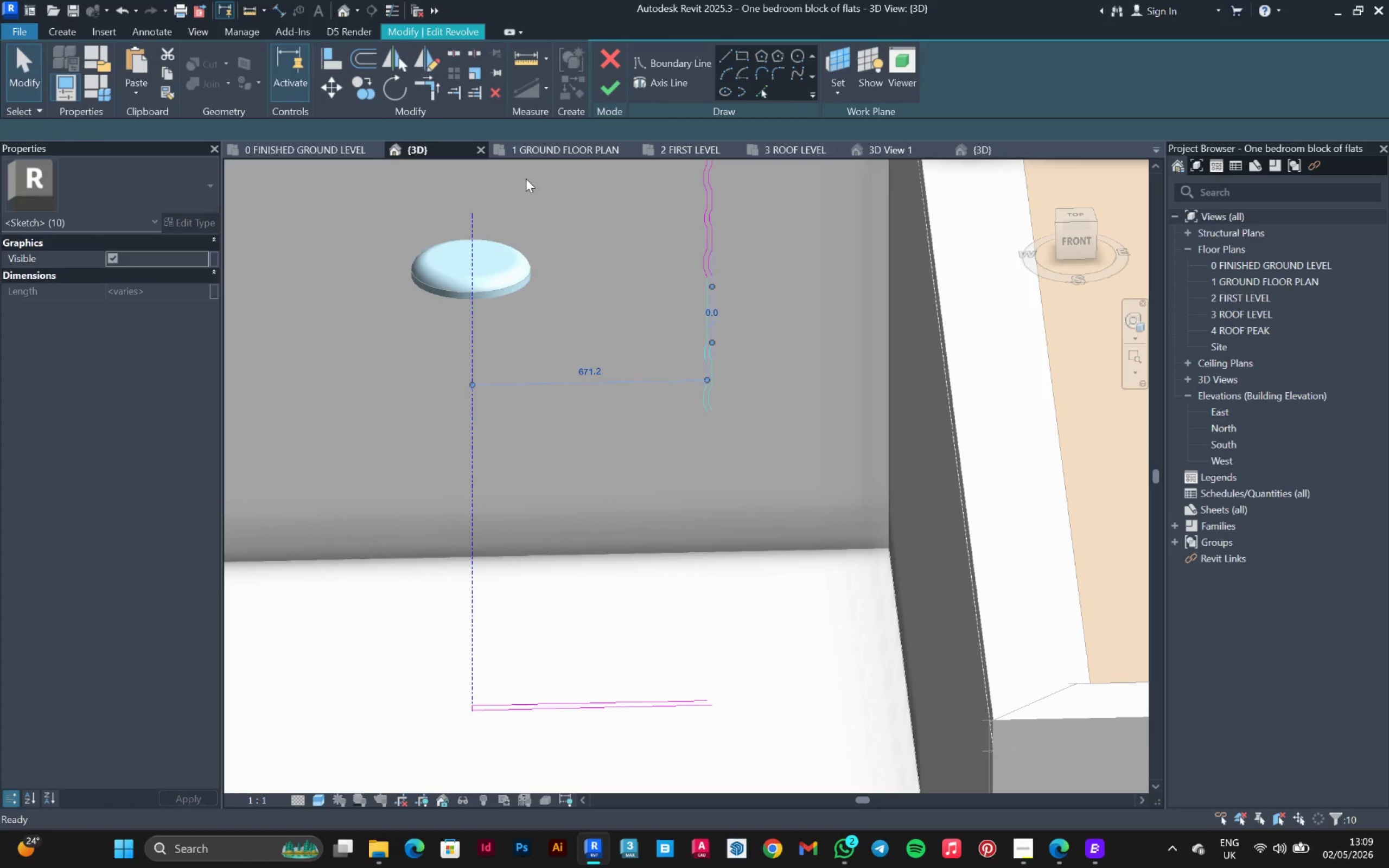 
scroll: coordinate [741, 305], scroll_direction: up, amount: 6.0
 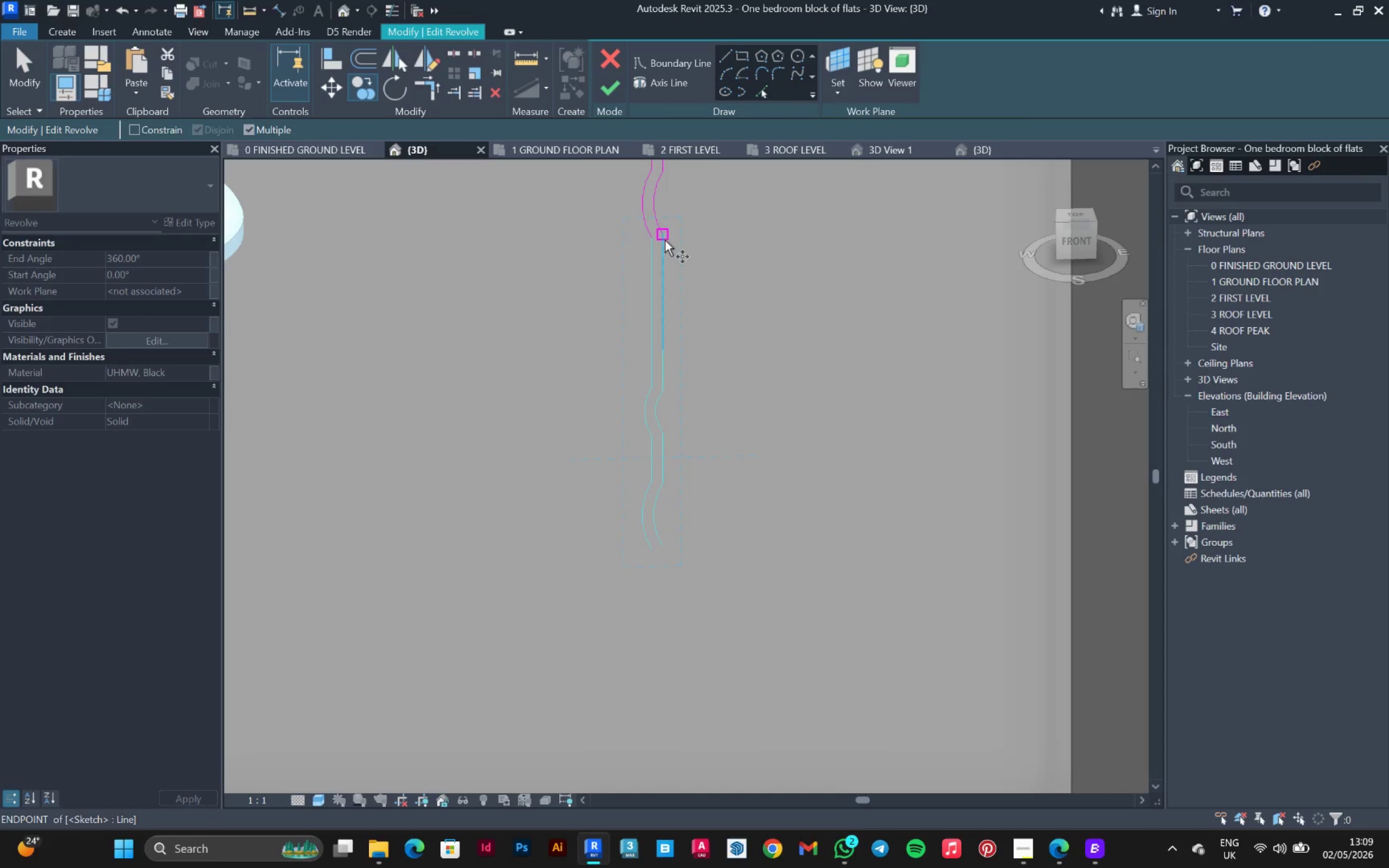 
left_click([665, 238])
 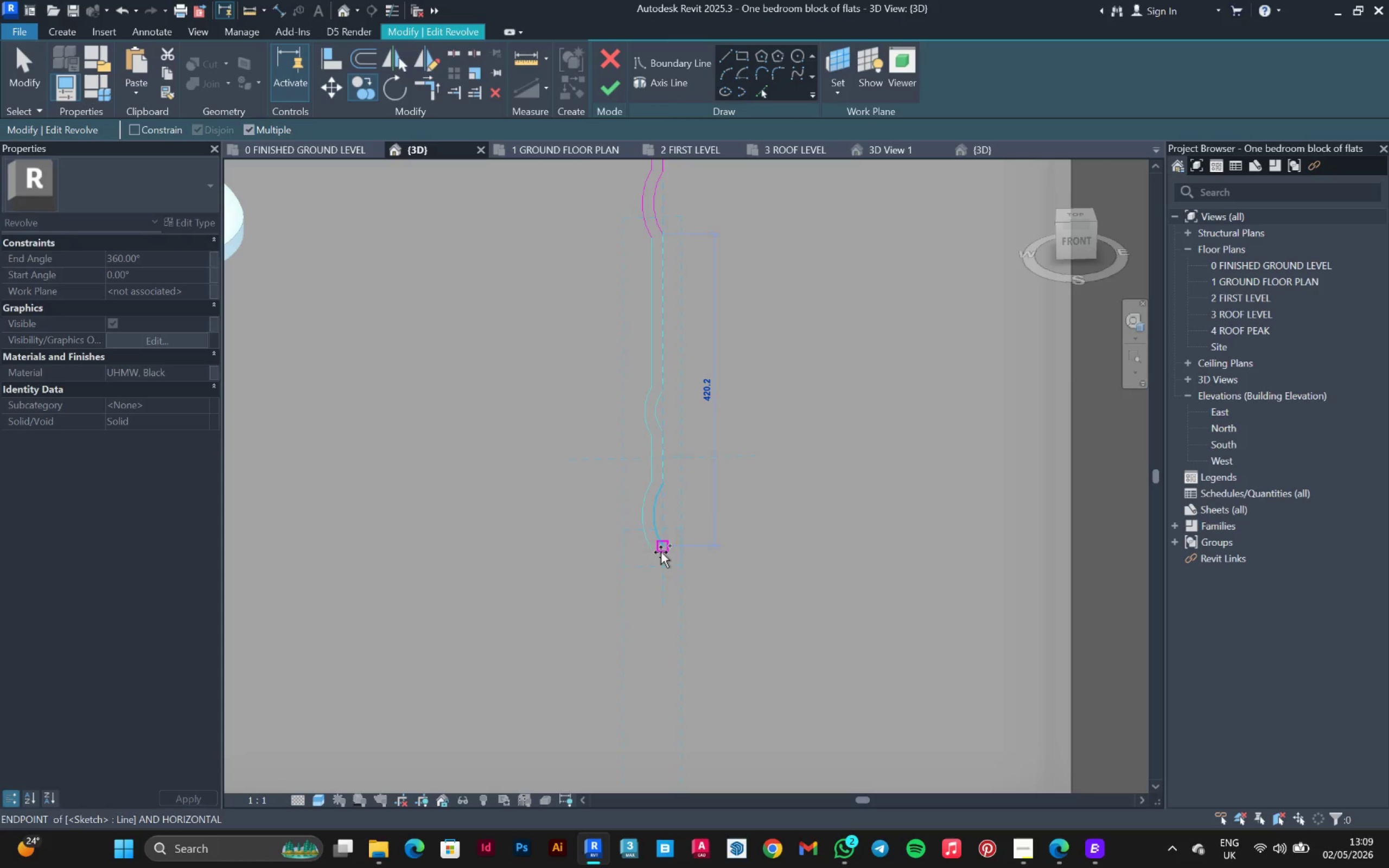 
left_click([659, 546])
 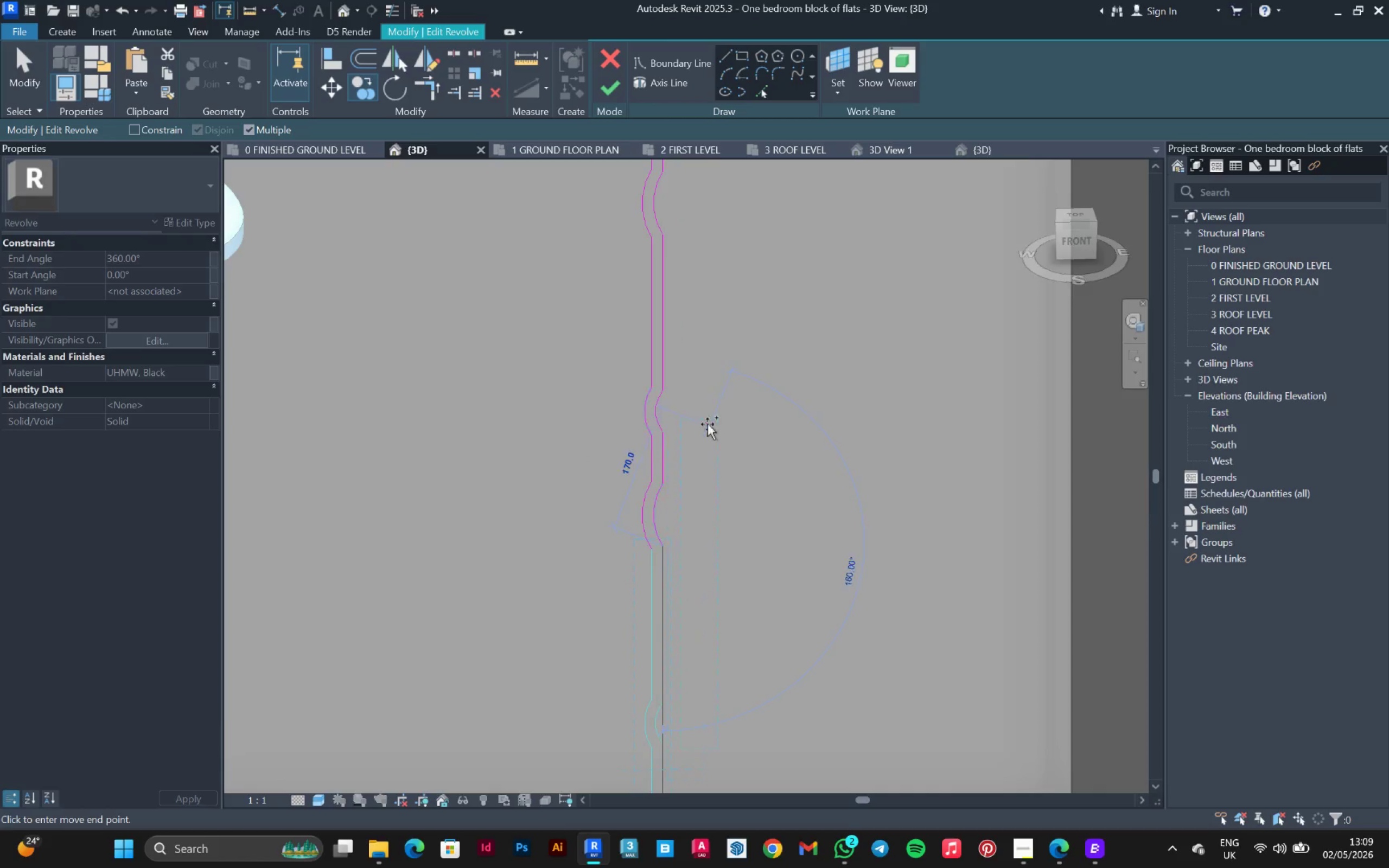 
scroll: coordinate [683, 687], scroll_direction: down, amount: 3.0
 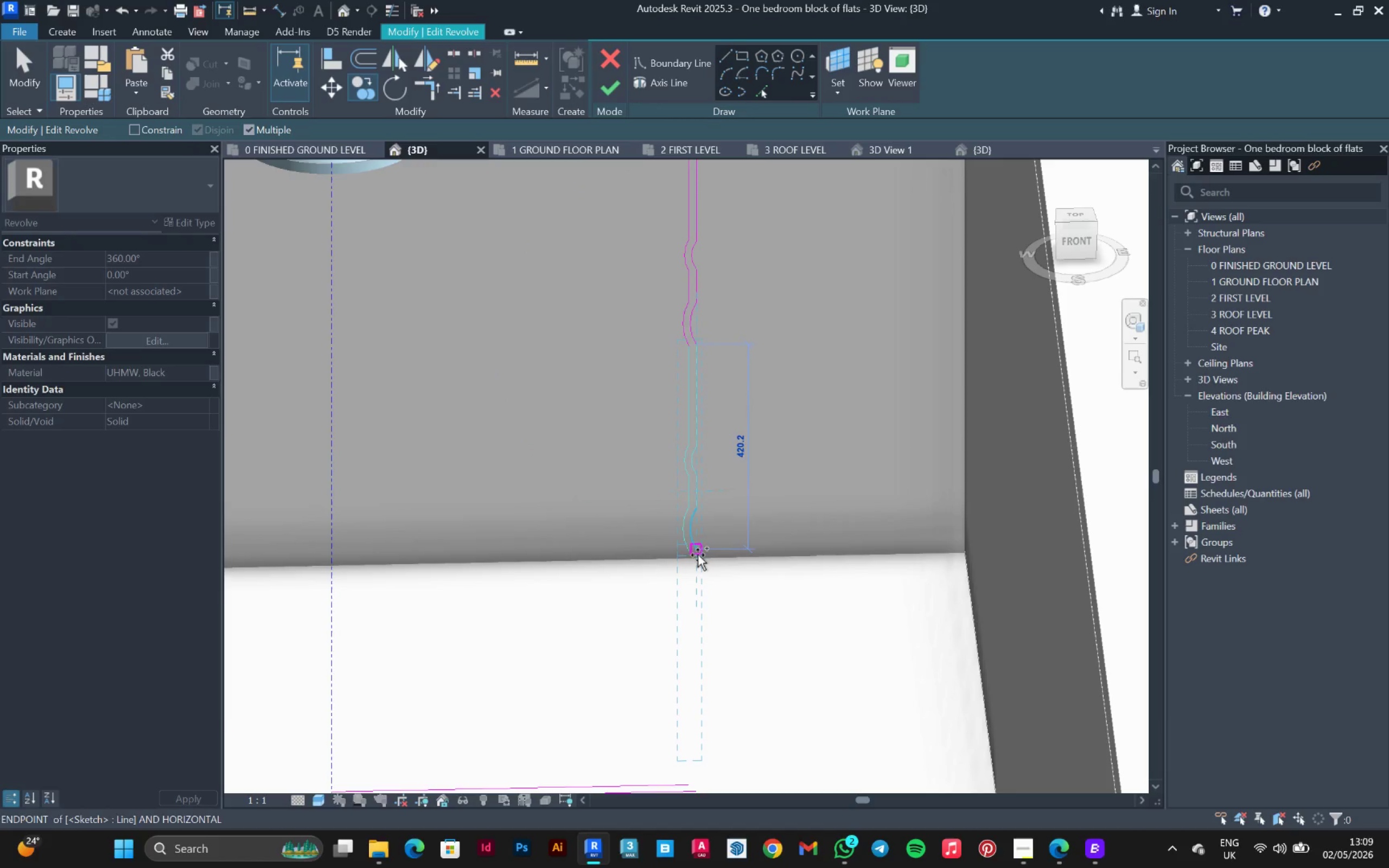 
left_click([698, 554])
 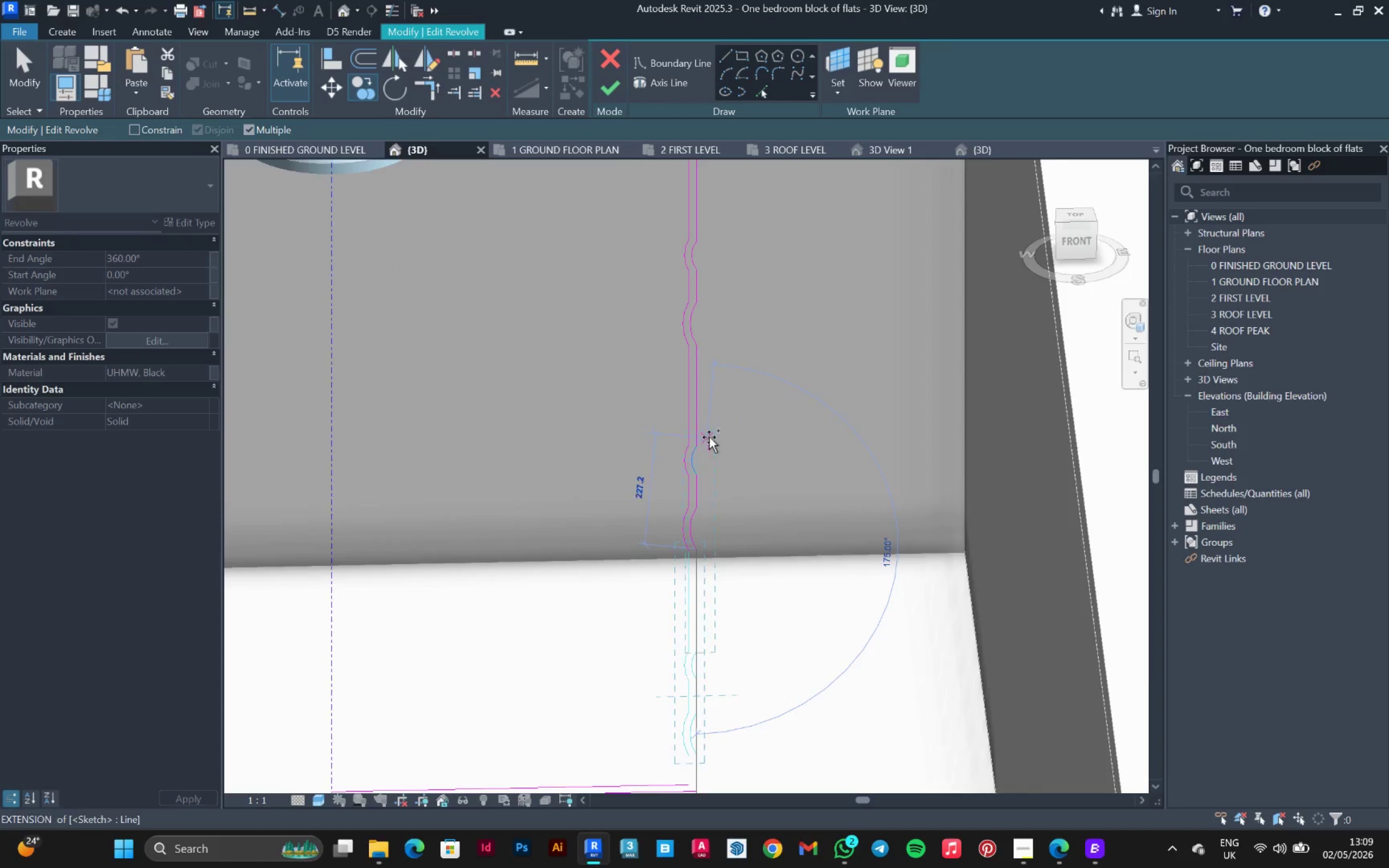 
scroll: coordinate [711, 430], scroll_direction: down, amount: 3.0
 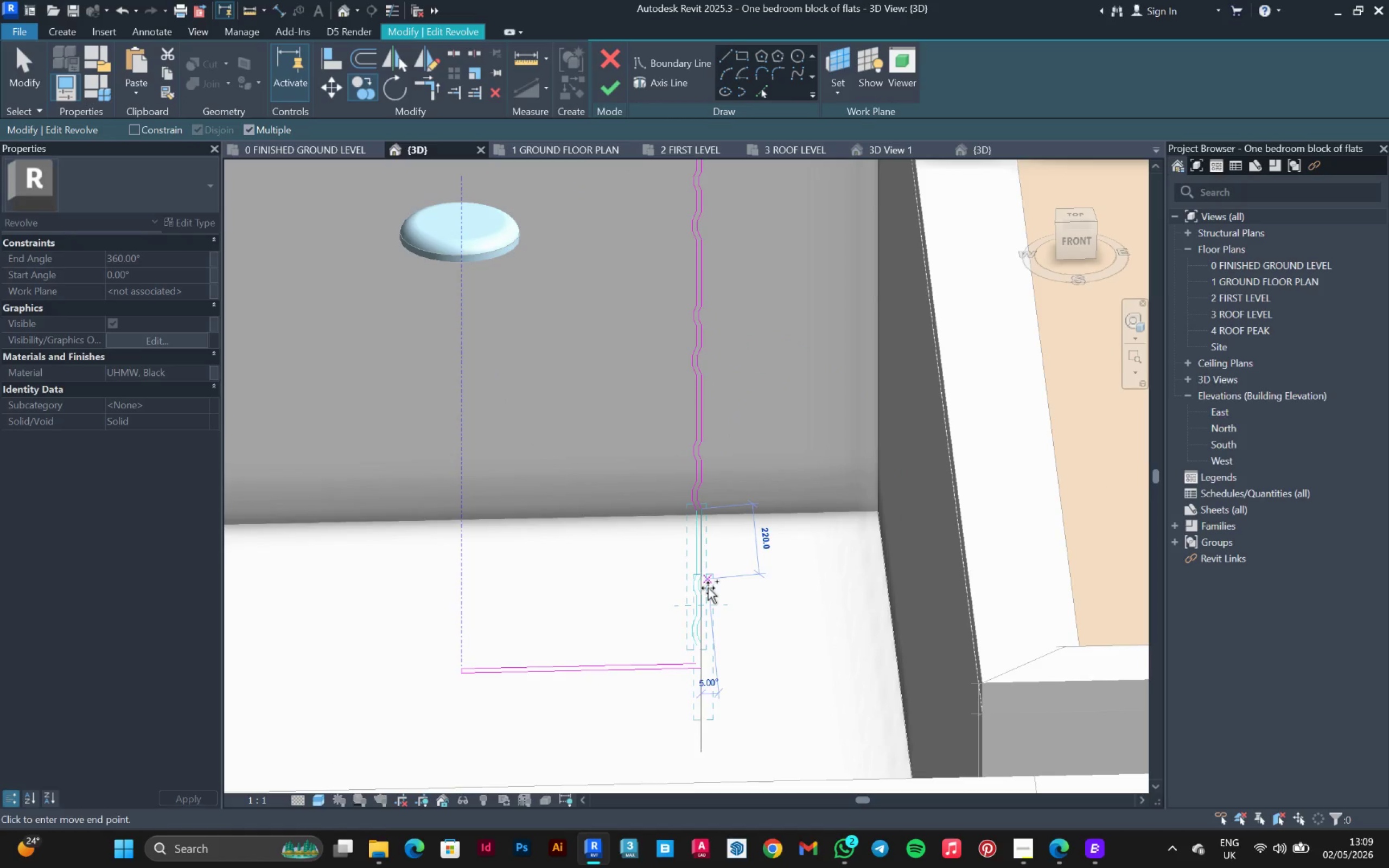 
scroll: coordinate [726, 663], scroll_direction: up, amount: 5.0
 